 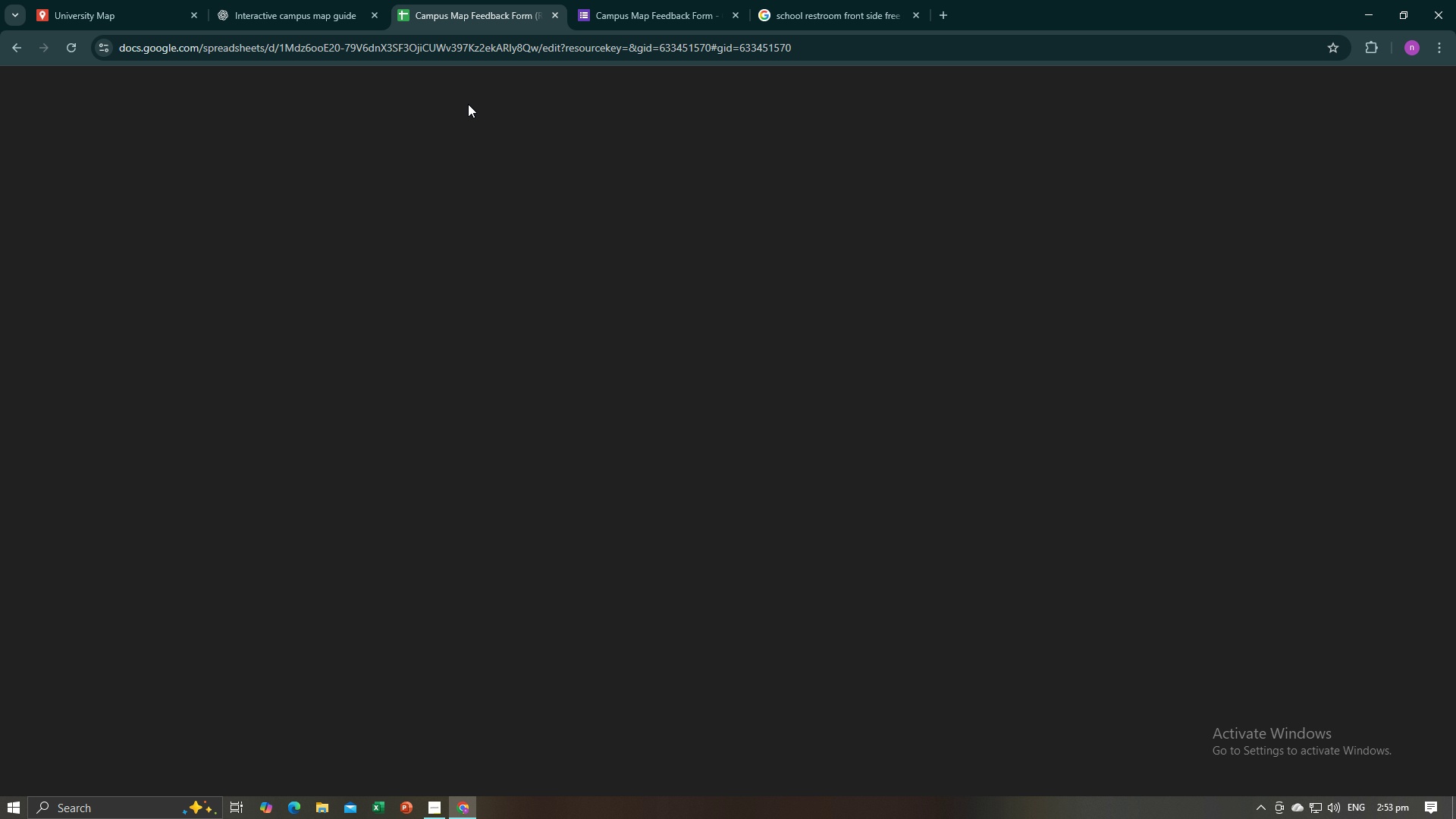 
left_click([84, 11])
 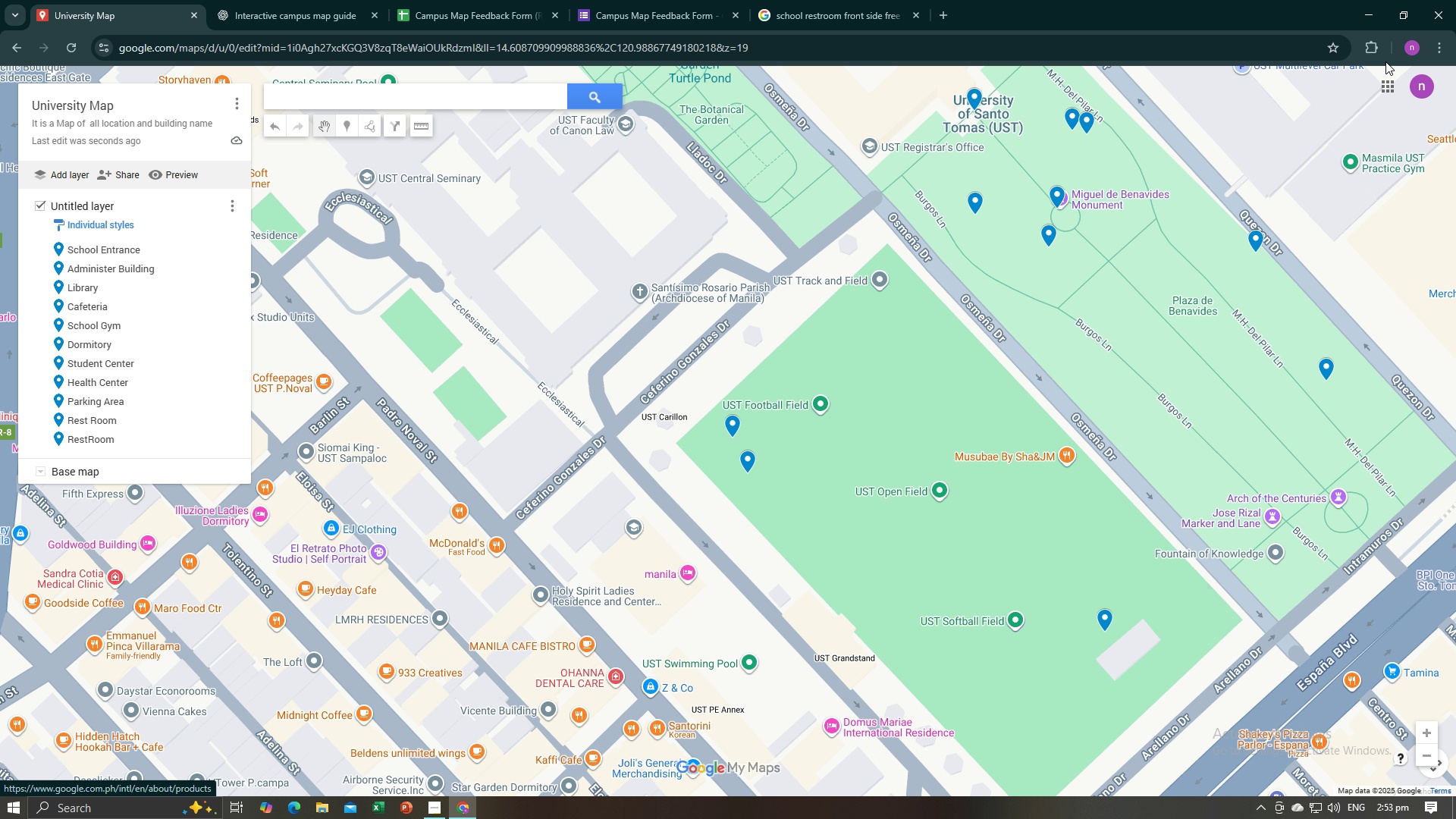 
scroll: coordinate [1057, 202], scroll_direction: up, amount: 3.0
 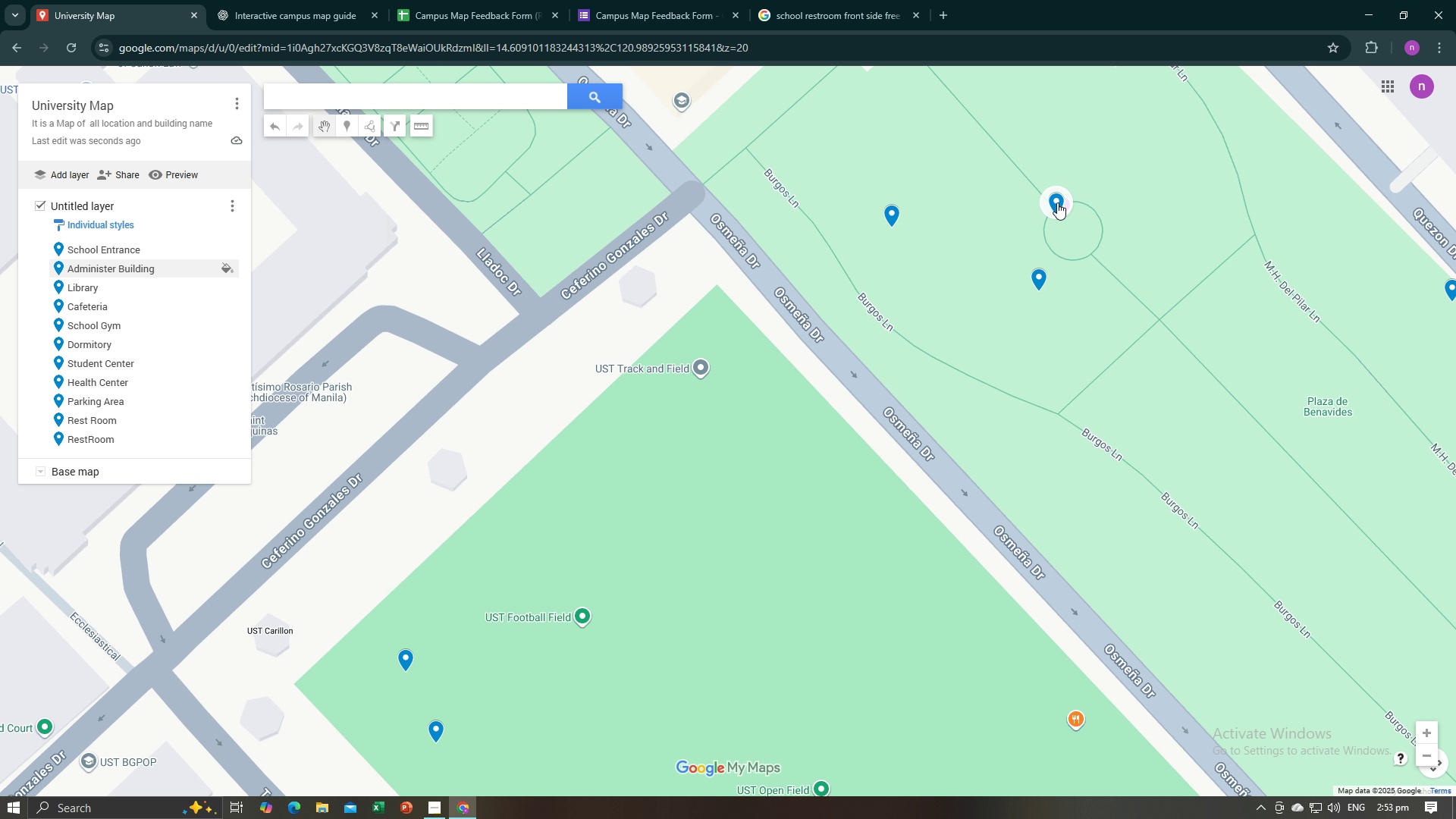 
scroll: coordinate [1057, 202], scroll_direction: down, amount: 3.0
 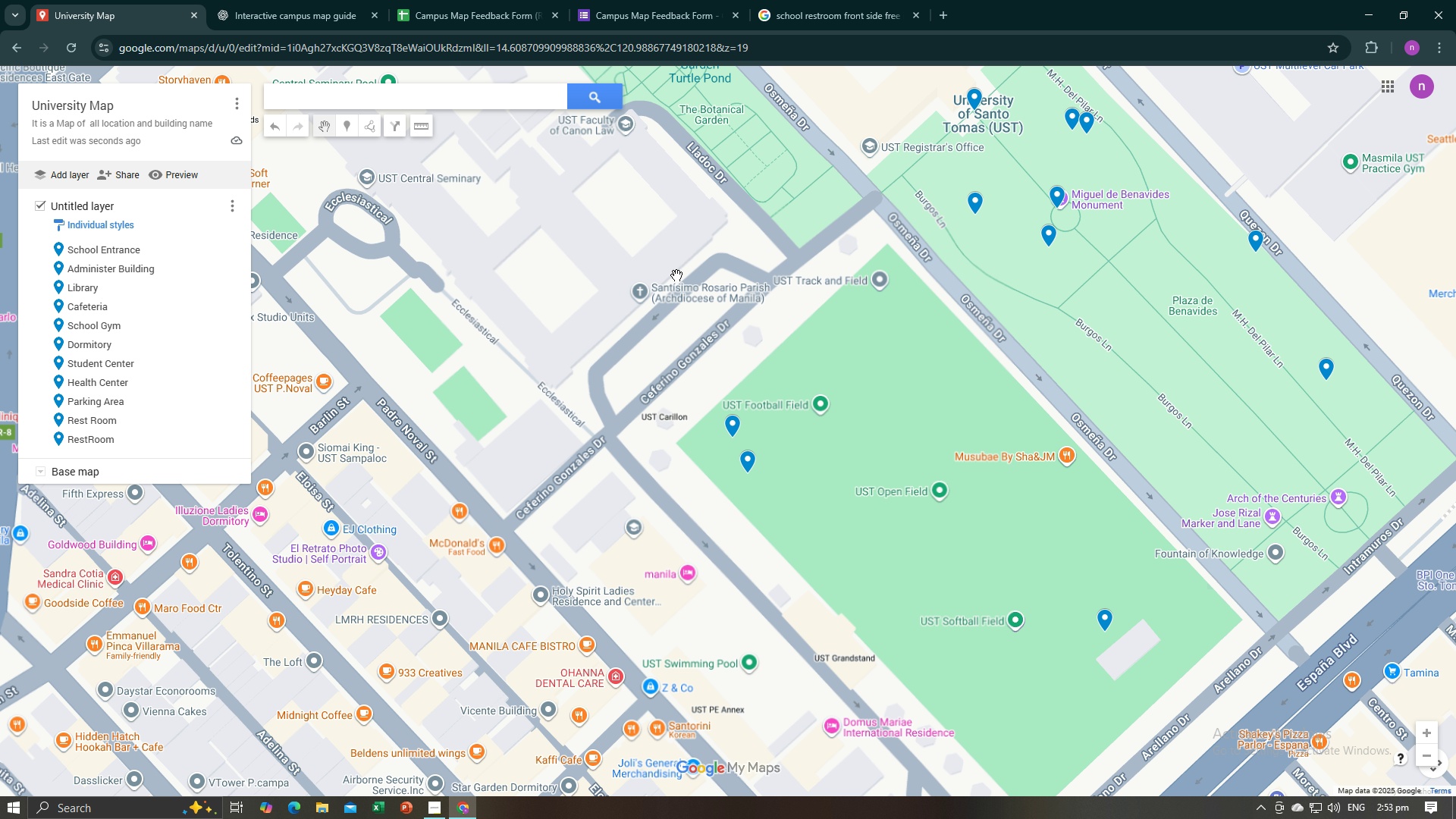 
left_click_drag(start_coordinate=[549, 277], to_coordinate=[587, 466])
 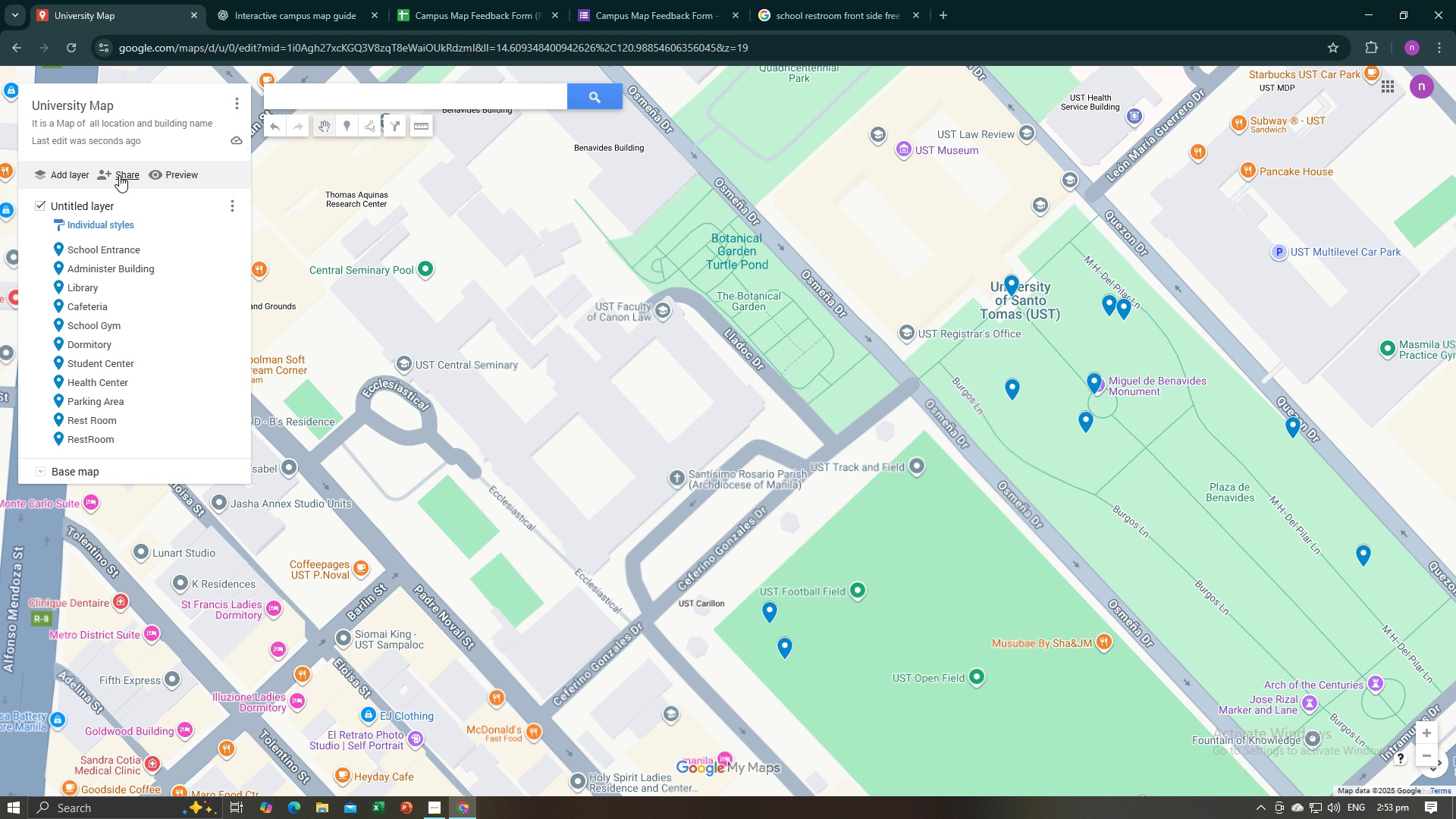 
left_click([118, 175])
 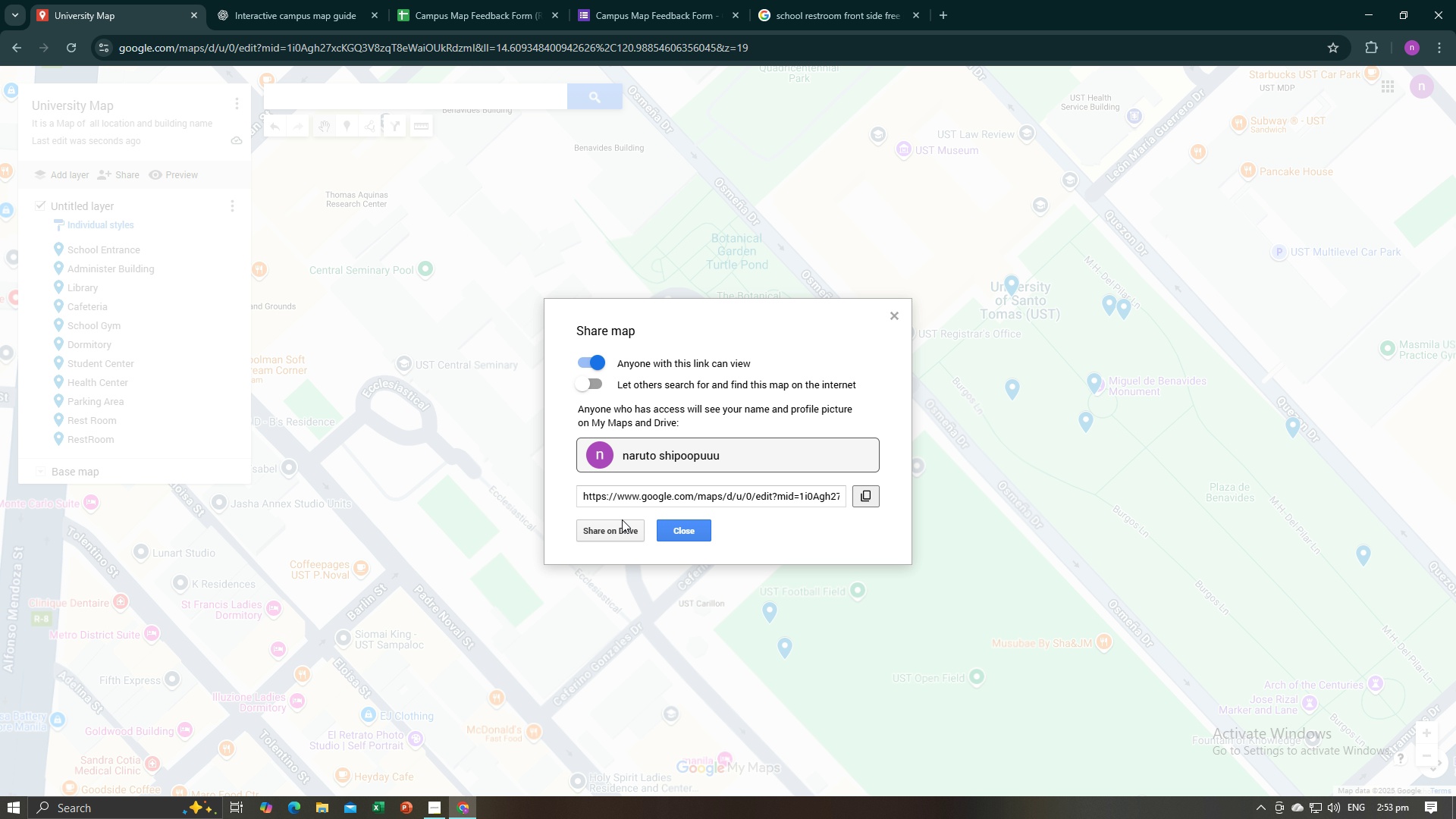 
left_click([858, 498])
 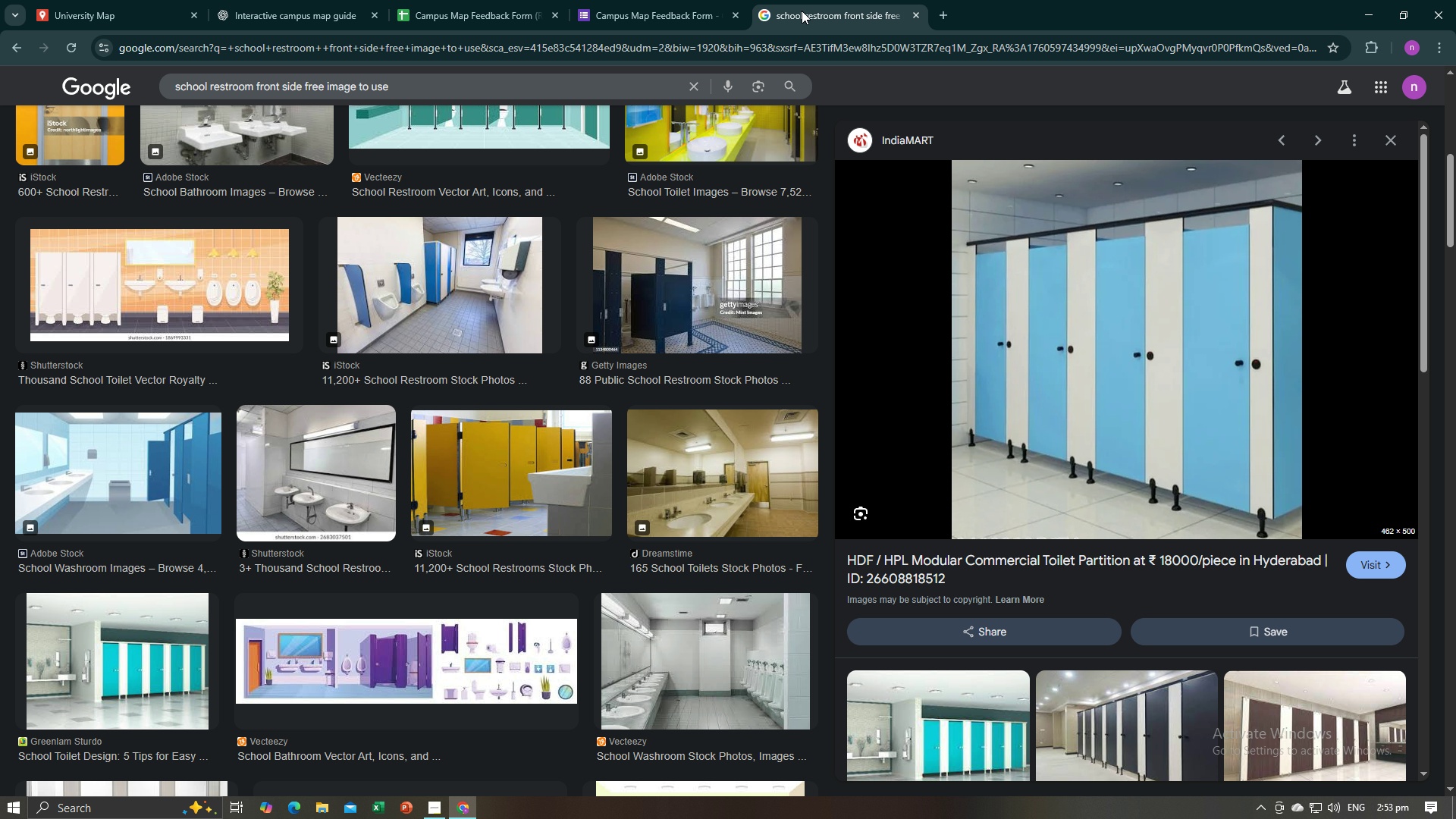 
left_click([802, 11])
 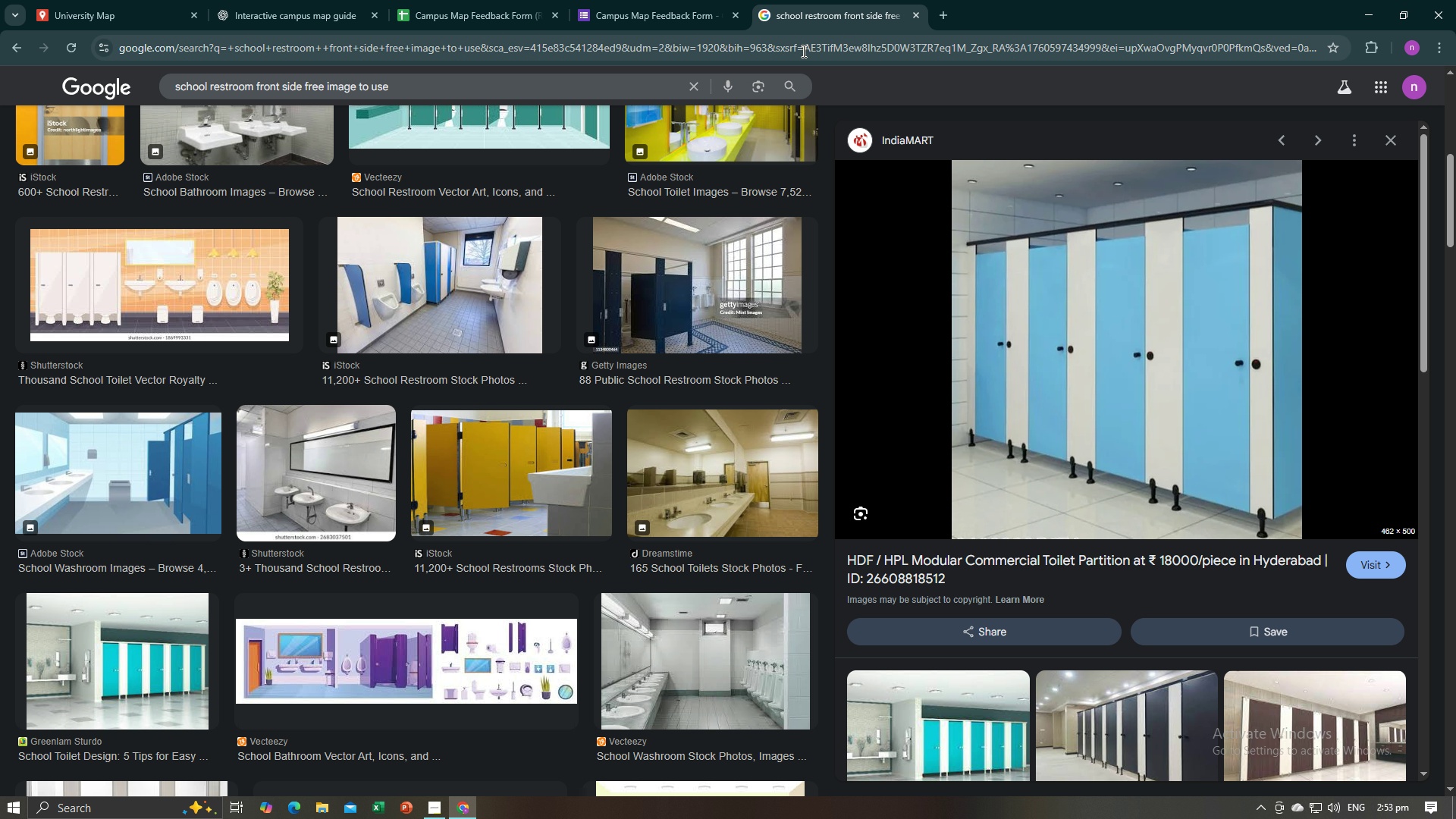 
left_click([802, 51])
 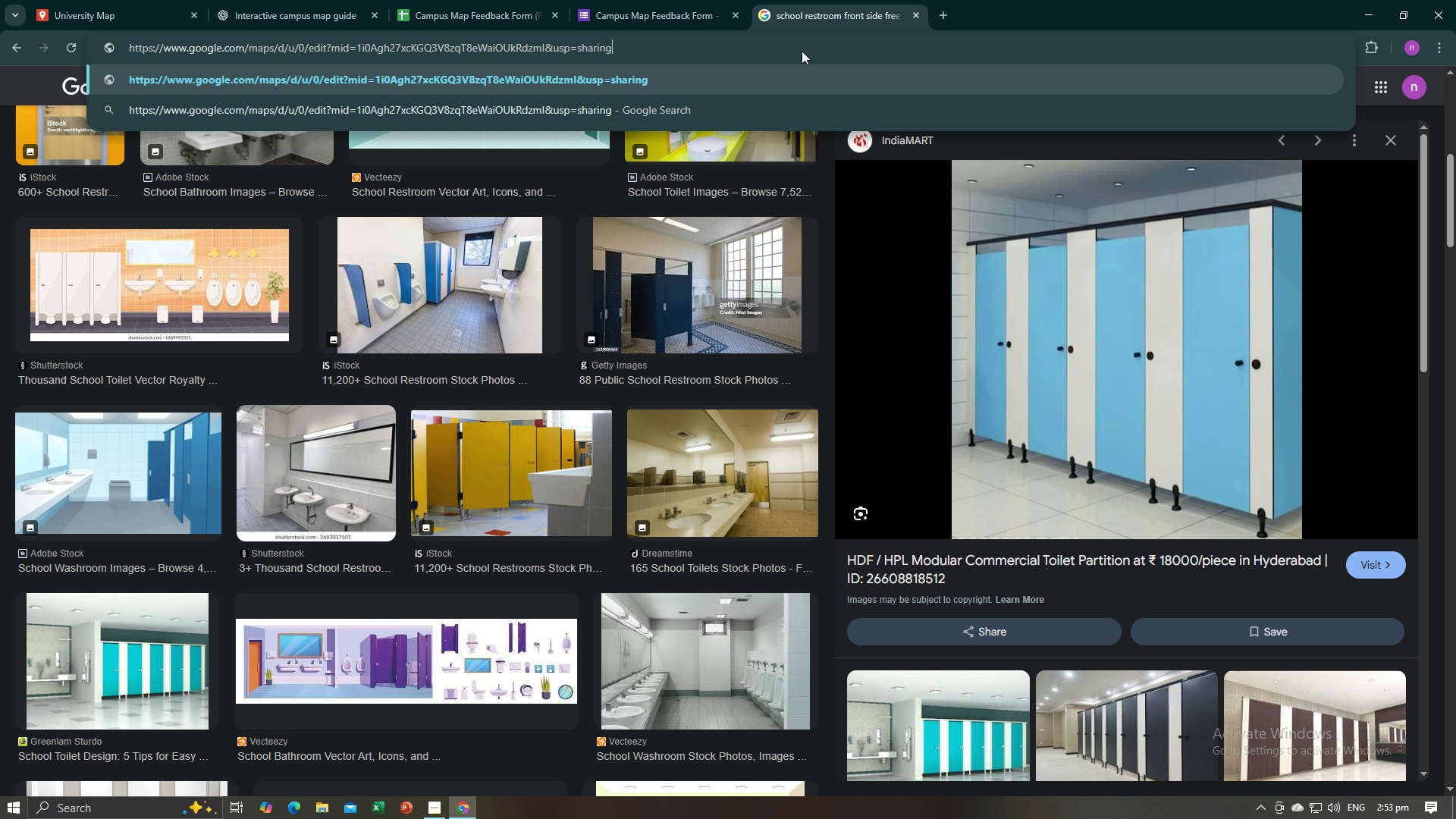 
key(Control+V)
 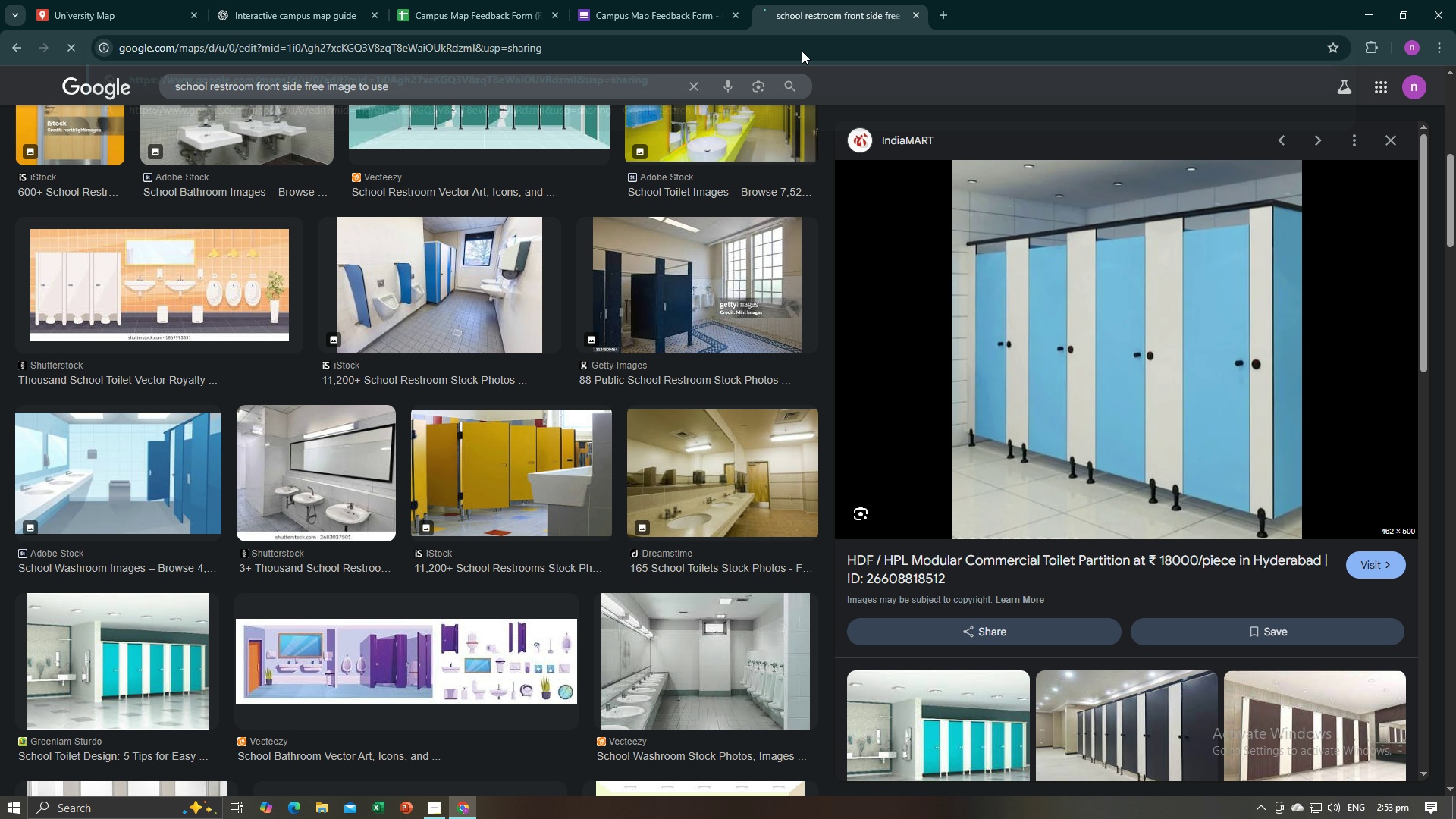 
key(Enter)
 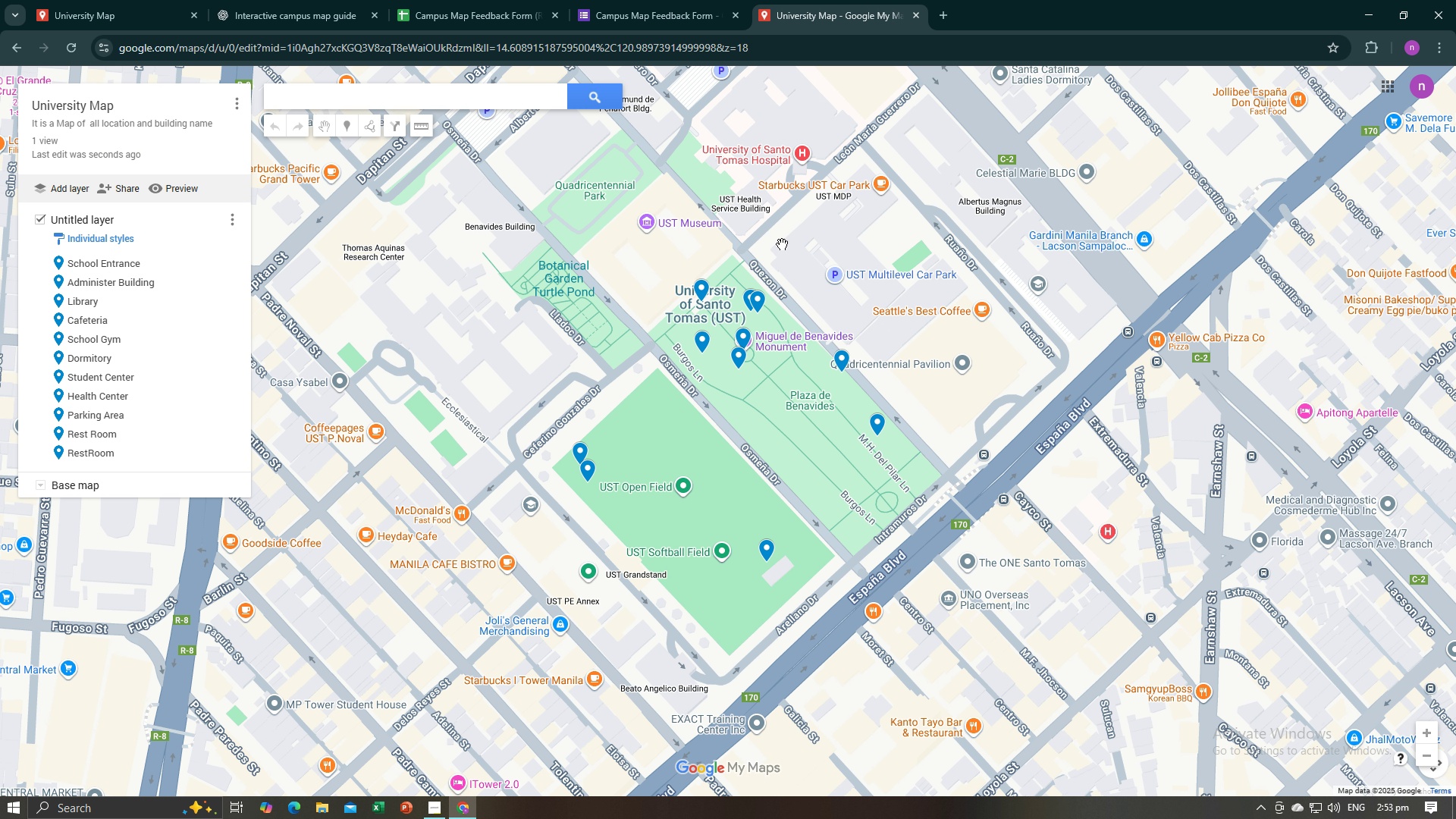 
wait(6.12)
 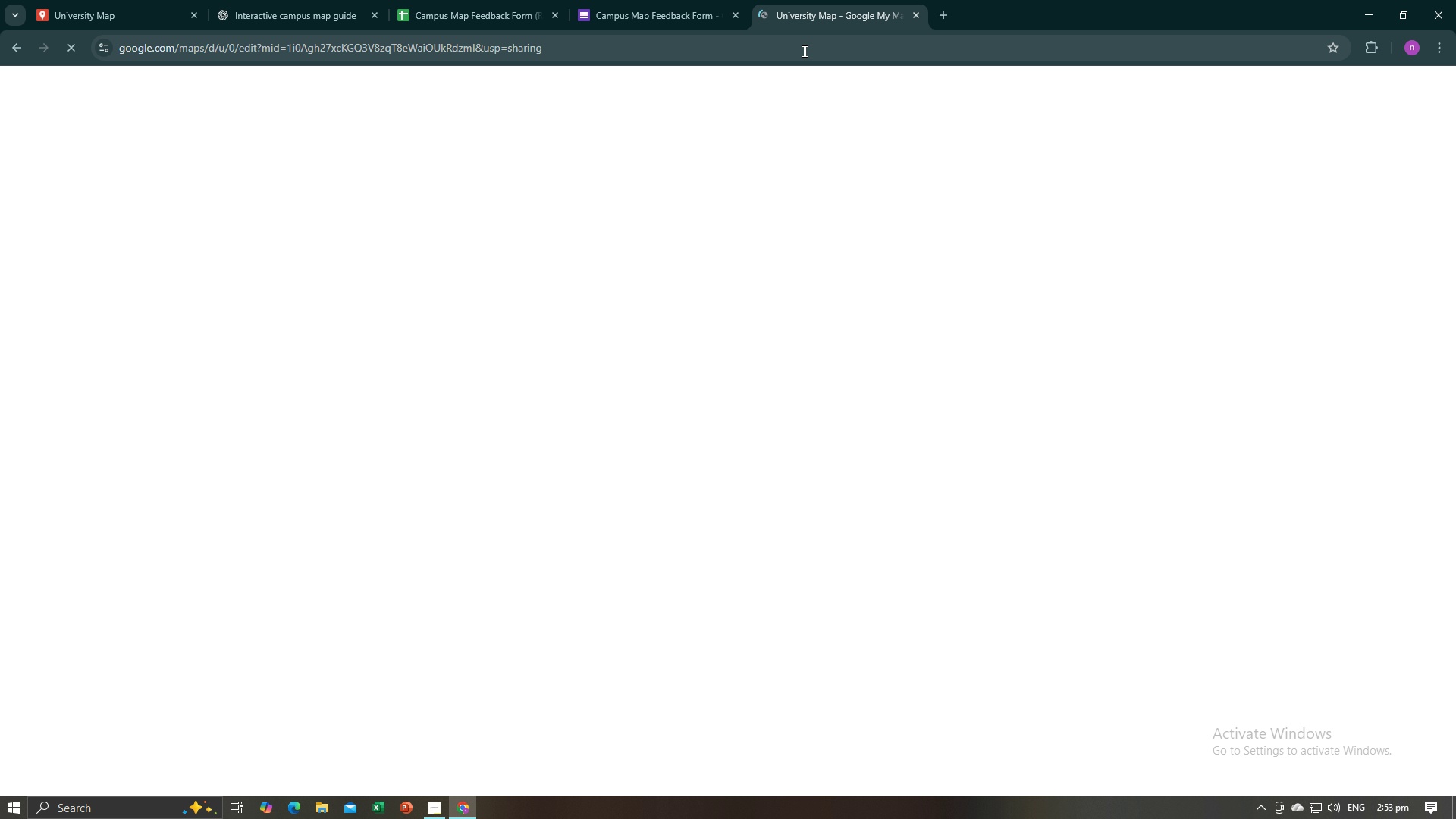 
left_click([910, 17])
 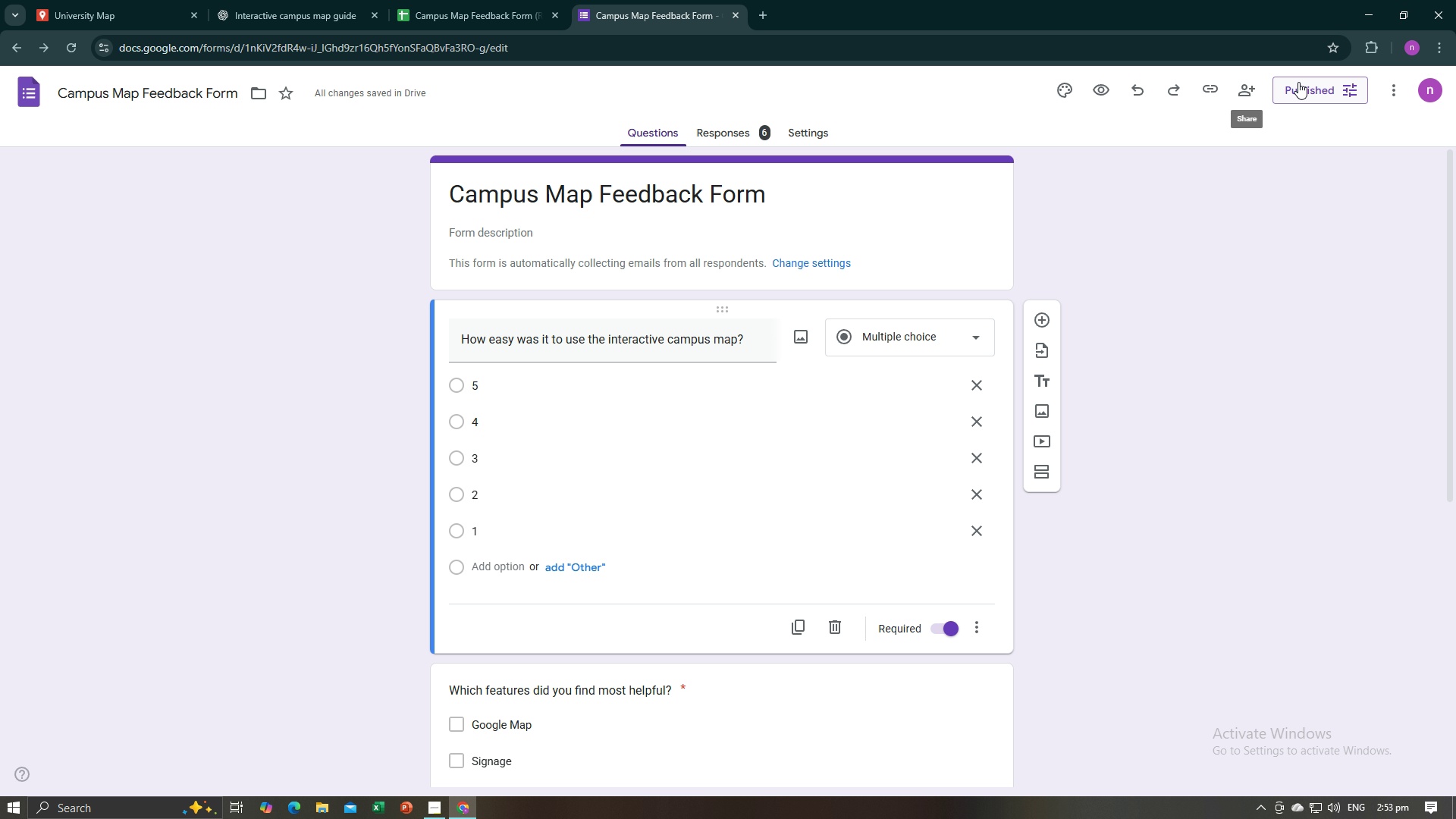 
wait(5.17)
 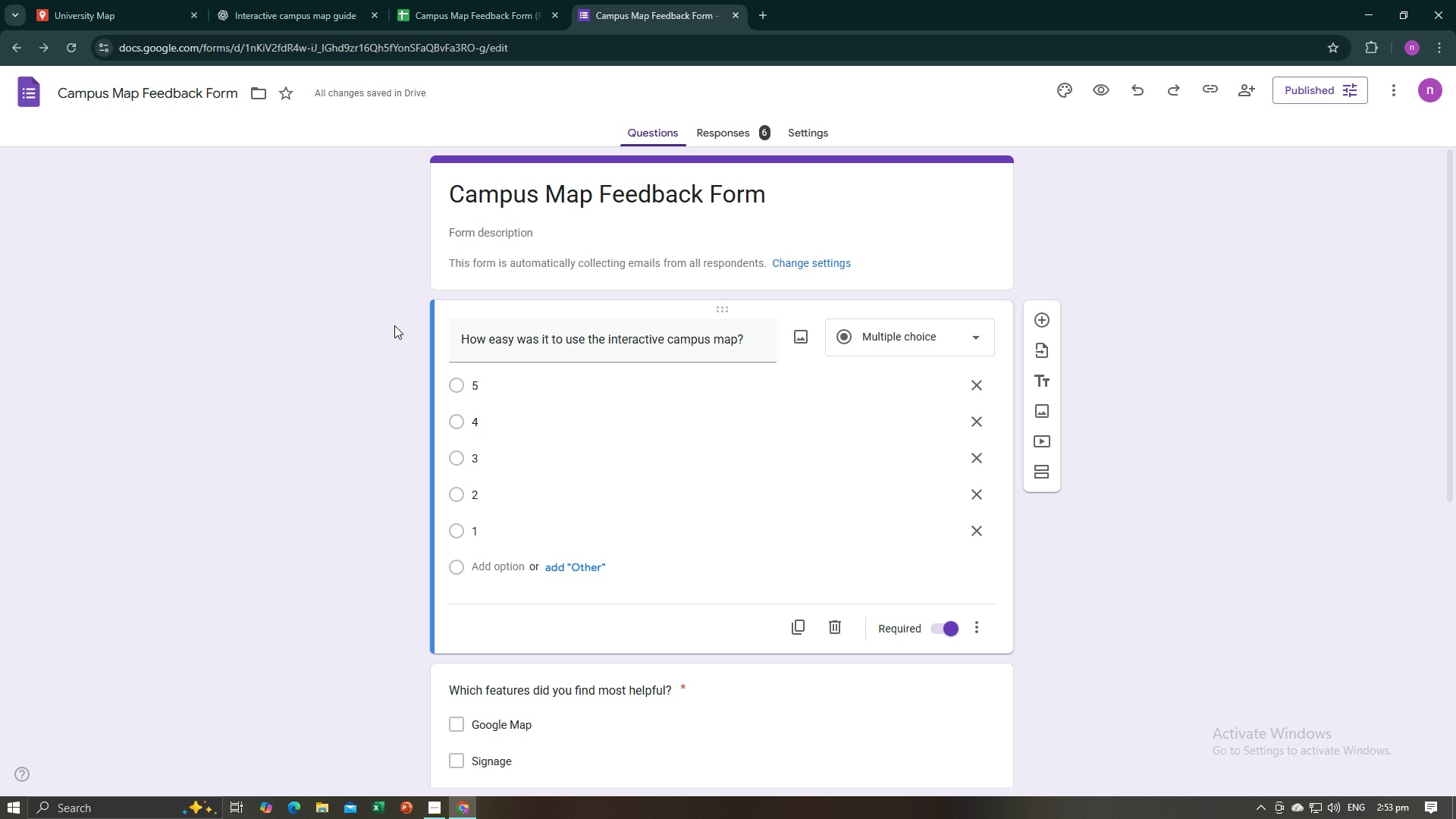 
left_click([1177, 224])
 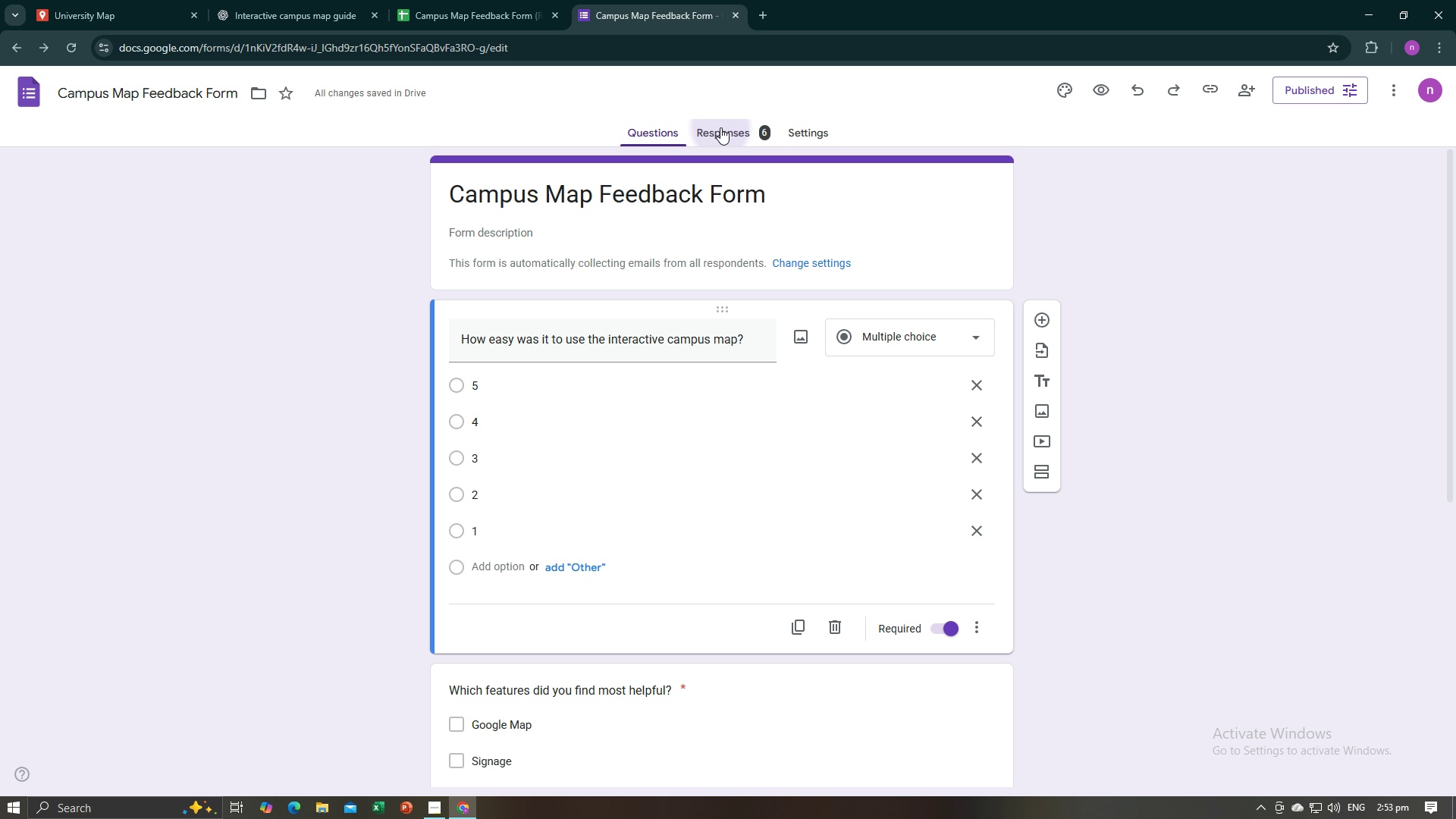 
left_click([720, 127])
 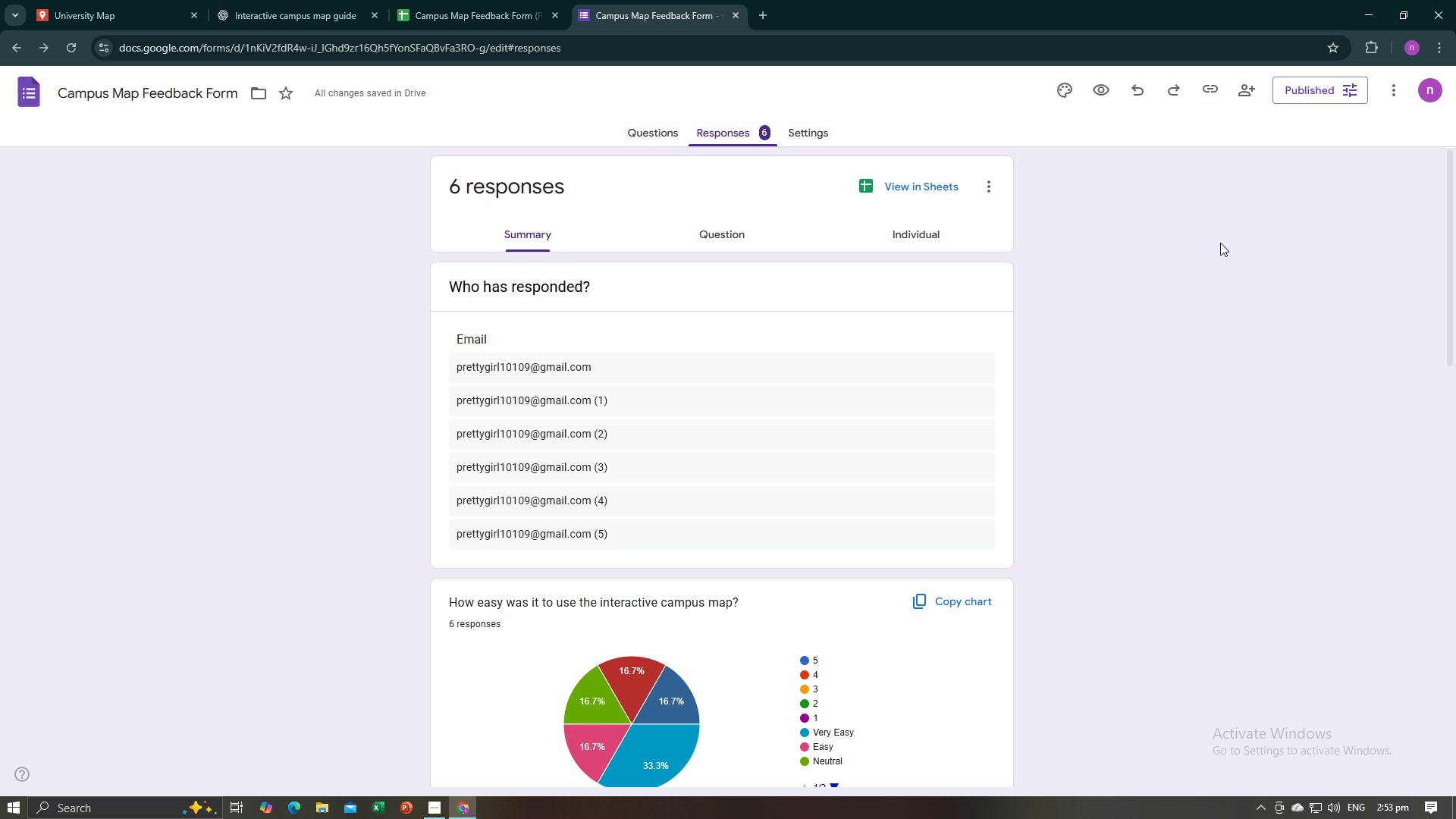 
left_click([1222, 242])
 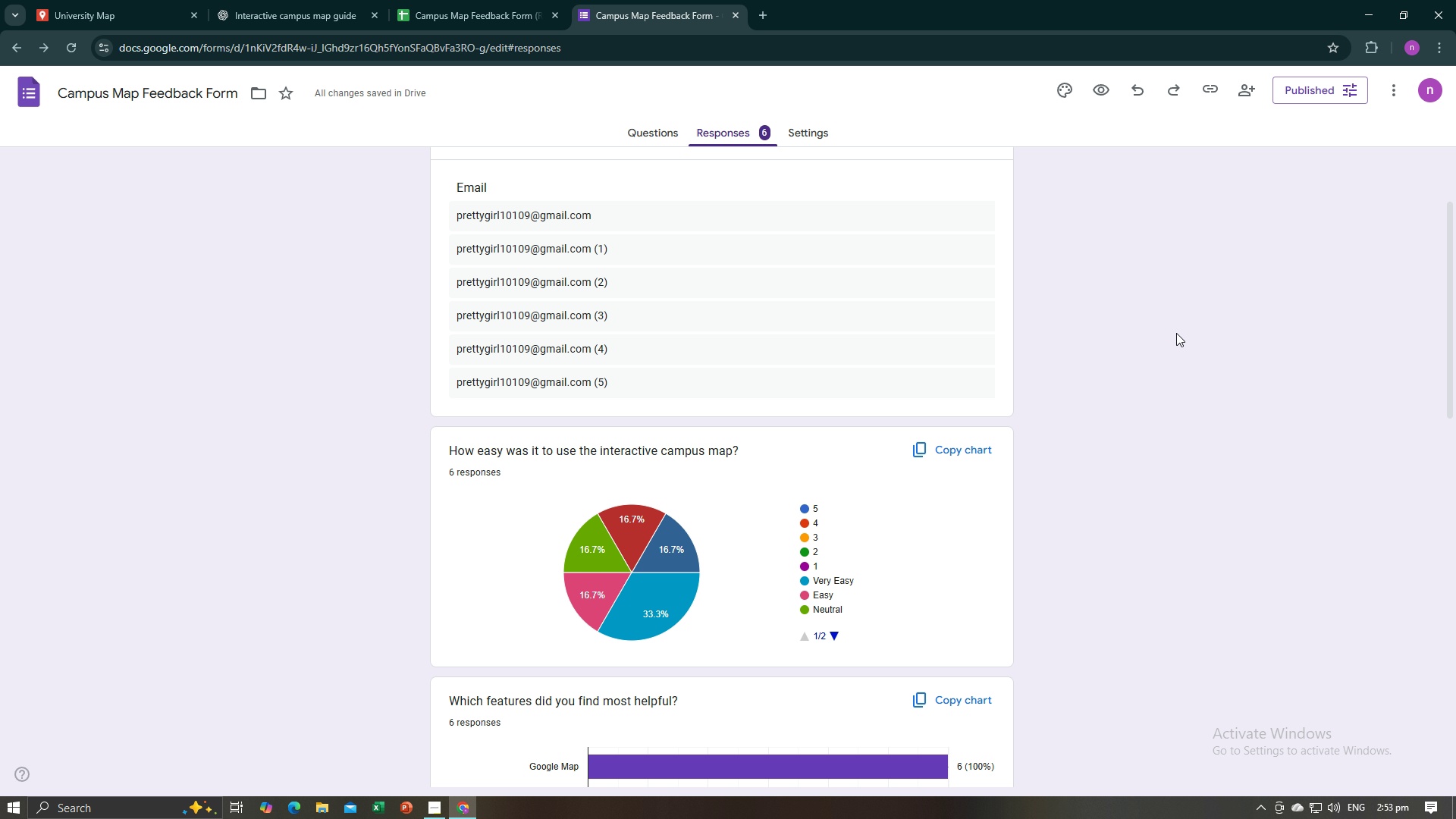 
scroll: coordinate [1176, 333], scroll_direction: down, amount: 3.0
 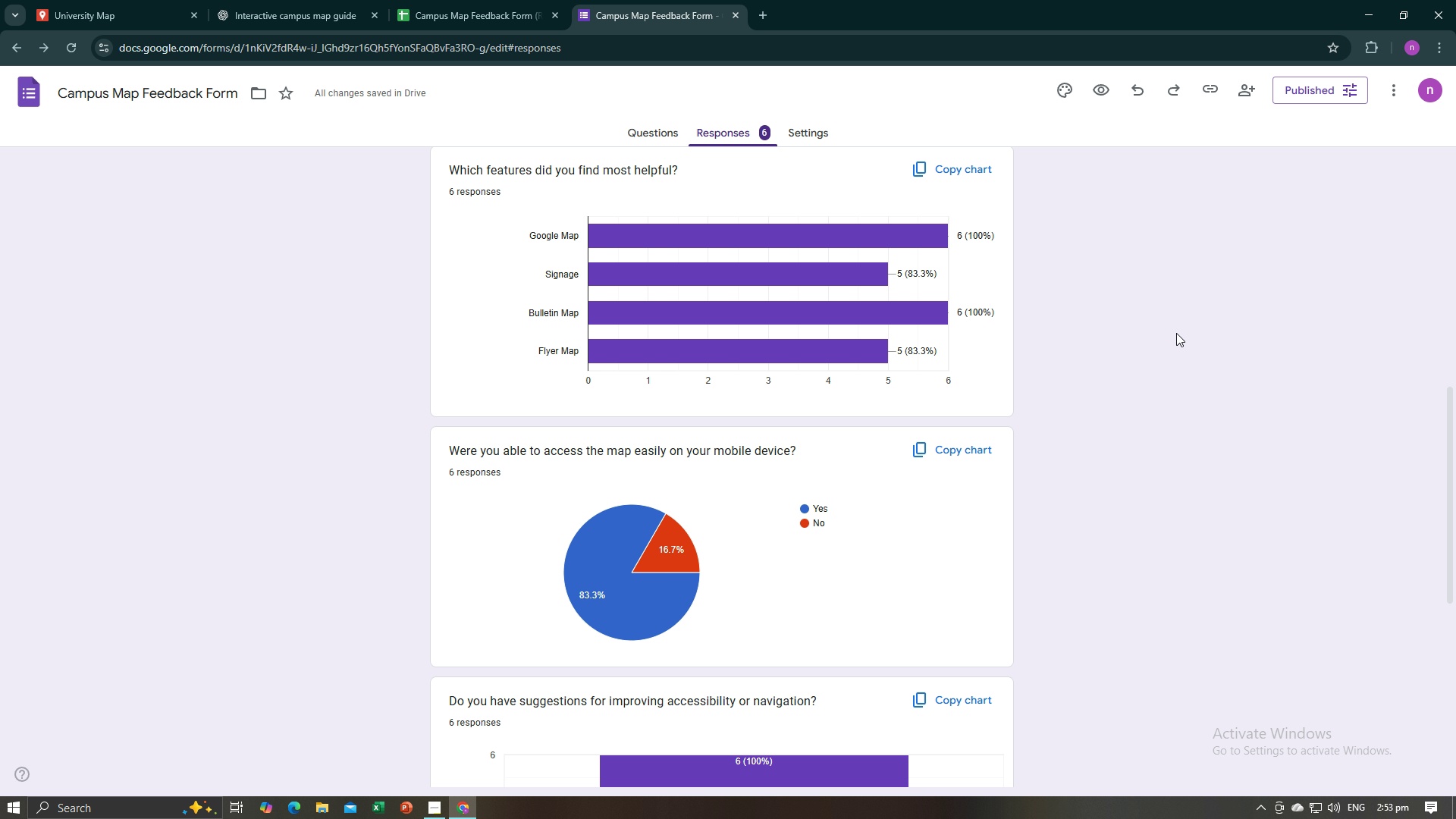 
left_click([1176, 333])
 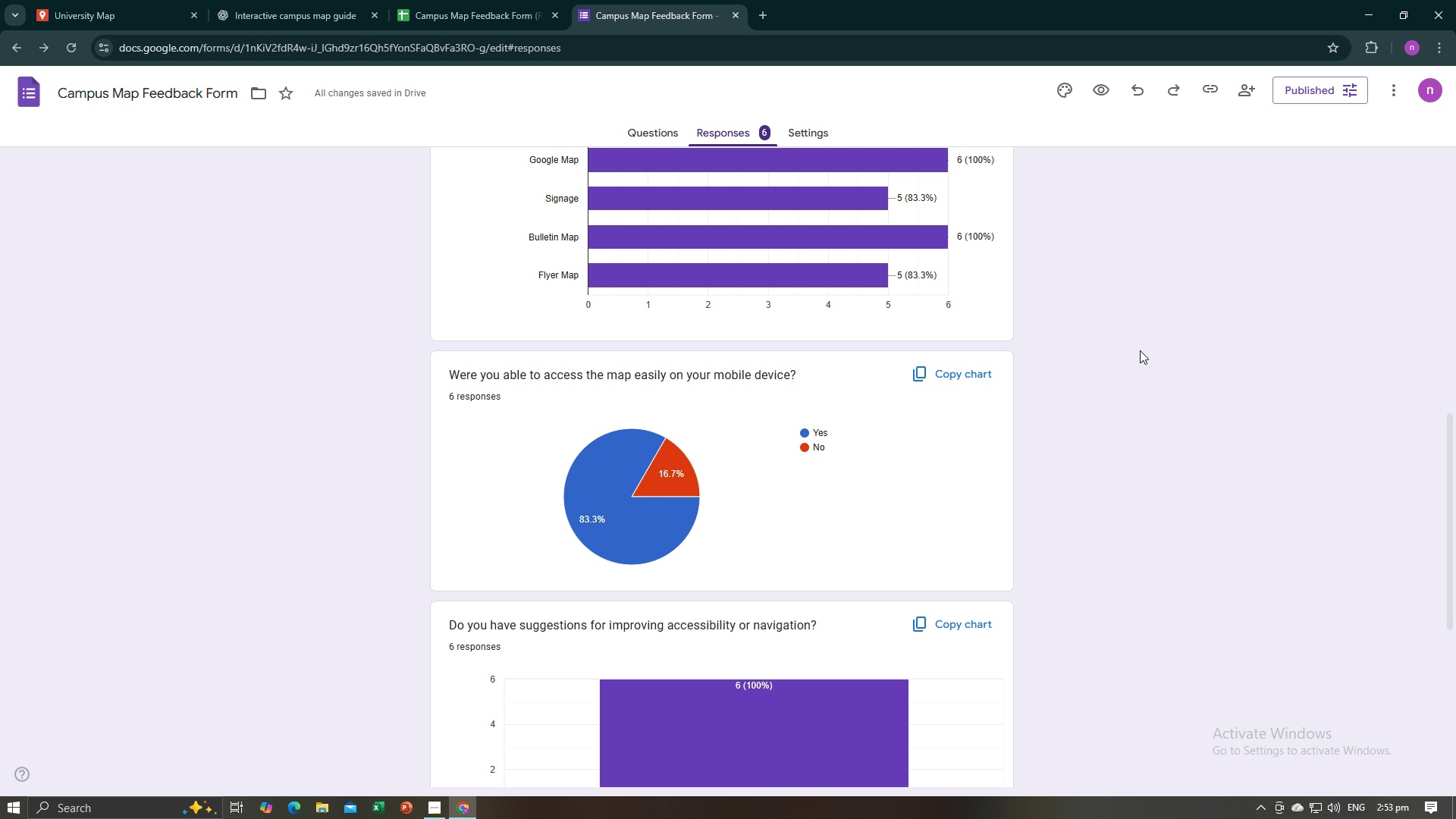 
scroll: coordinate [1140, 350], scroll_direction: down, amount: 12.0
 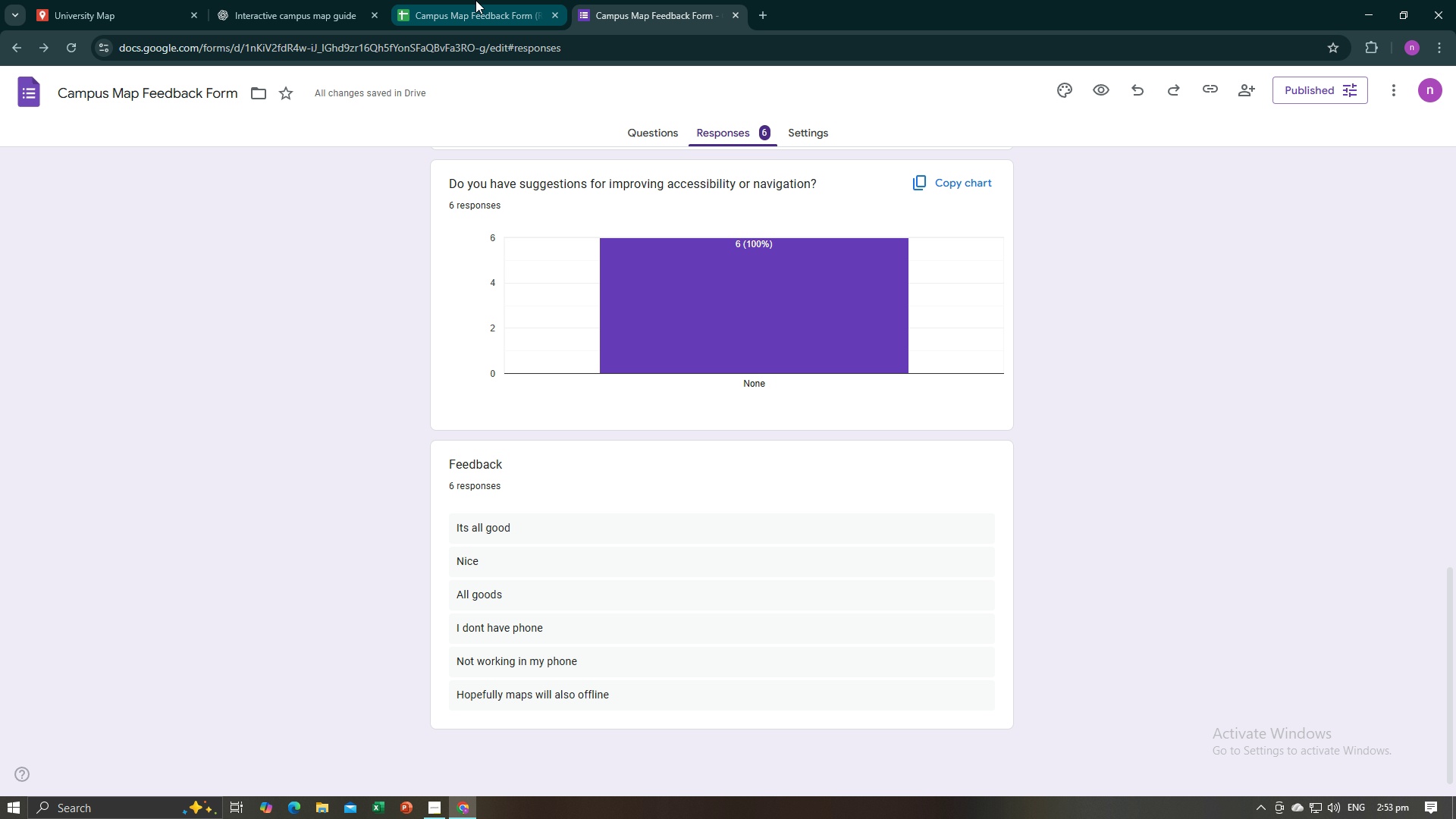 
left_click([475, 0])
 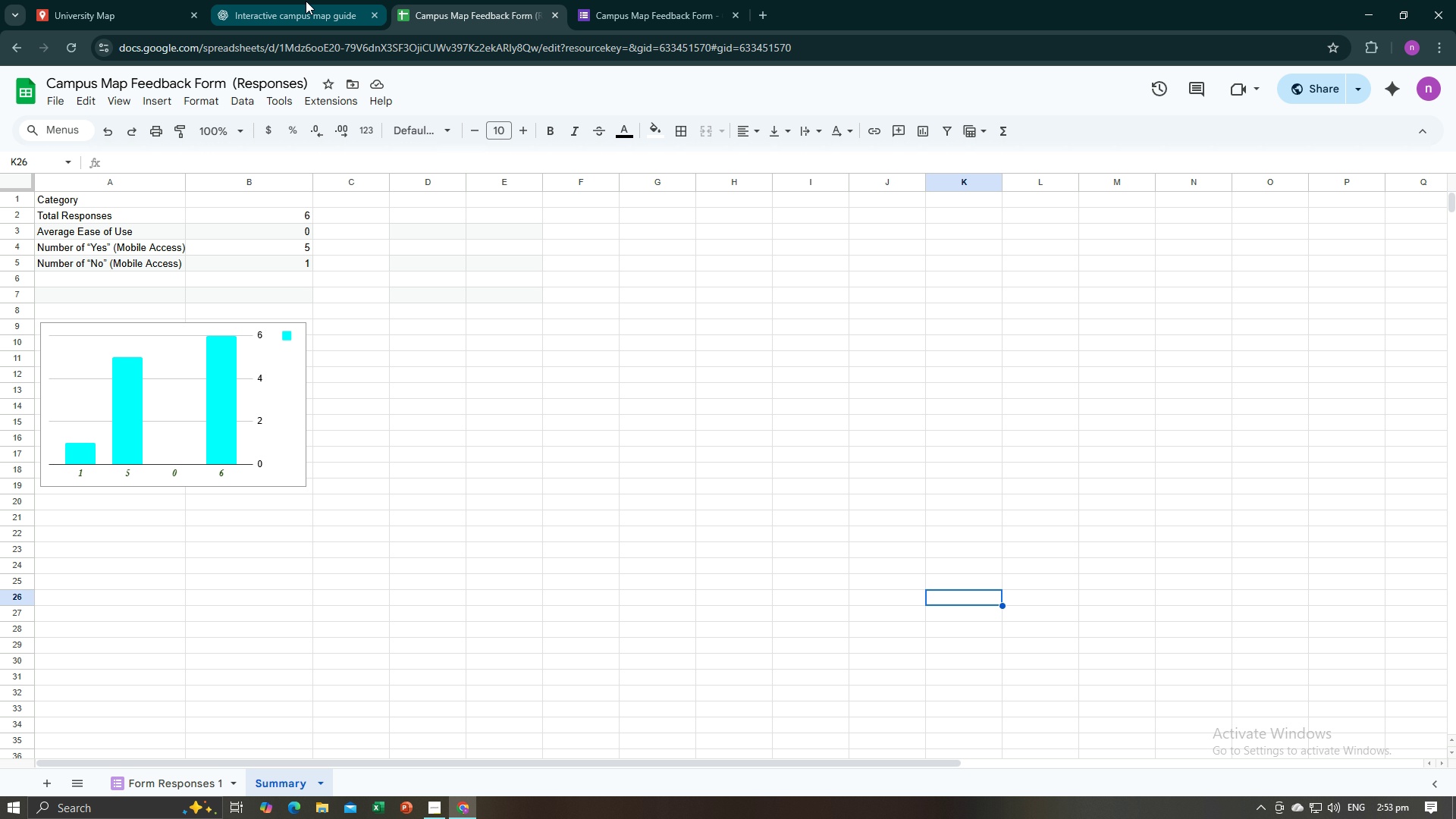 
left_click([306, 1])
 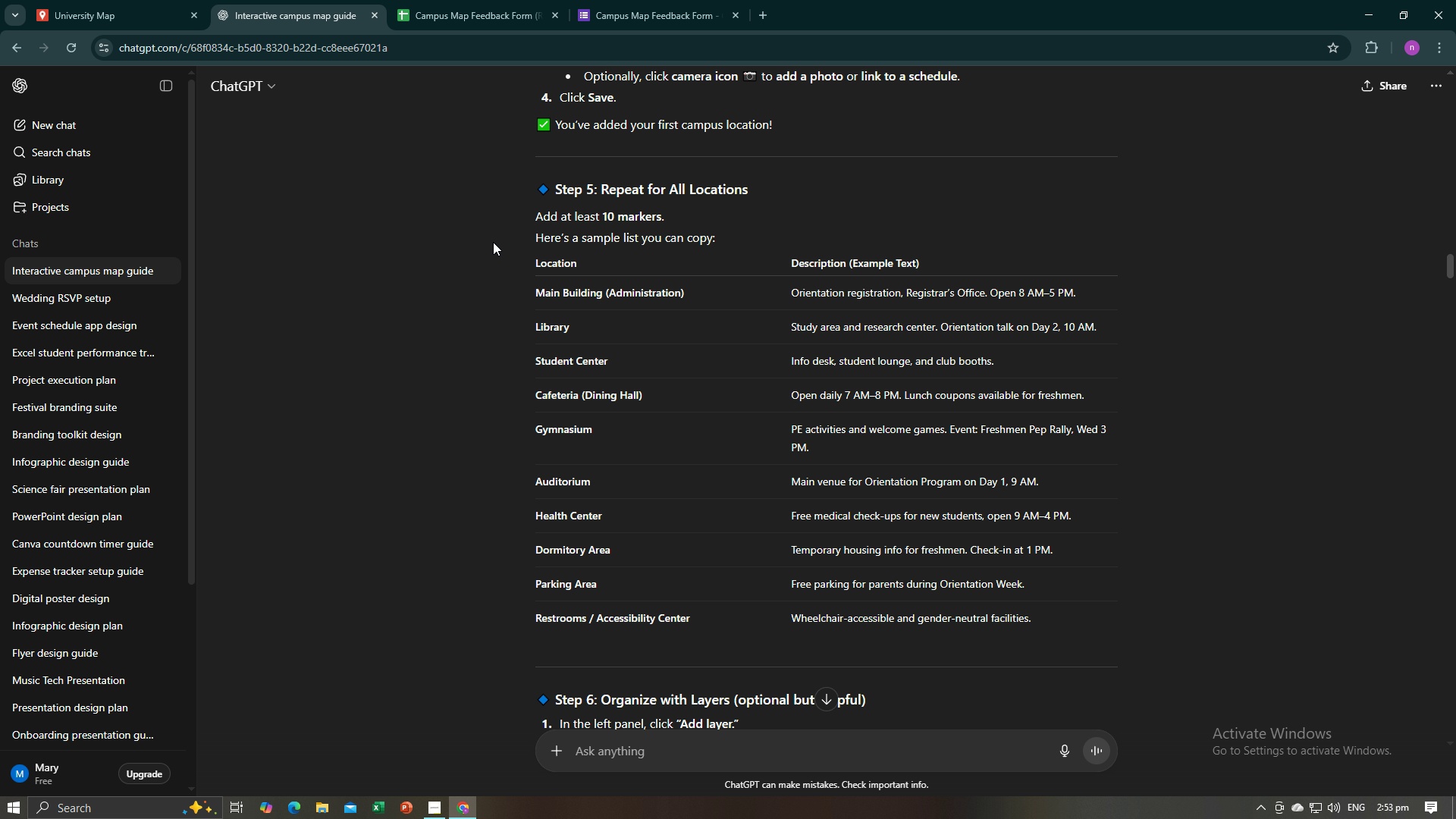 
scroll: coordinate [521, 257], scroll_direction: down, amount: 3.0
 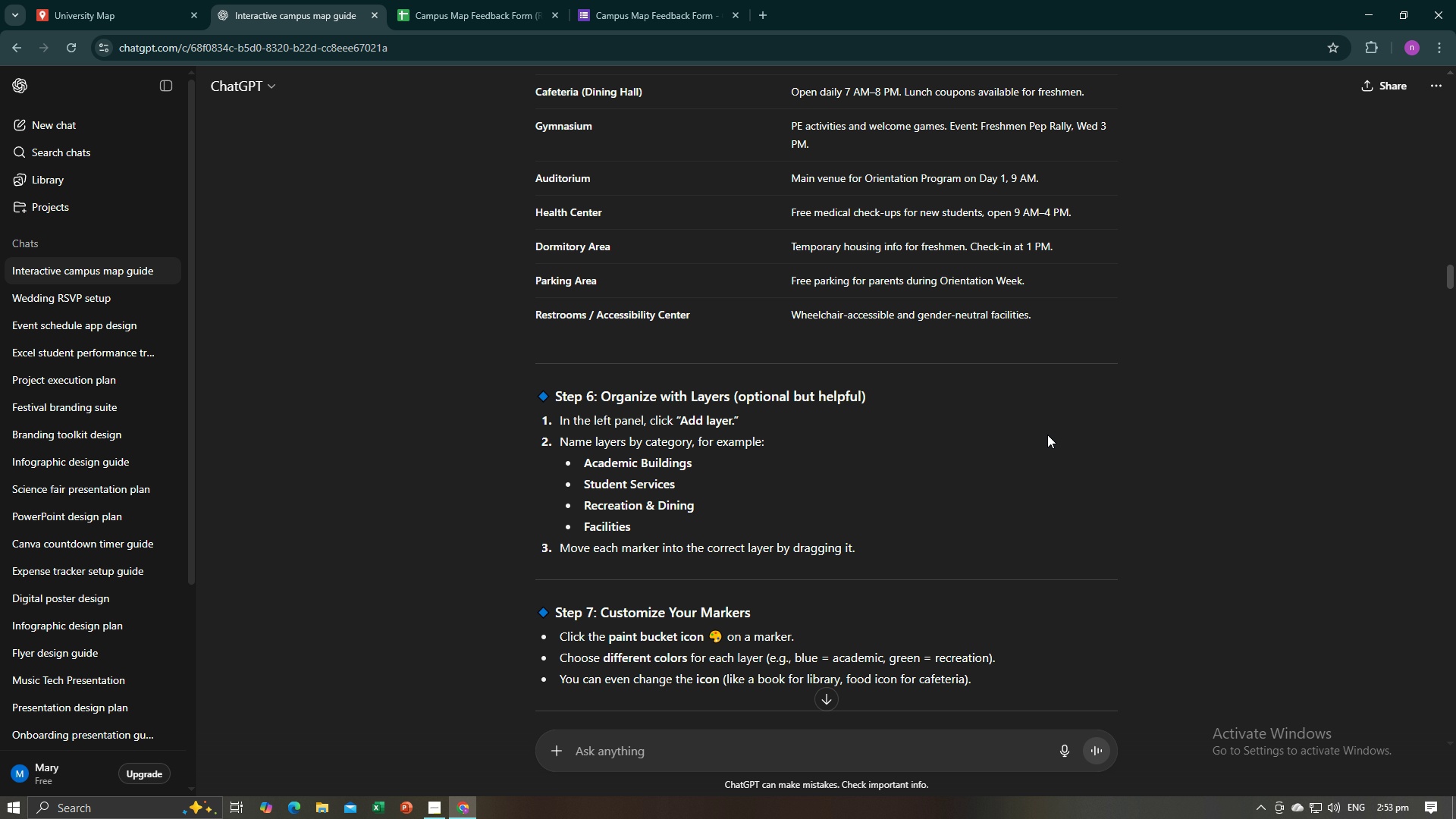 
wait(6.28)
 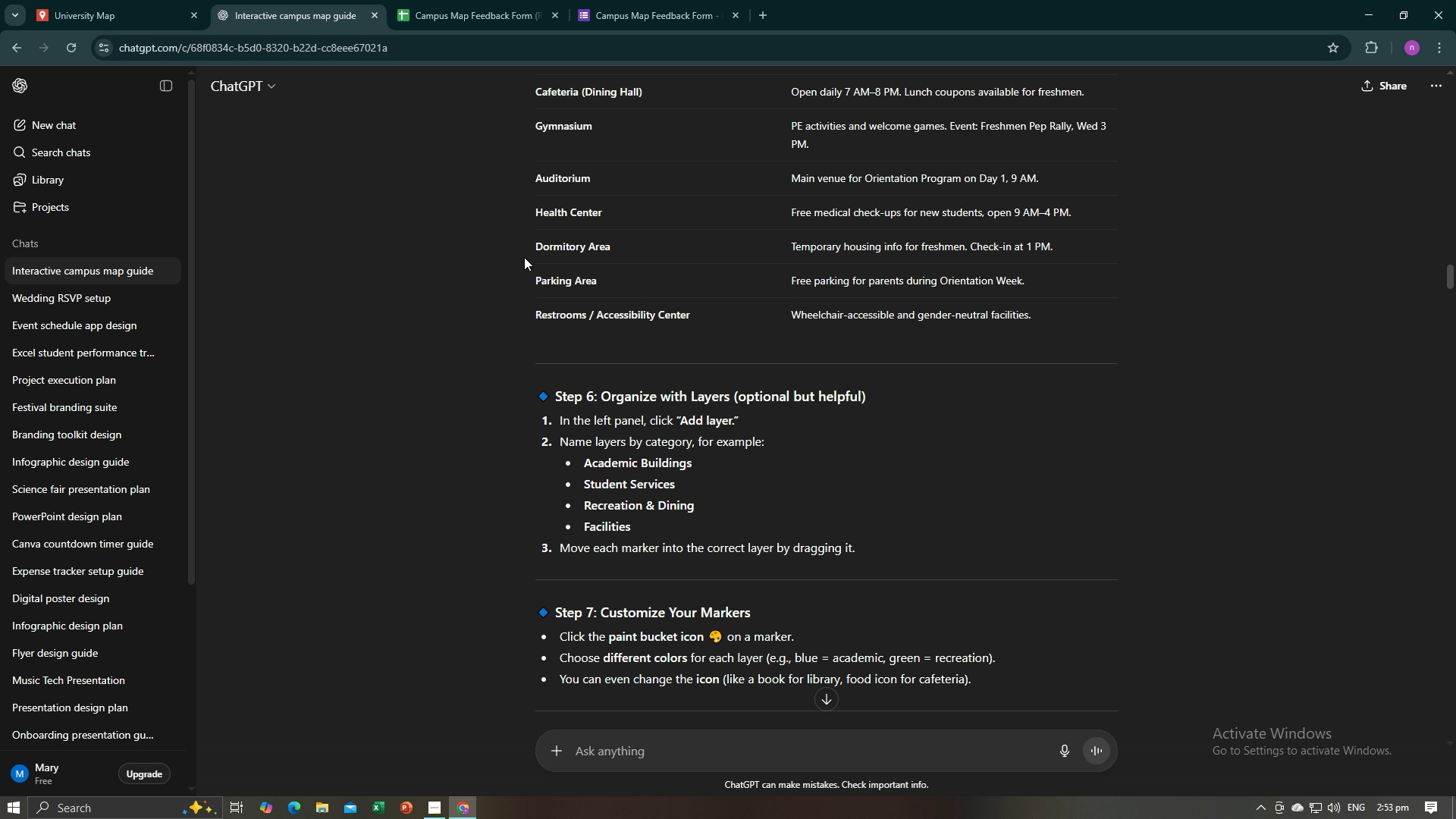 
scroll: coordinate [1047, 435], scroll_direction: up, amount: 1.0
 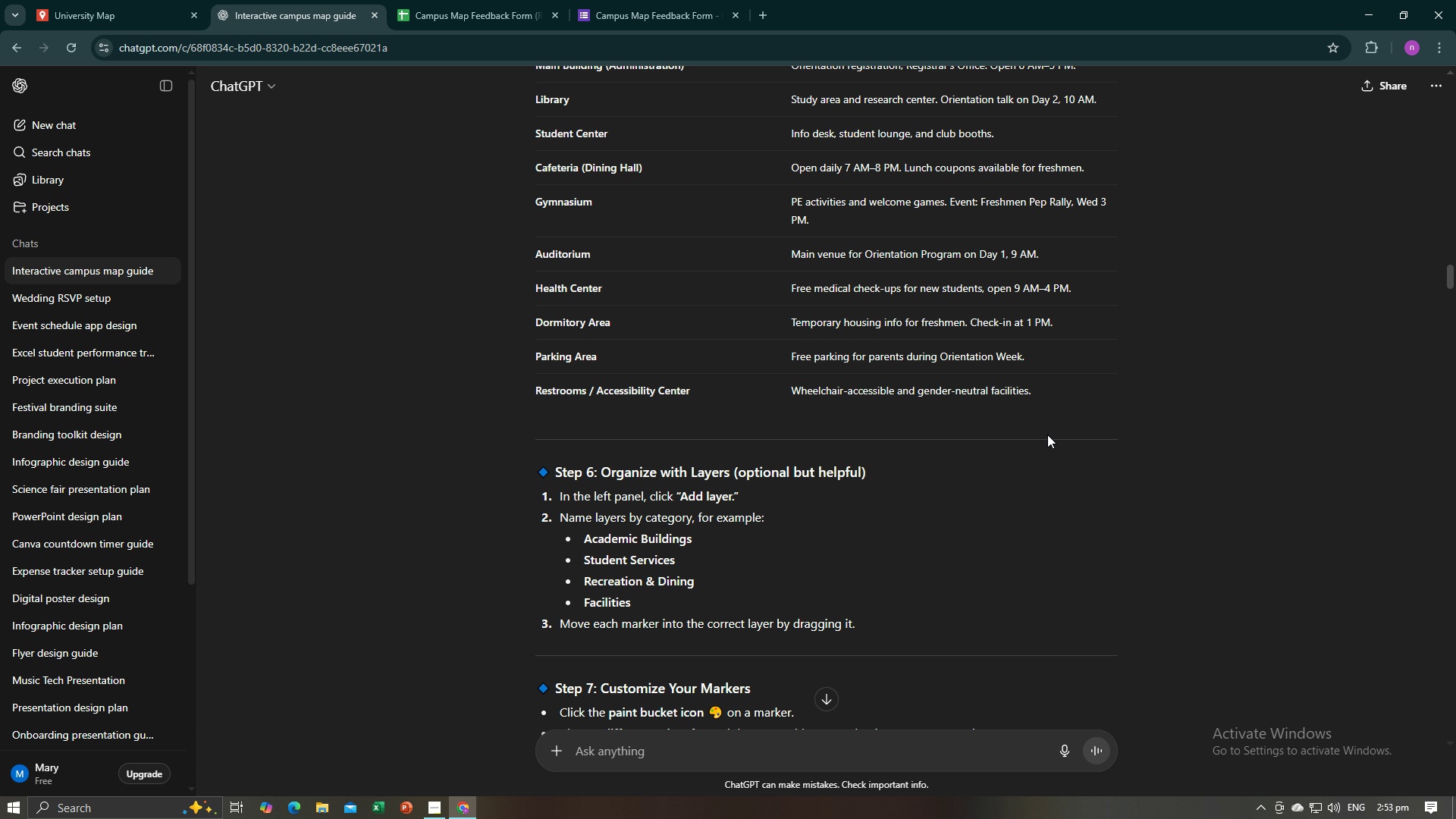 
scroll: coordinate [1047, 435], scroll_direction: down, amount: 1.0
 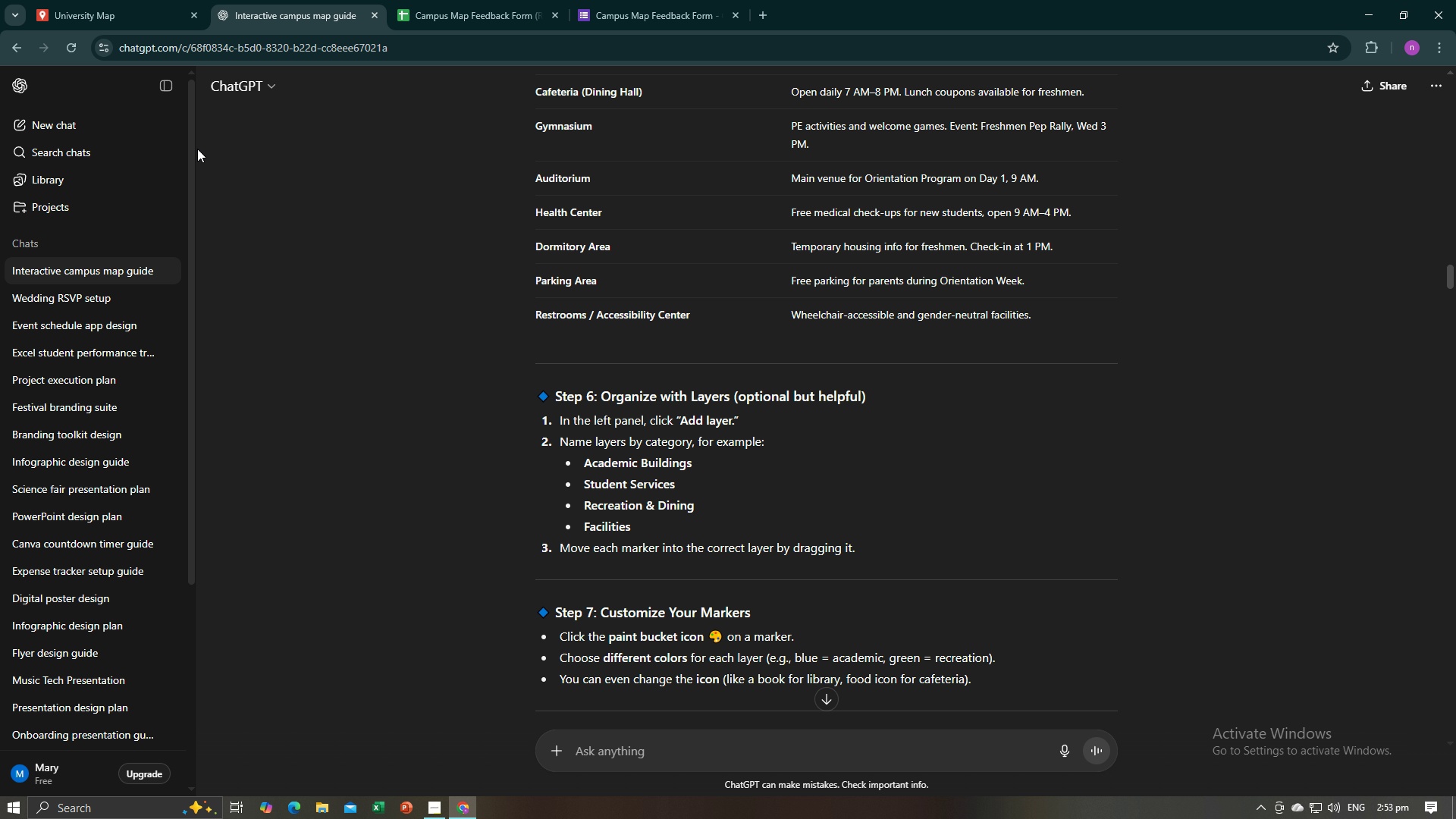 
left_click([68, 0])
 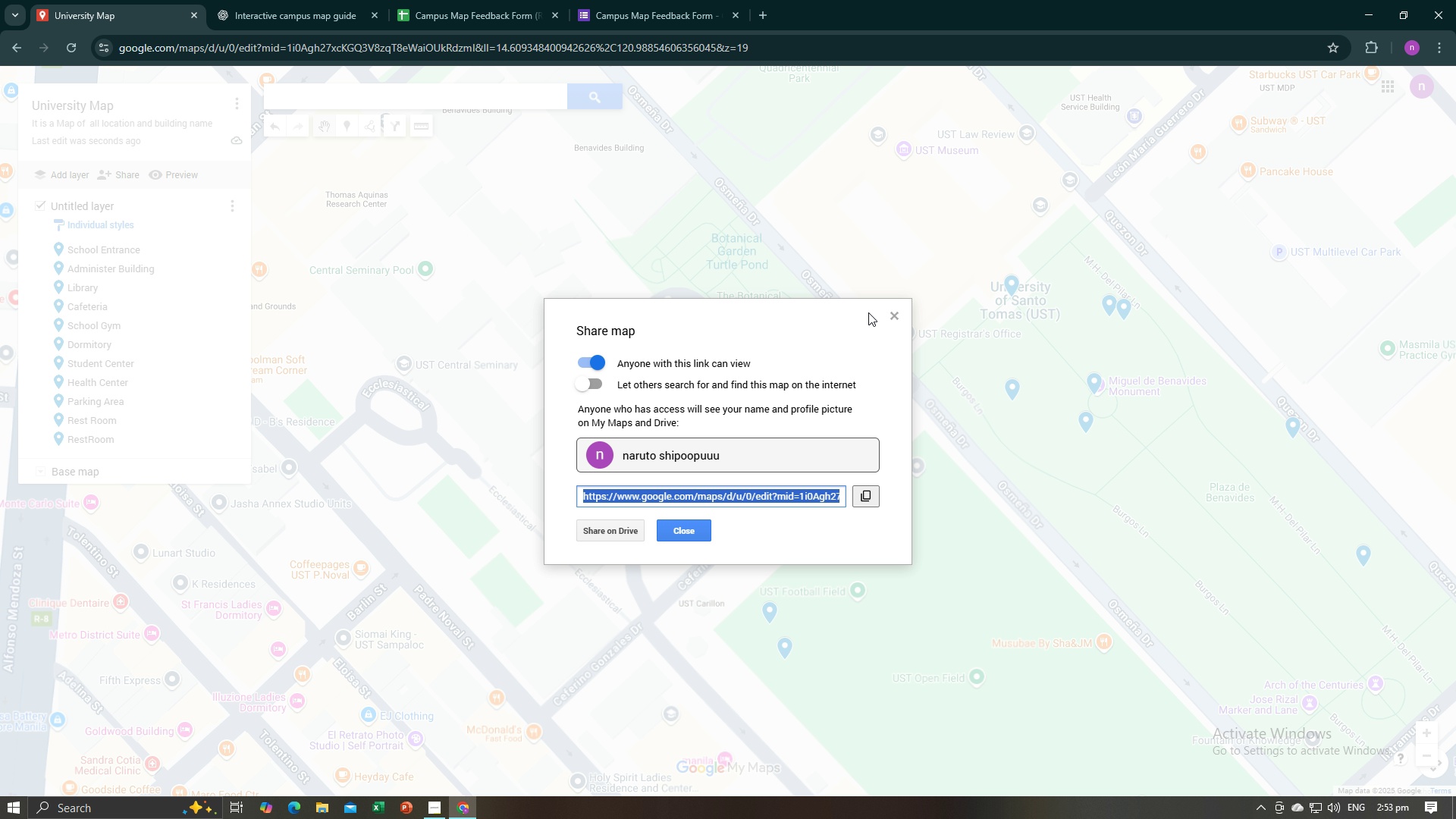 
left_click([890, 312])
 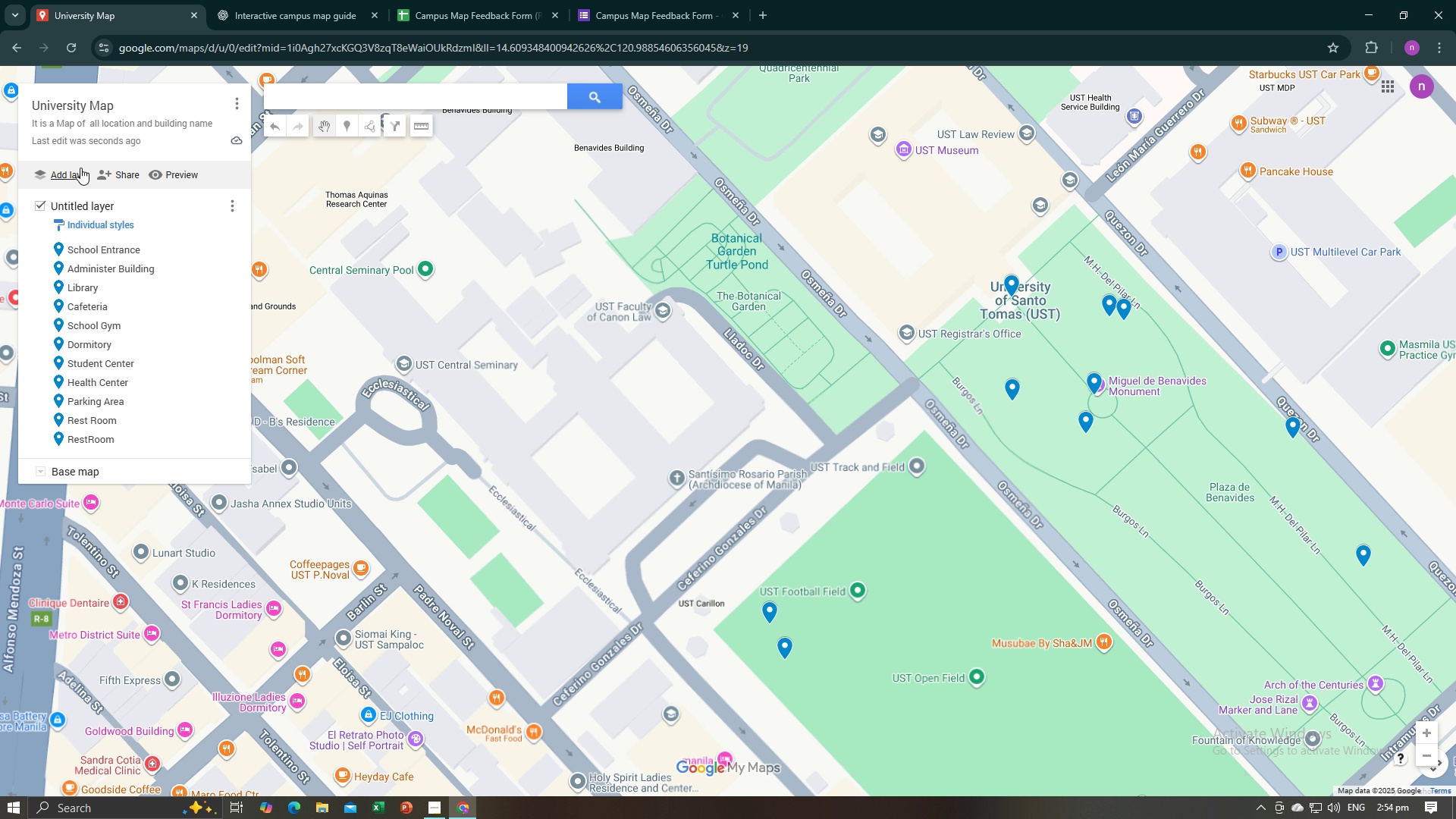 
left_click([62, 172])
 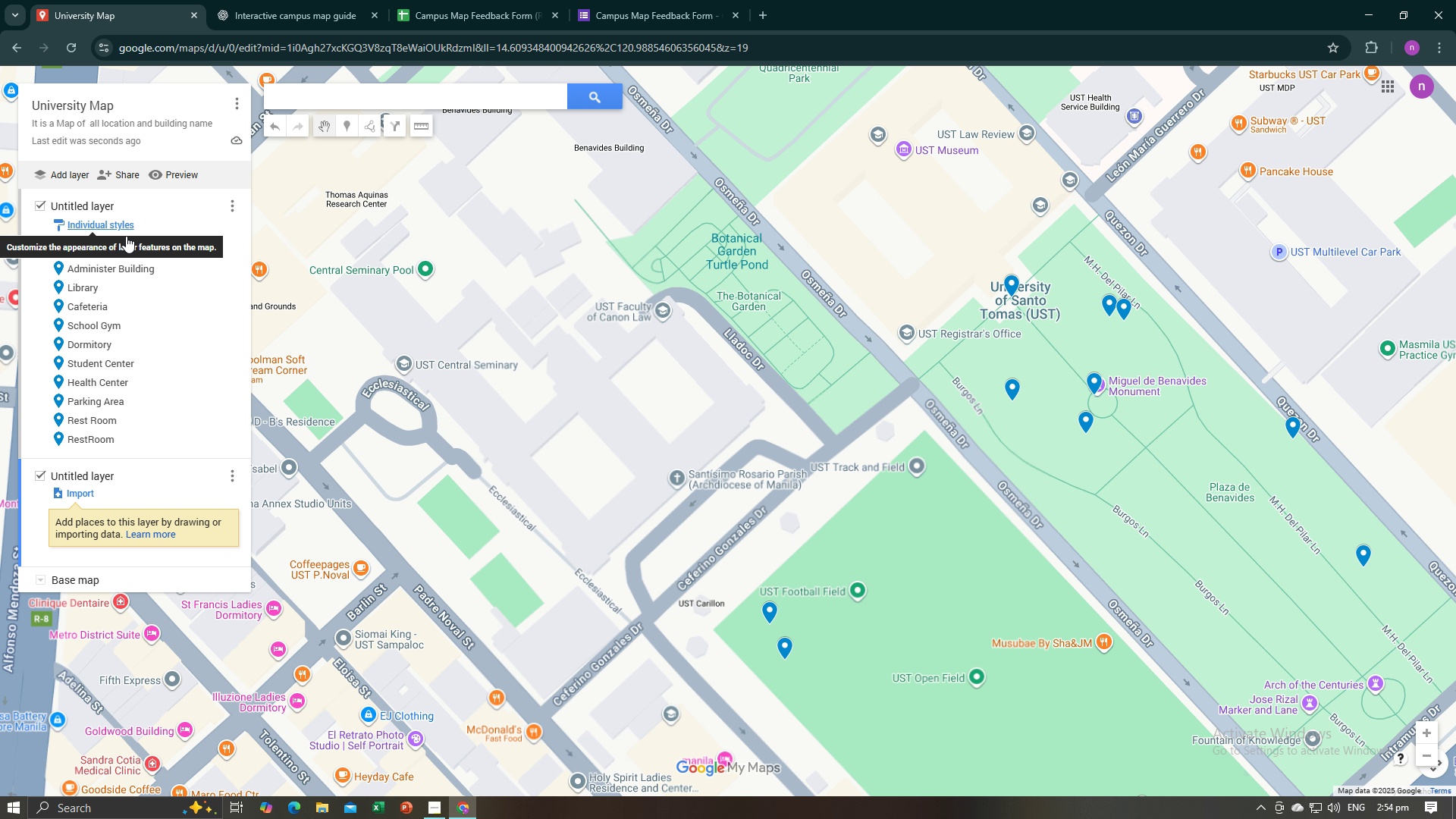 
left_click([258, 2])
 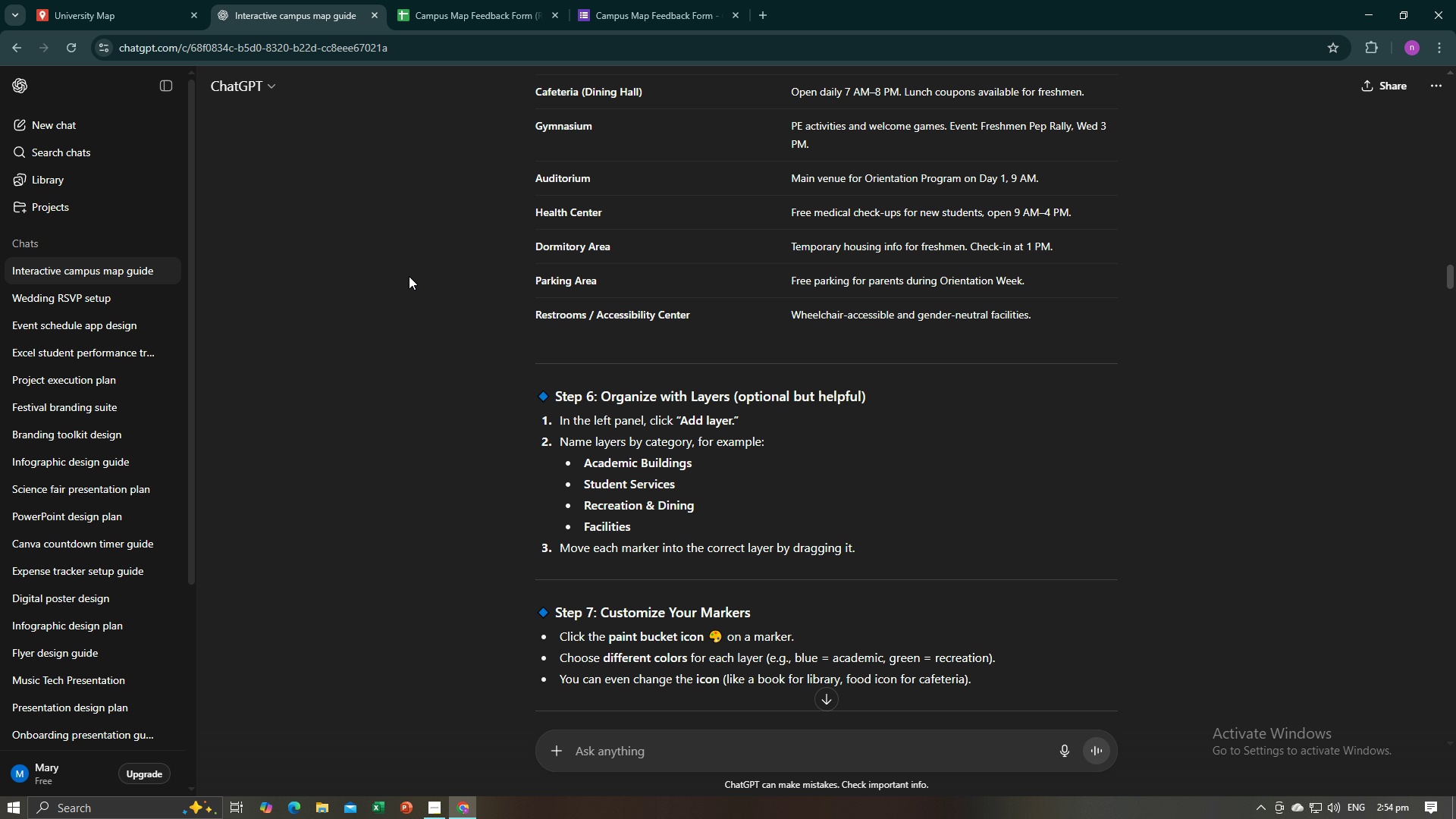 
wait(5.46)
 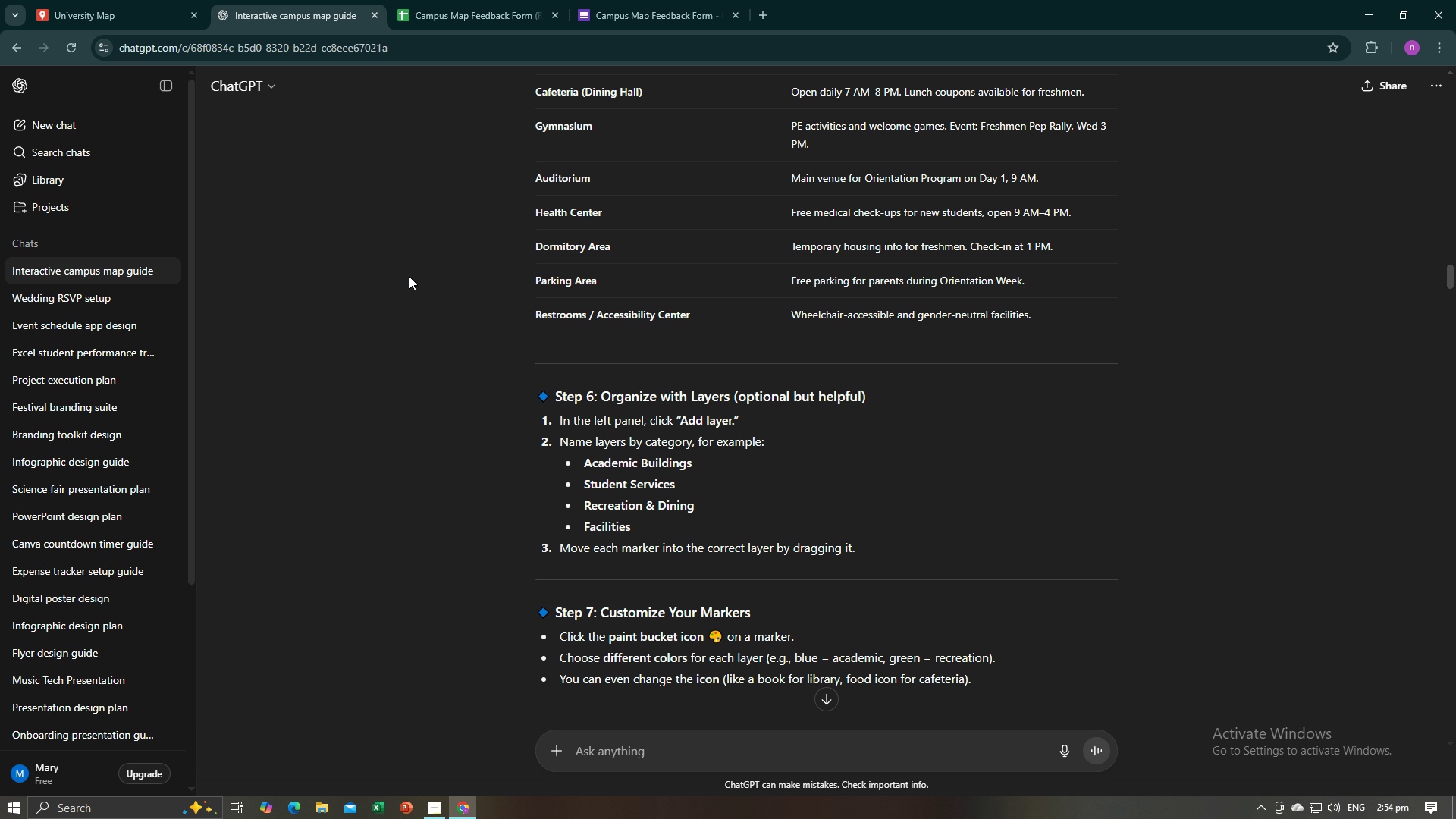 
left_click([124, 0])
 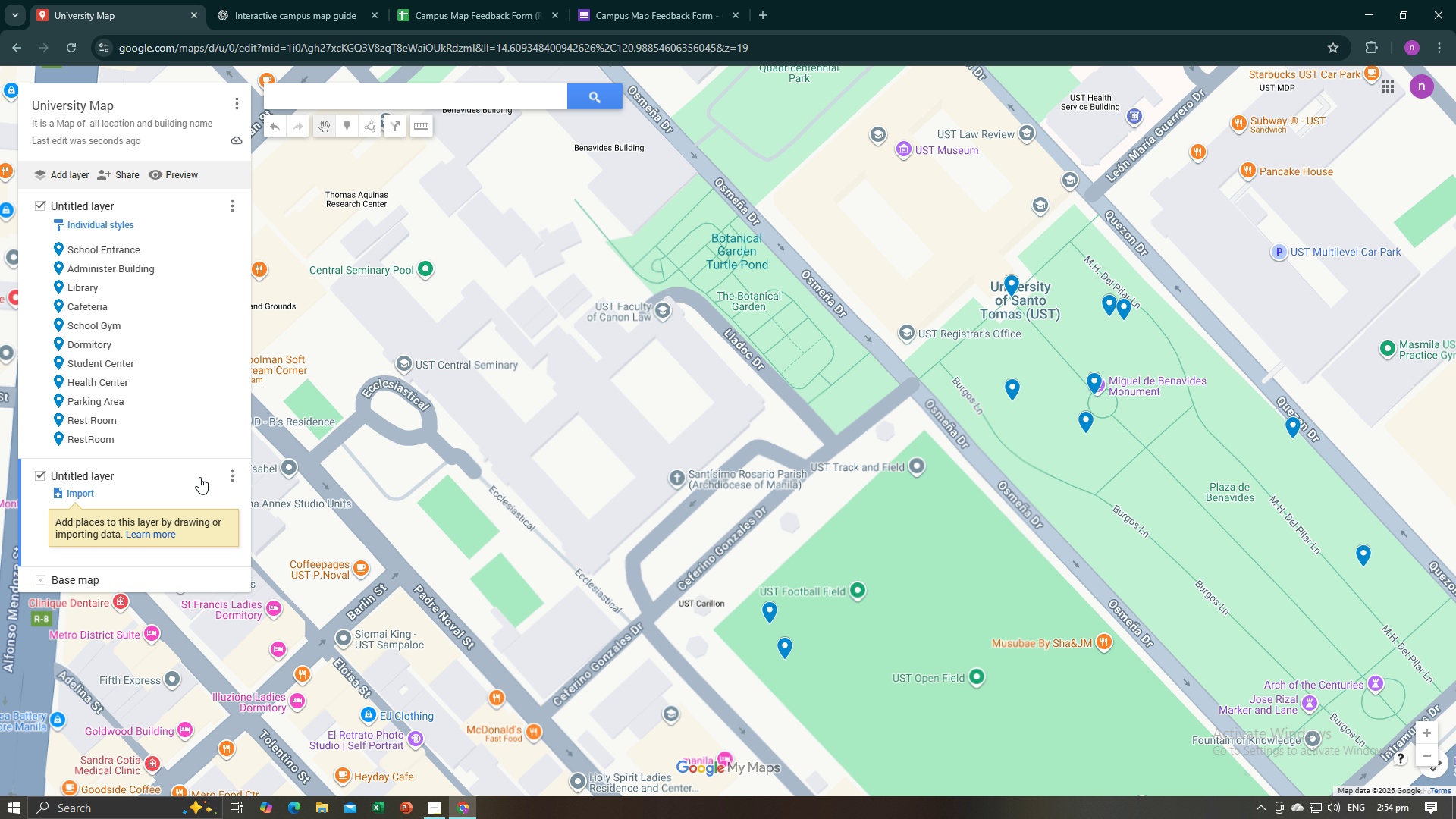 
left_click([191, 482])
 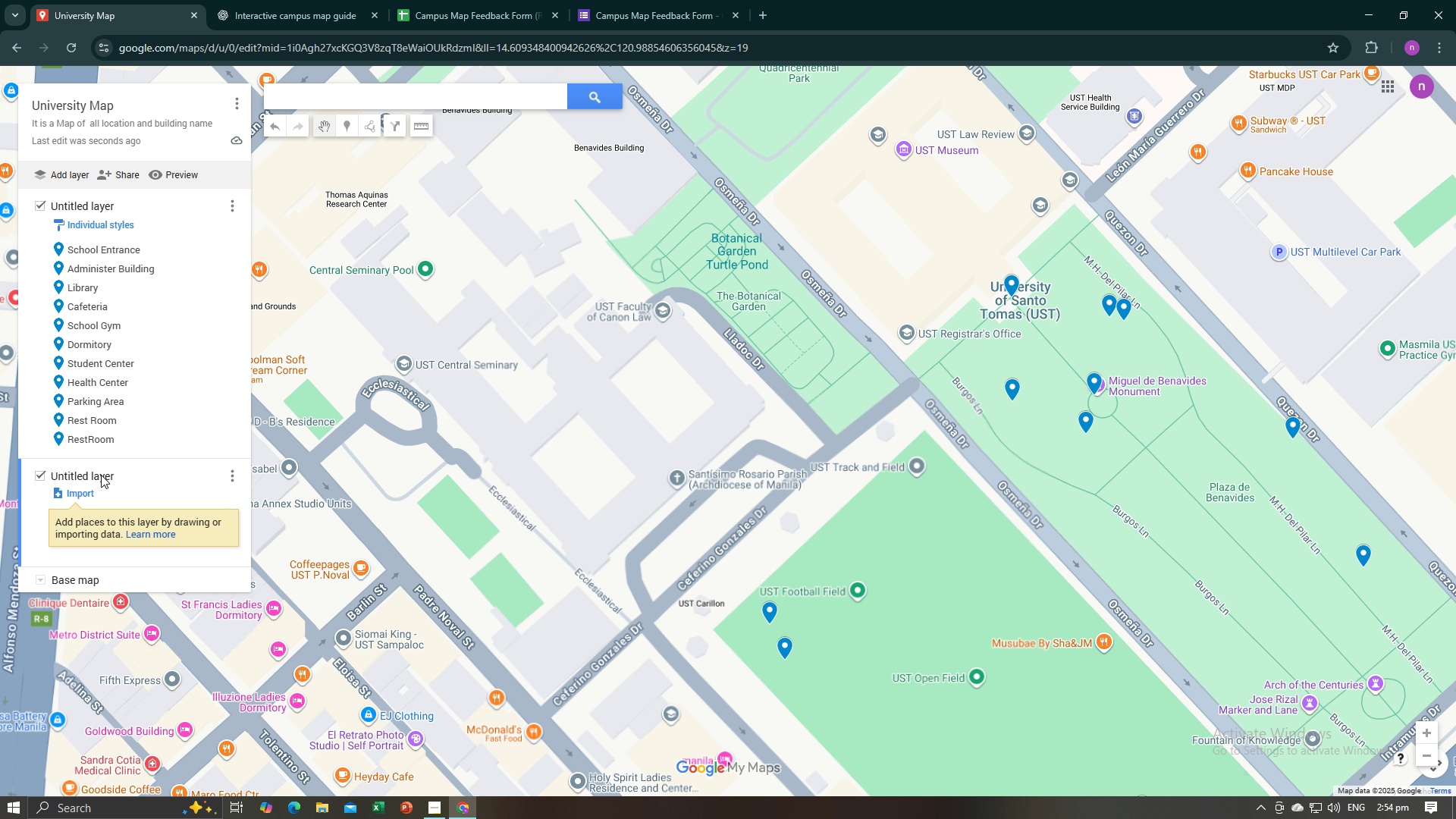 
left_click([101, 475])
 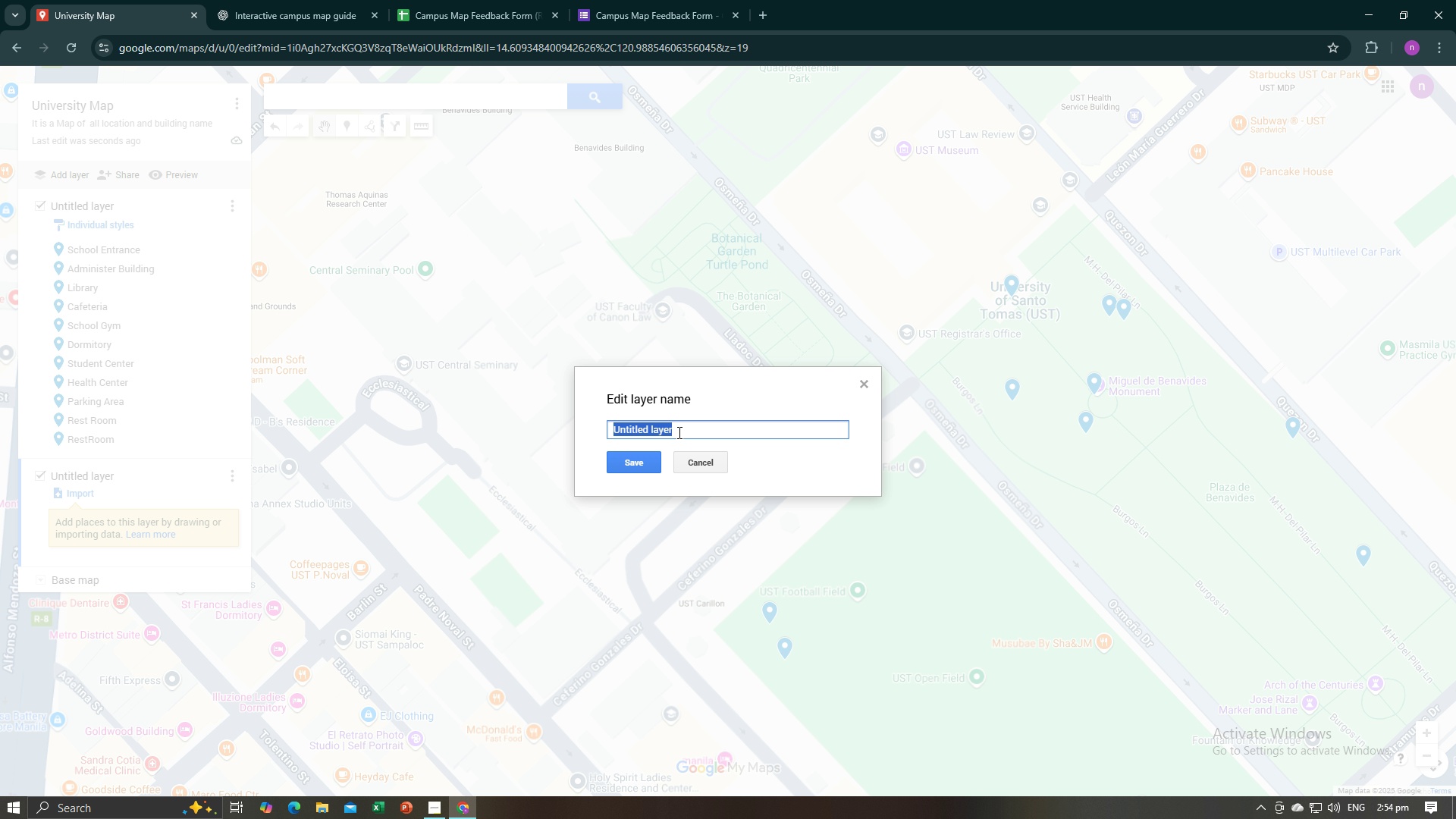 
type(a)
key(Backspace)
type(Acadd)
key(Backspace)
type(emic Building)
 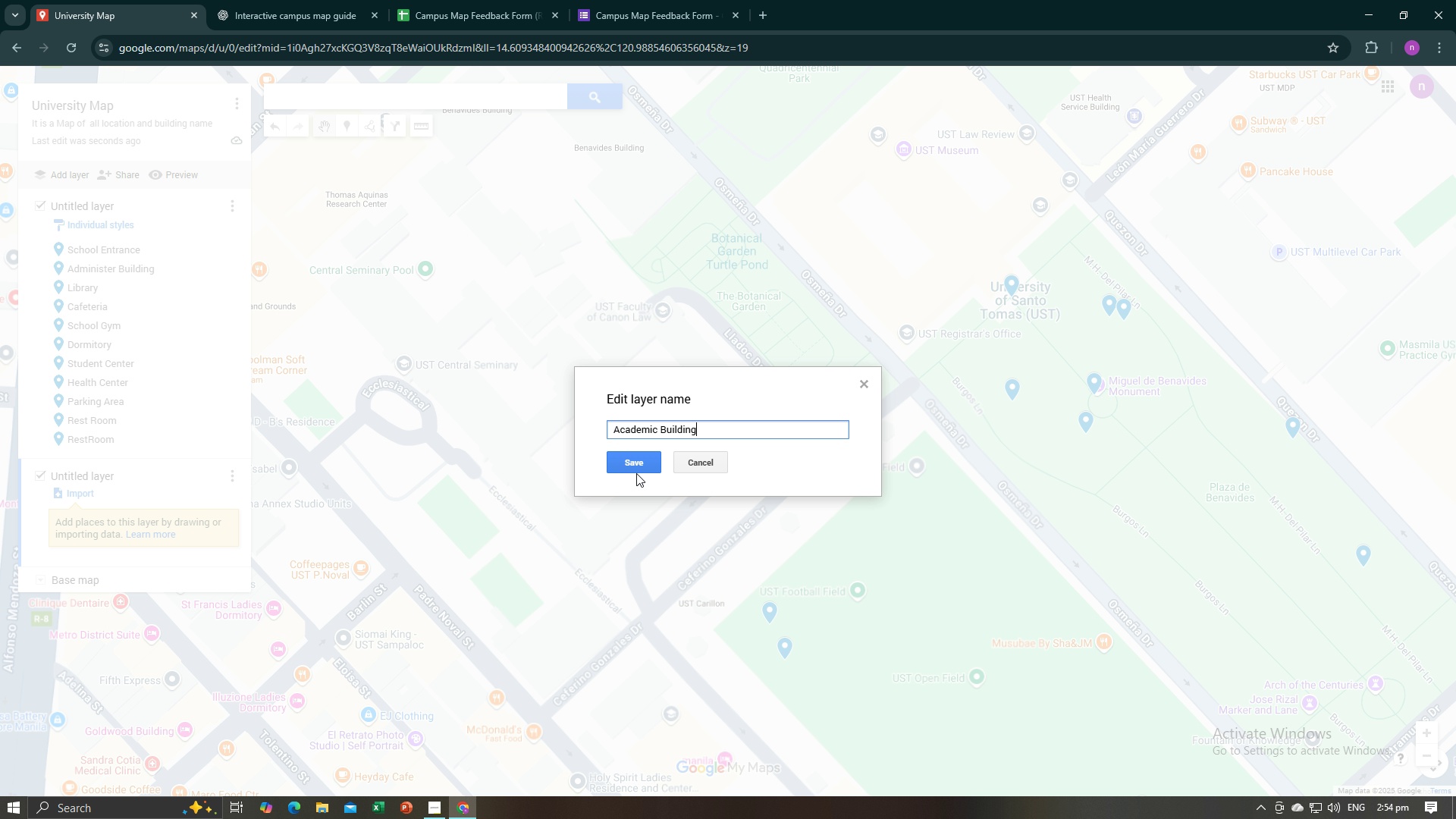 
left_click([639, 466])
 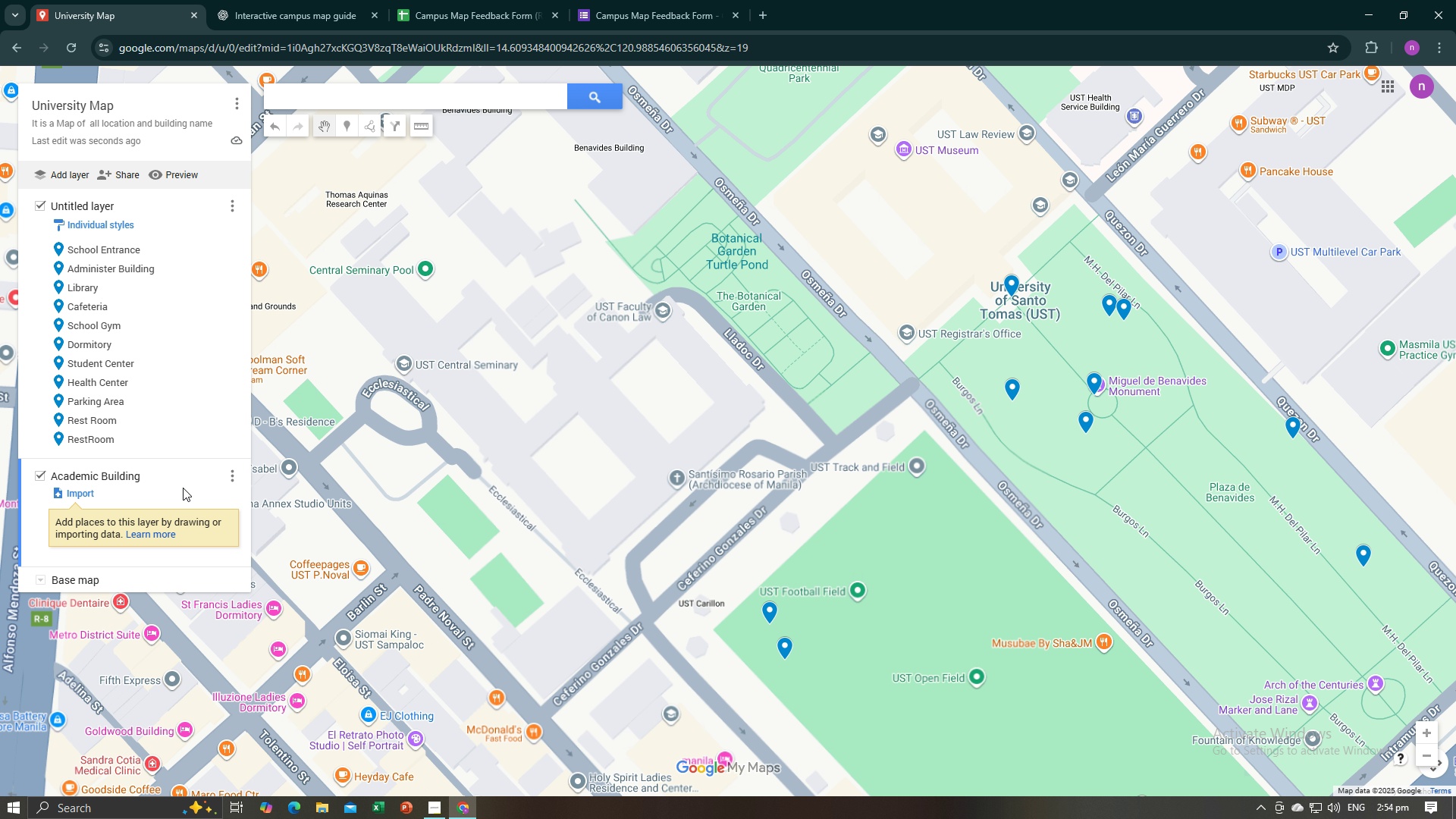 
left_click([284, 0])
 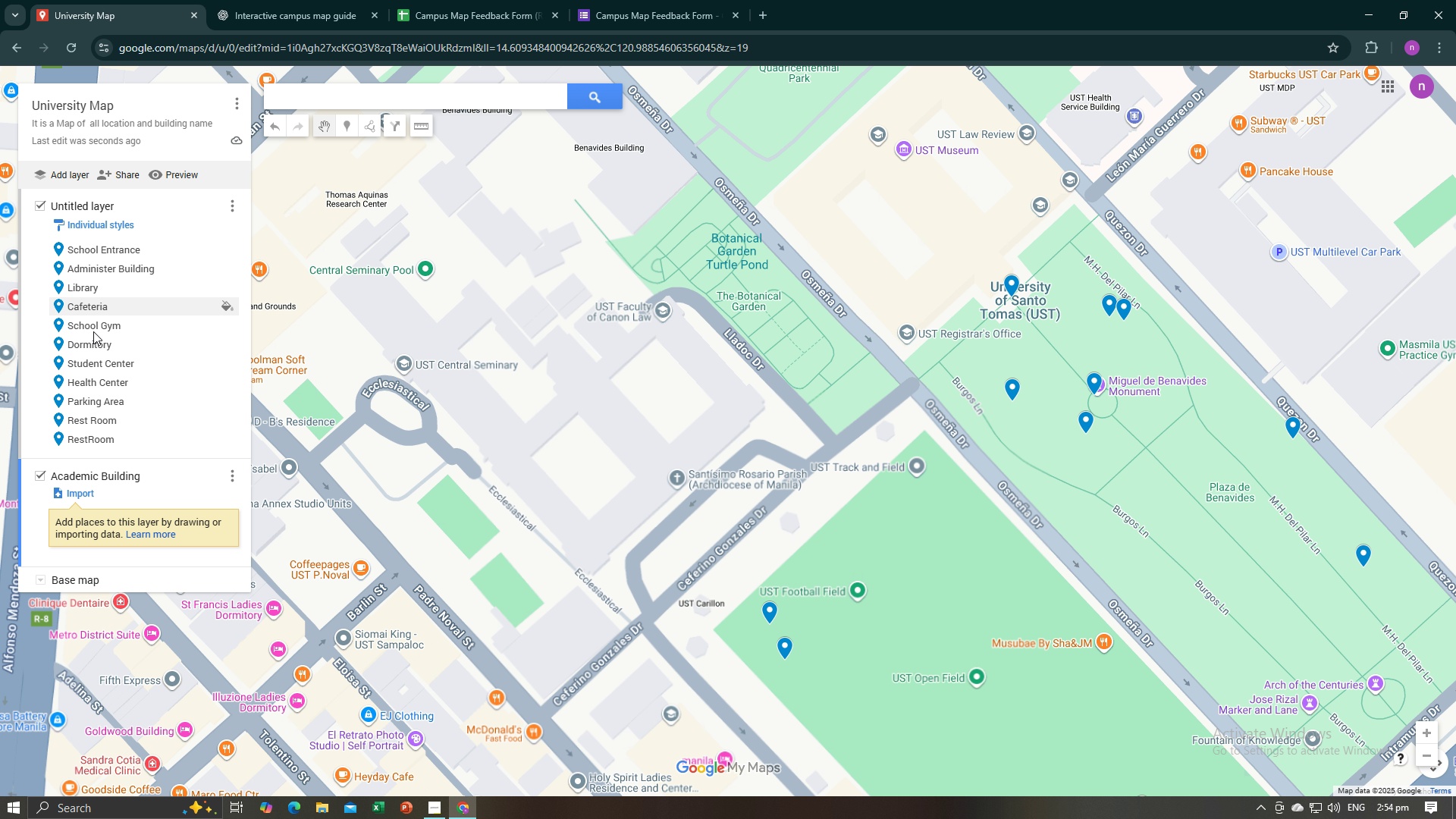 
left_click([64, 180])
 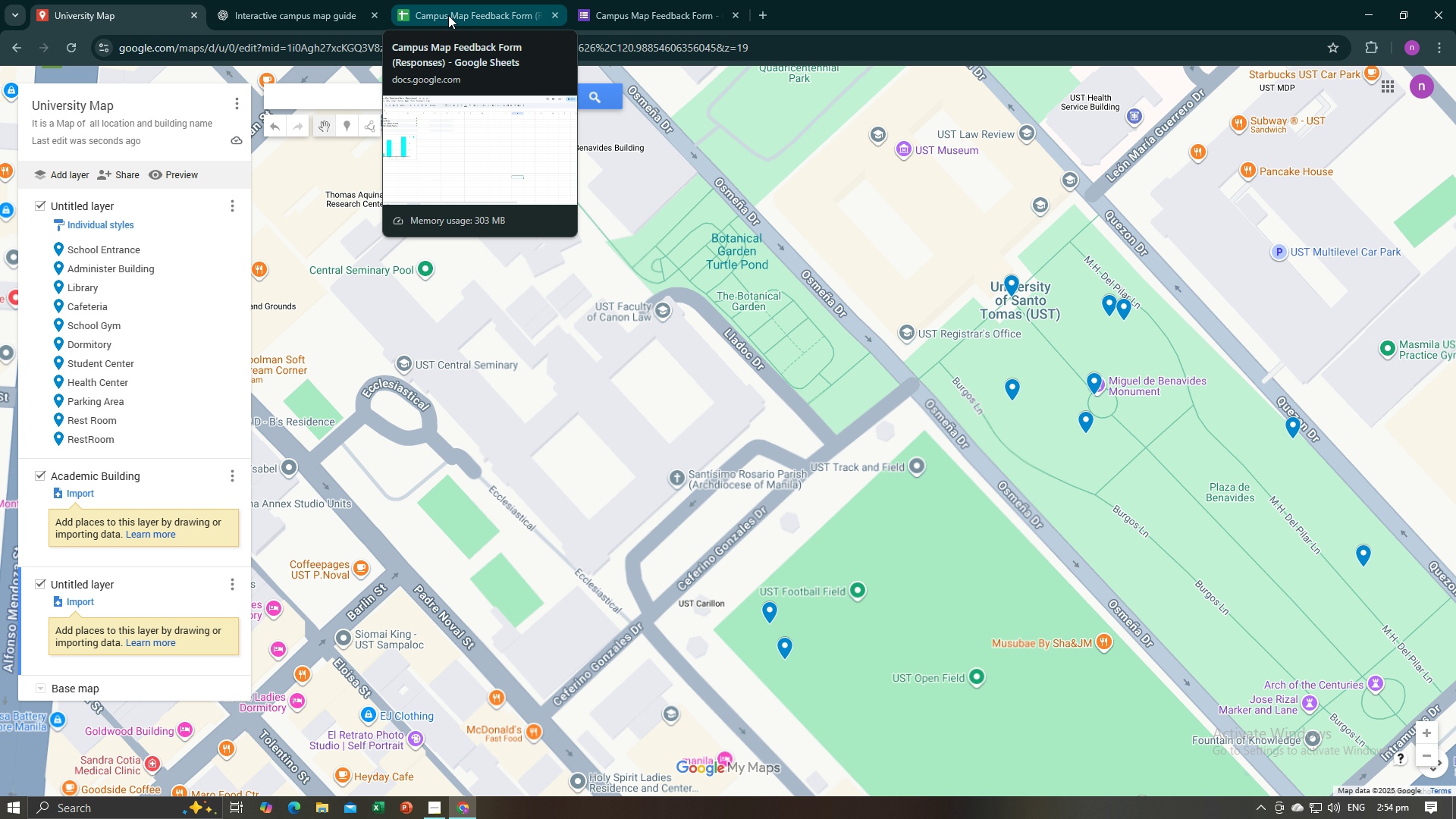 
left_click([299, 0])
 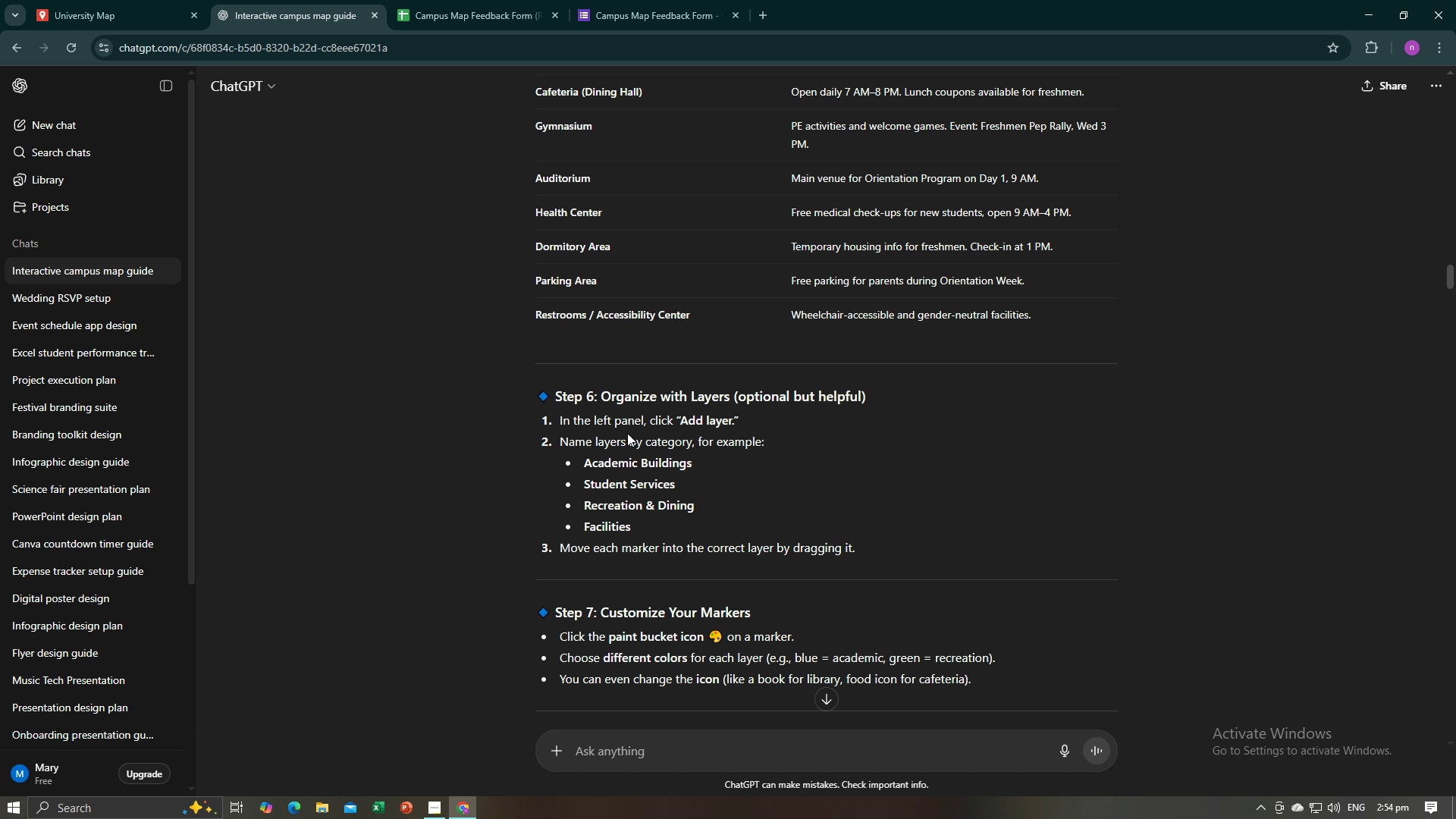 
left_click_drag(start_coordinate=[682, 484], to_coordinate=[576, 485])
 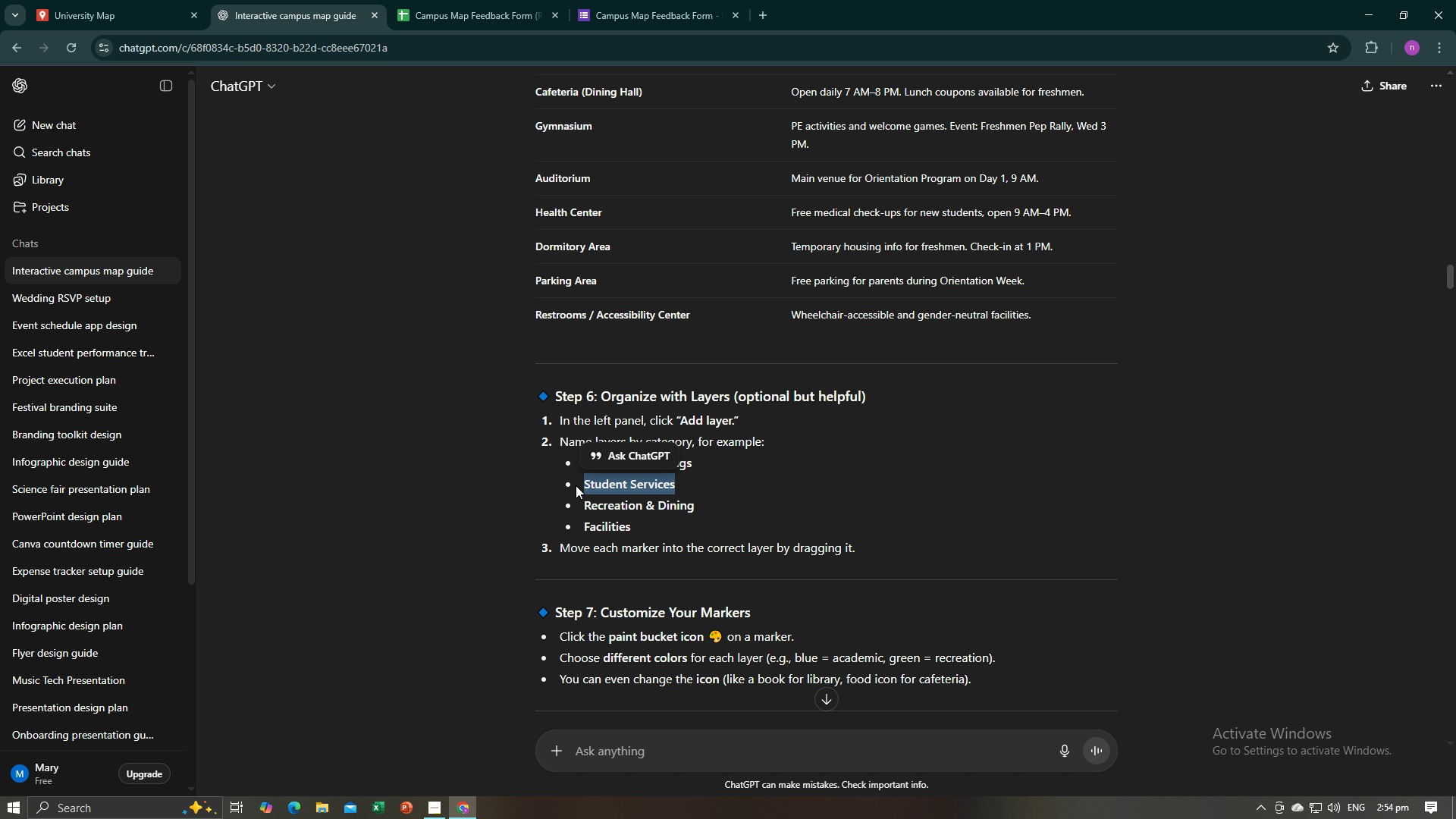 
key(Control+C)
 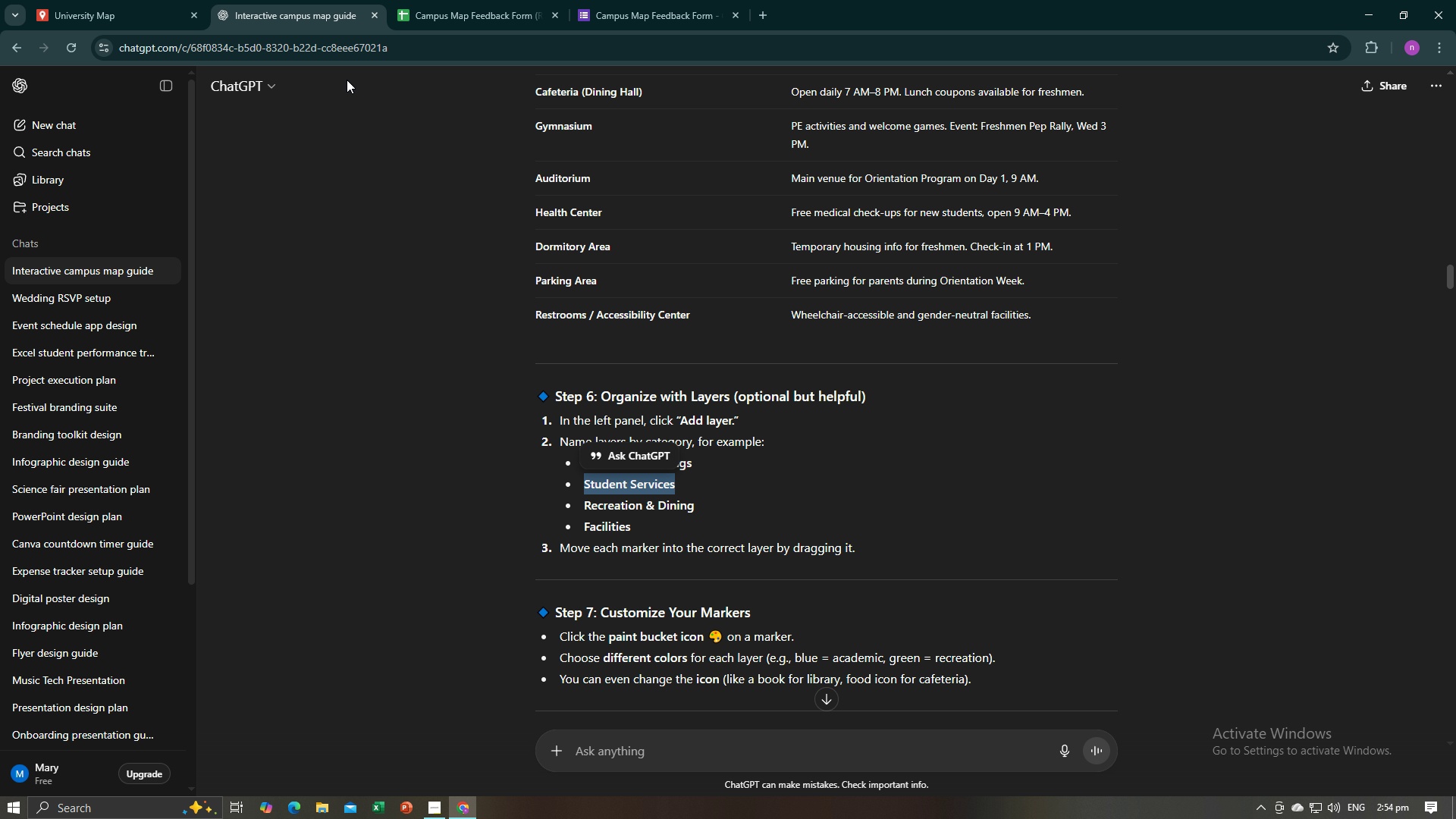 
key(Control+C)
 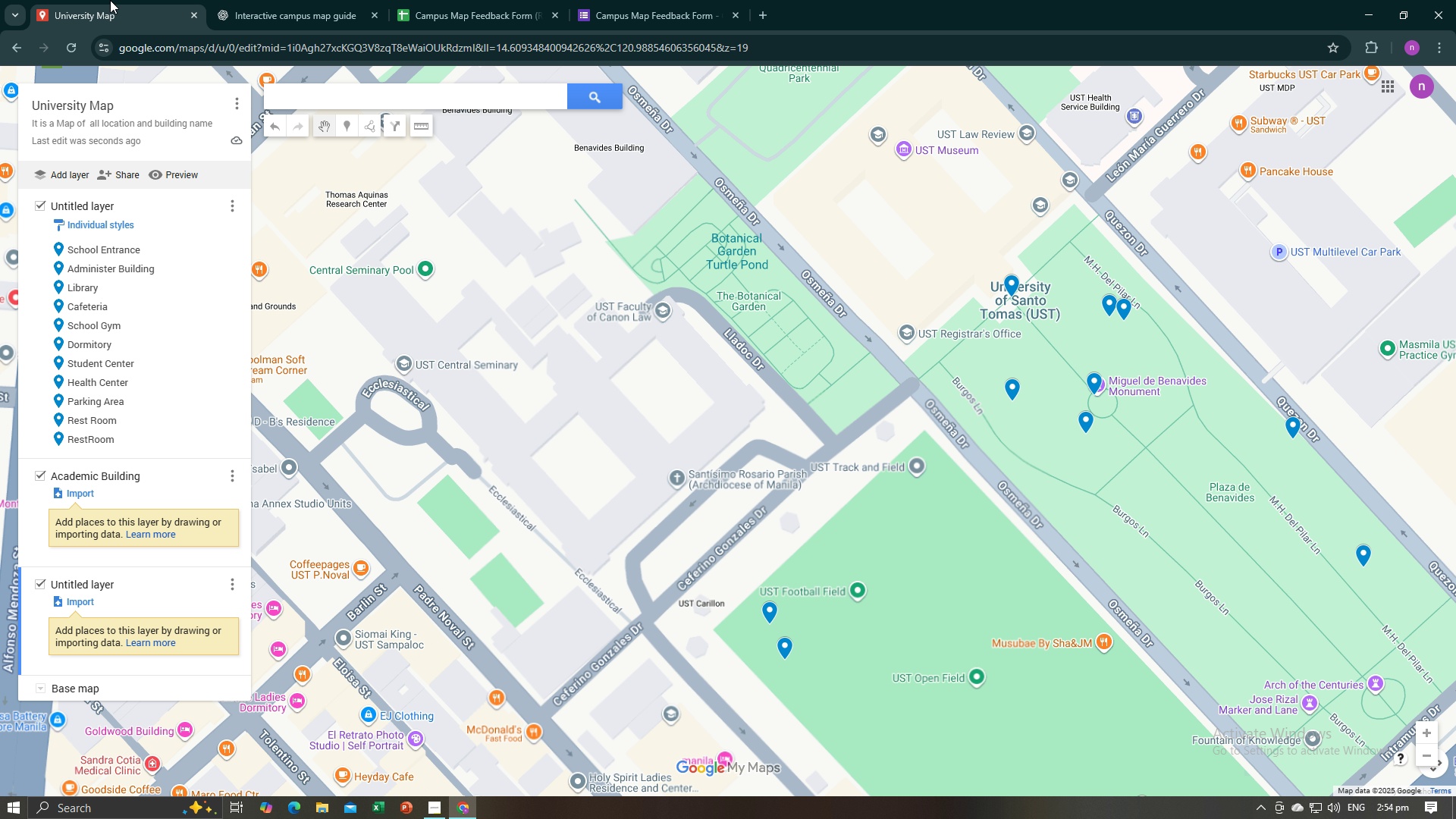 
left_click([110, 0])
 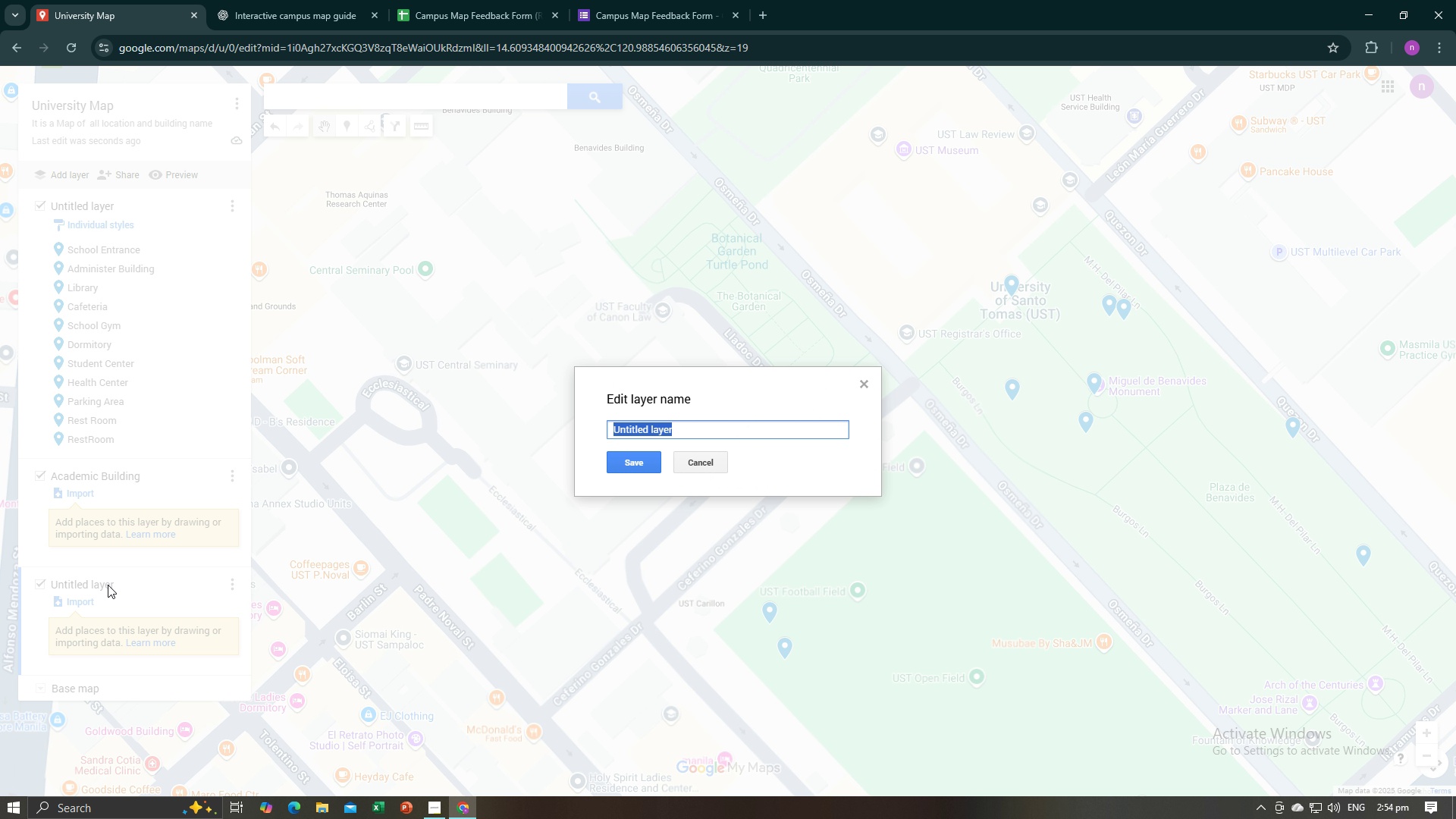 
key(Control+V)
 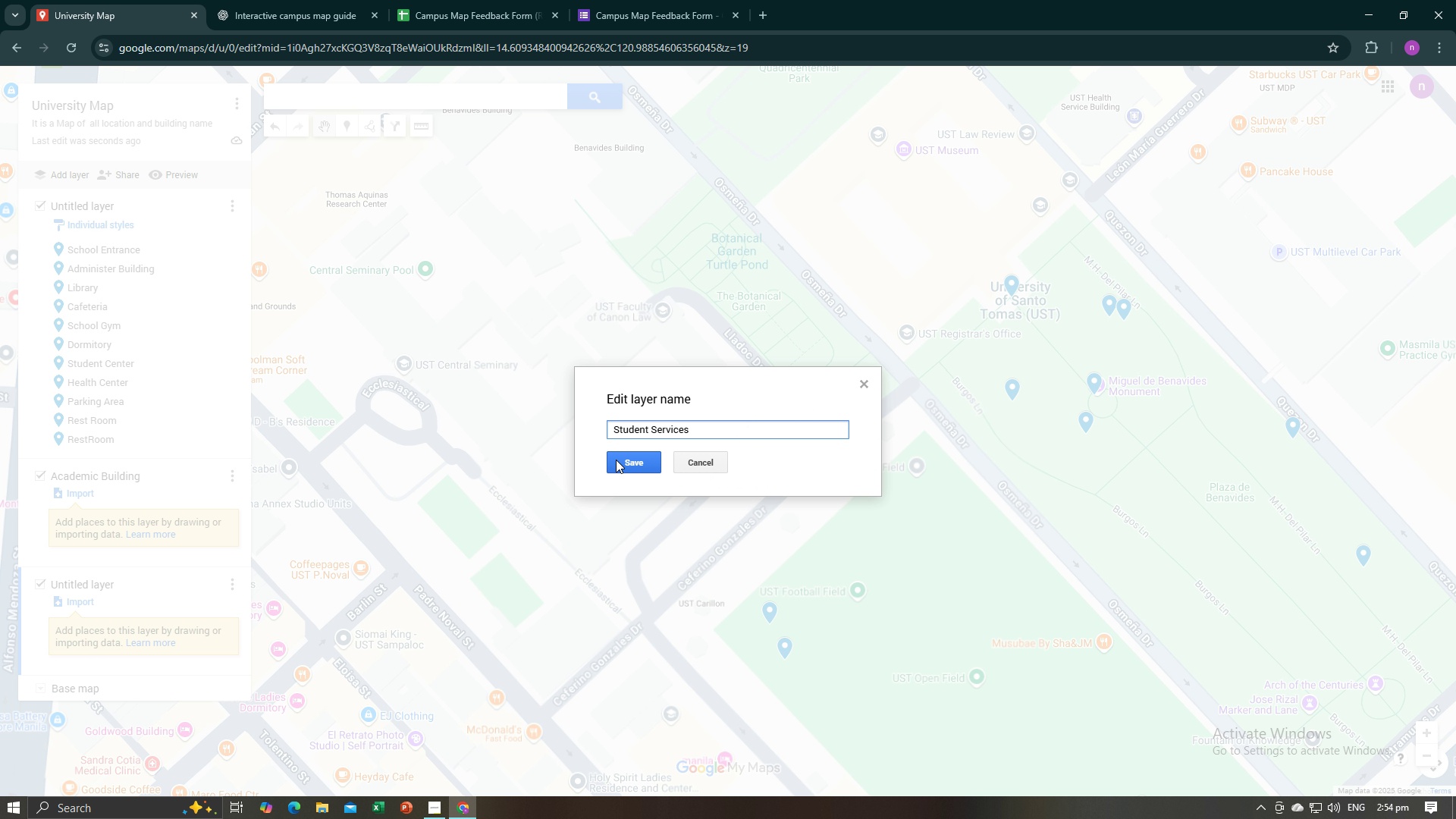 
left_click([616, 460])
 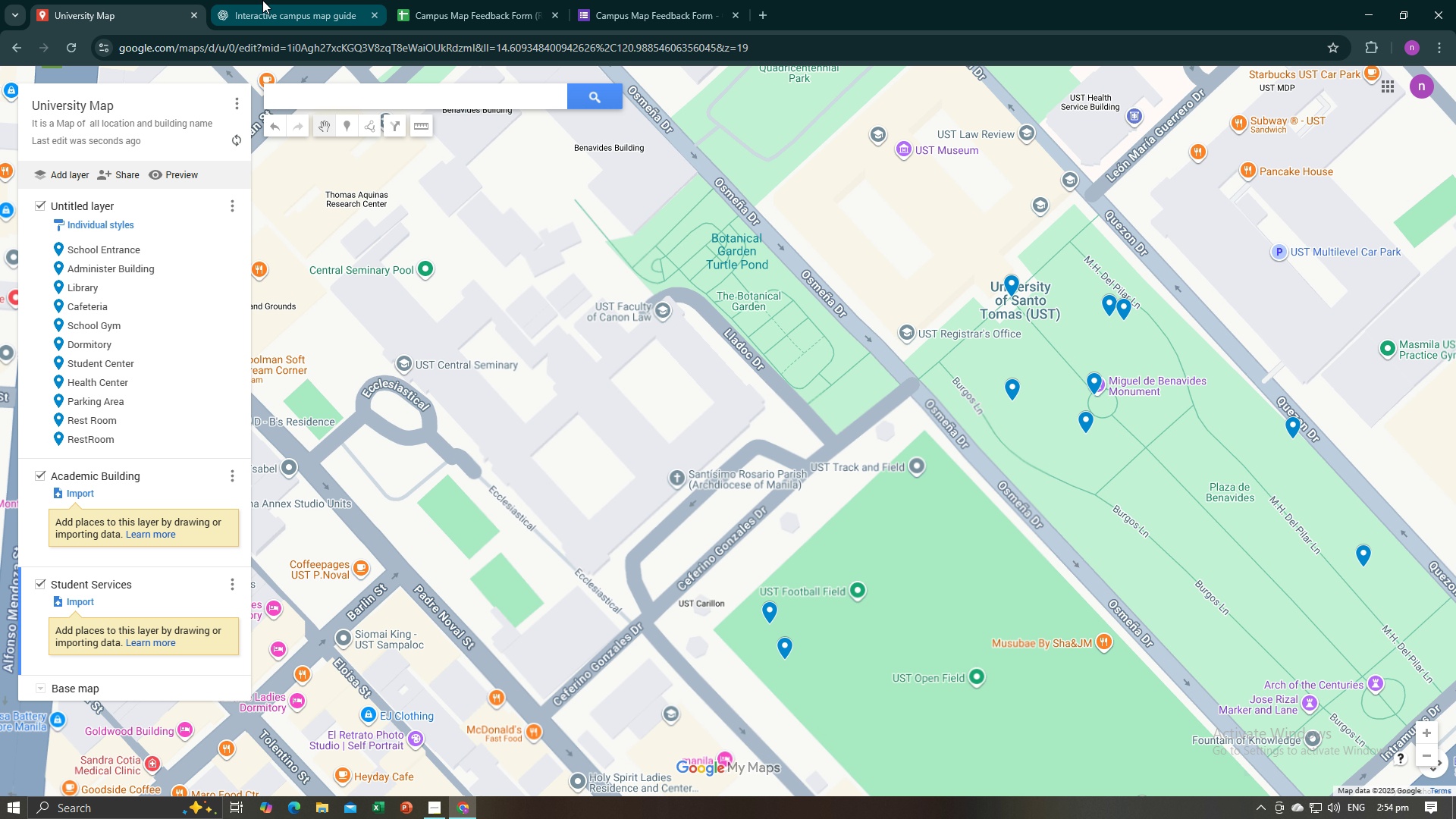 
left_click([262, 0])
 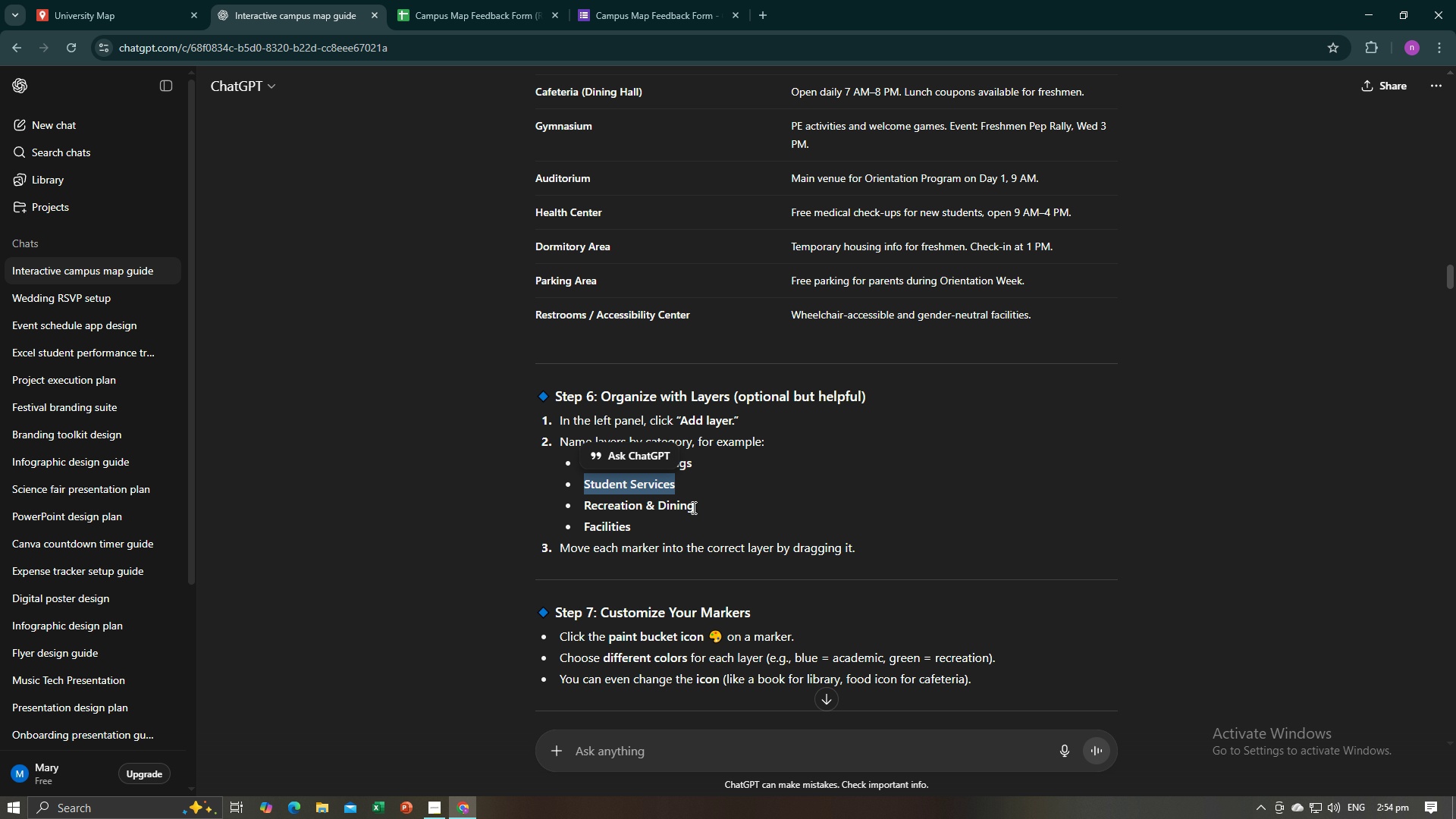 
left_click_drag(start_coordinate=[698, 507], to_coordinate=[586, 509])
 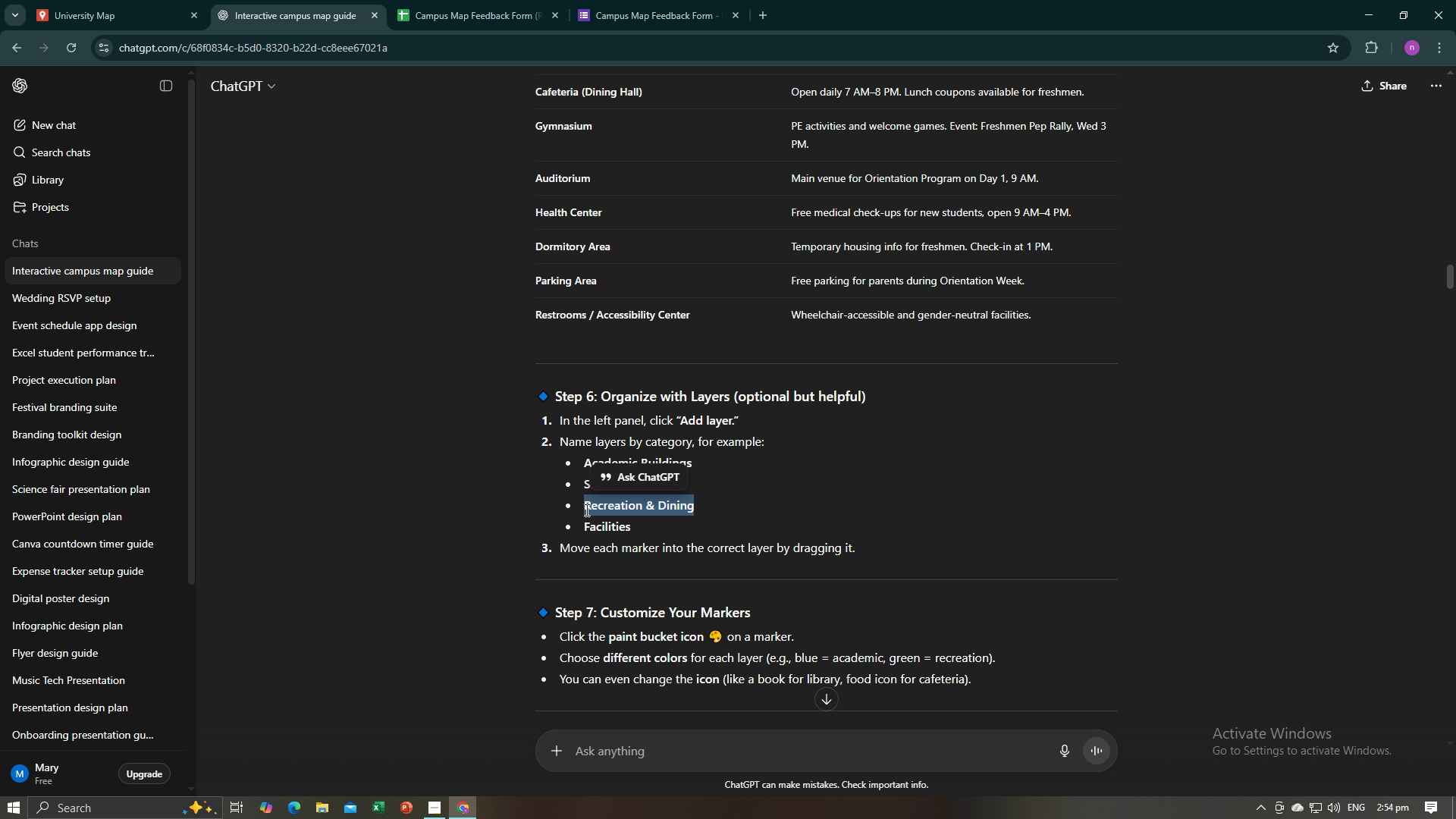 
key(Control+C)
 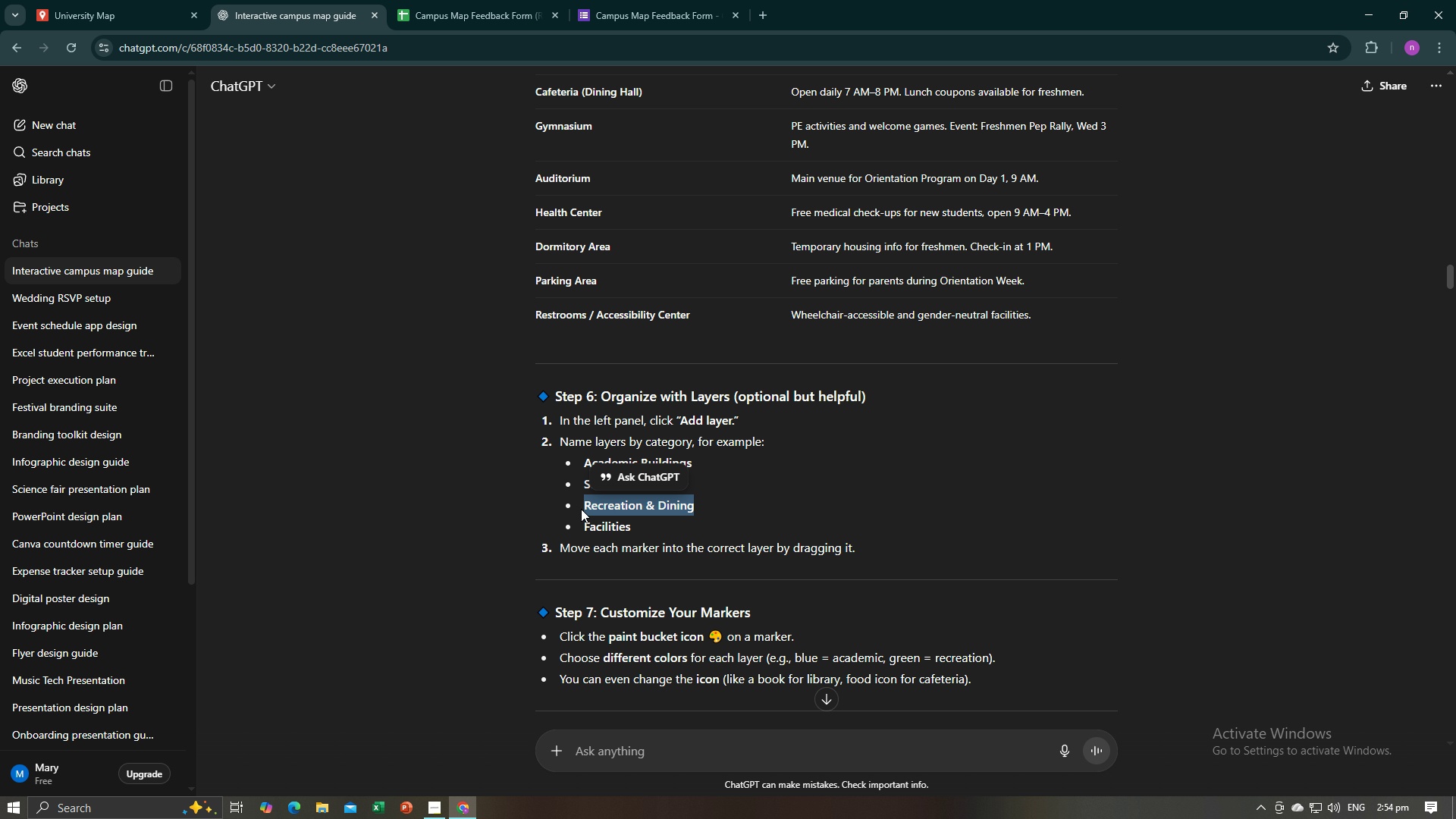 
key(Control+C)
 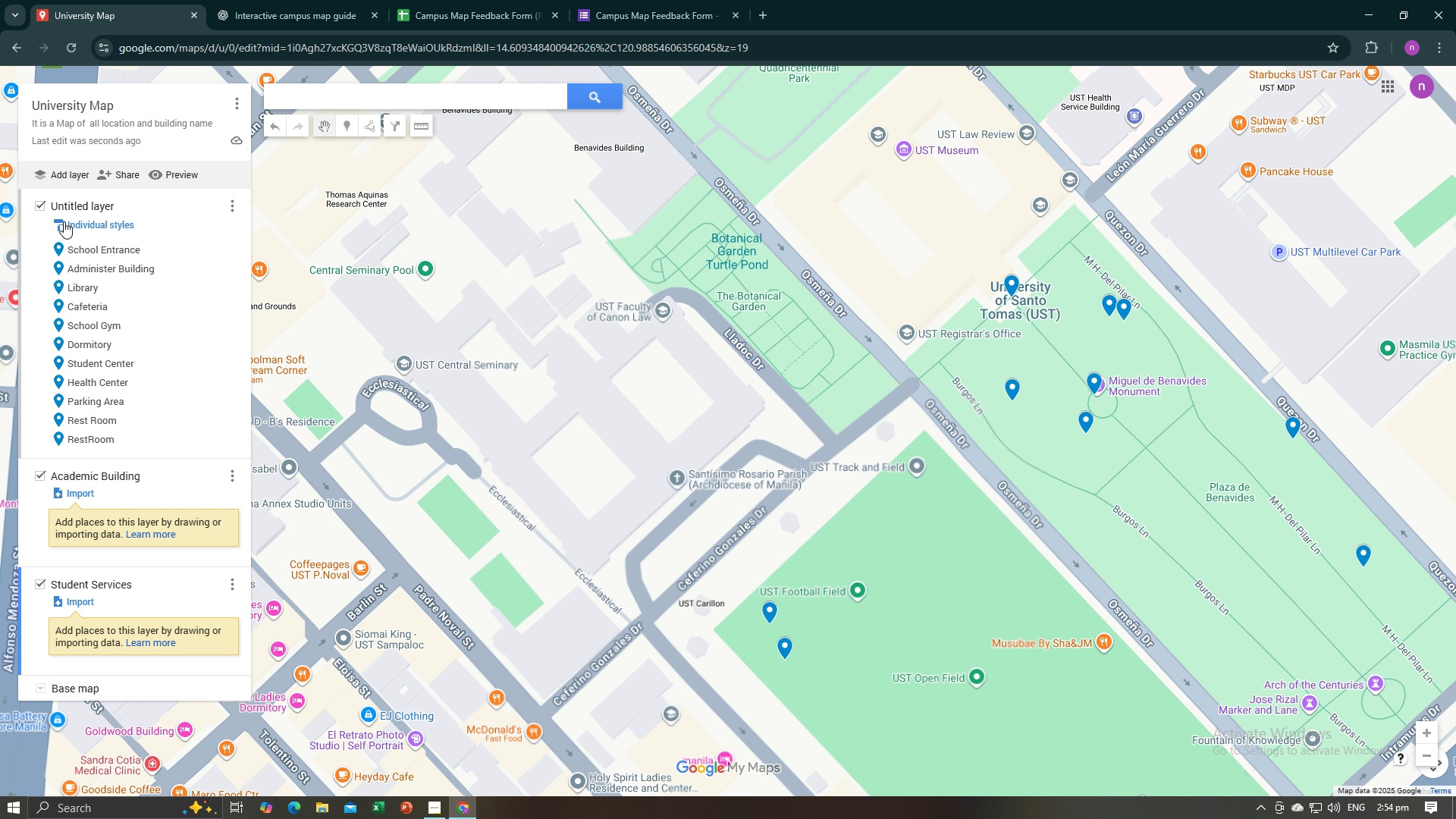 
left_click([65, 176])
 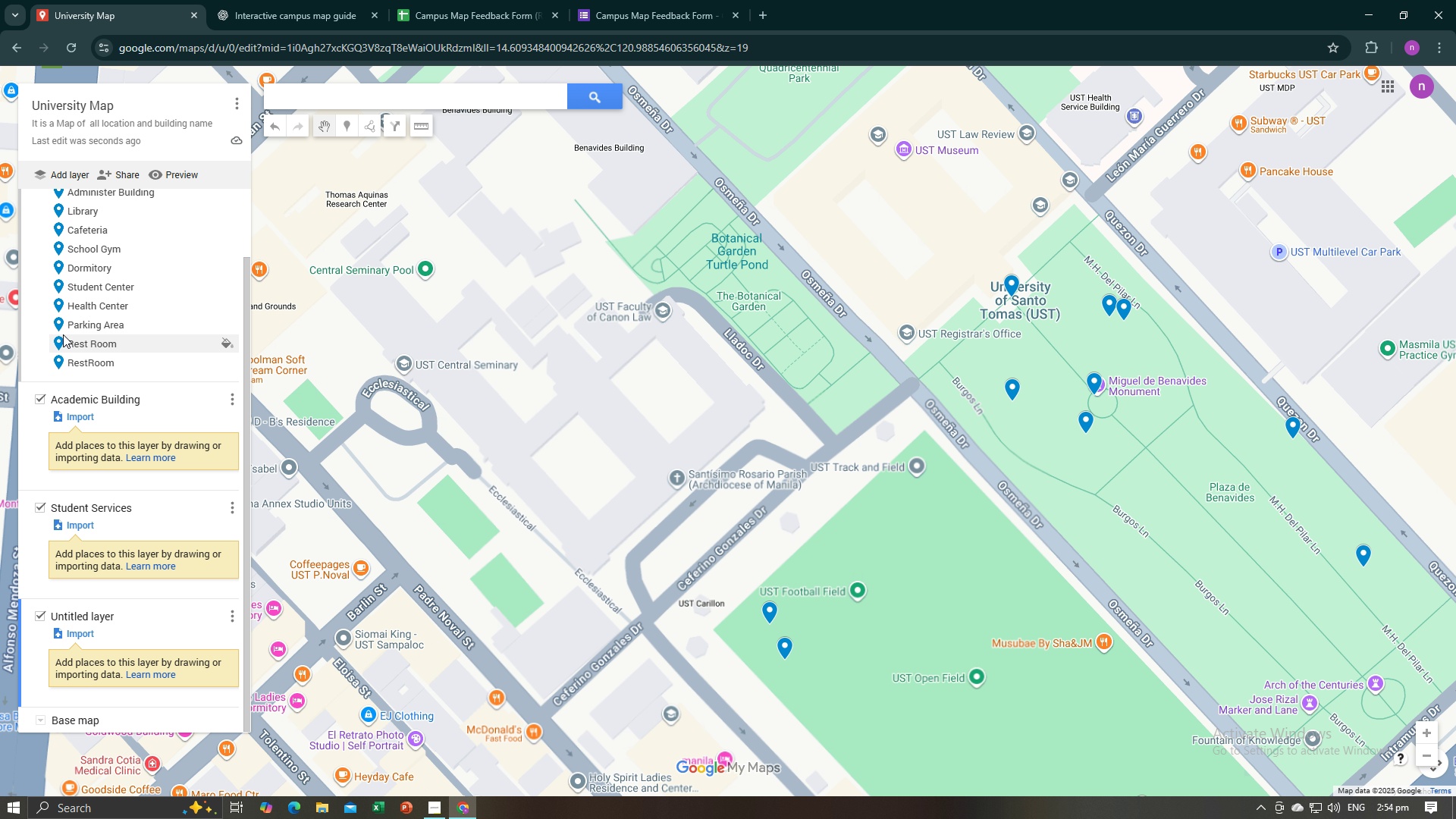 
left_click([102, 615])
 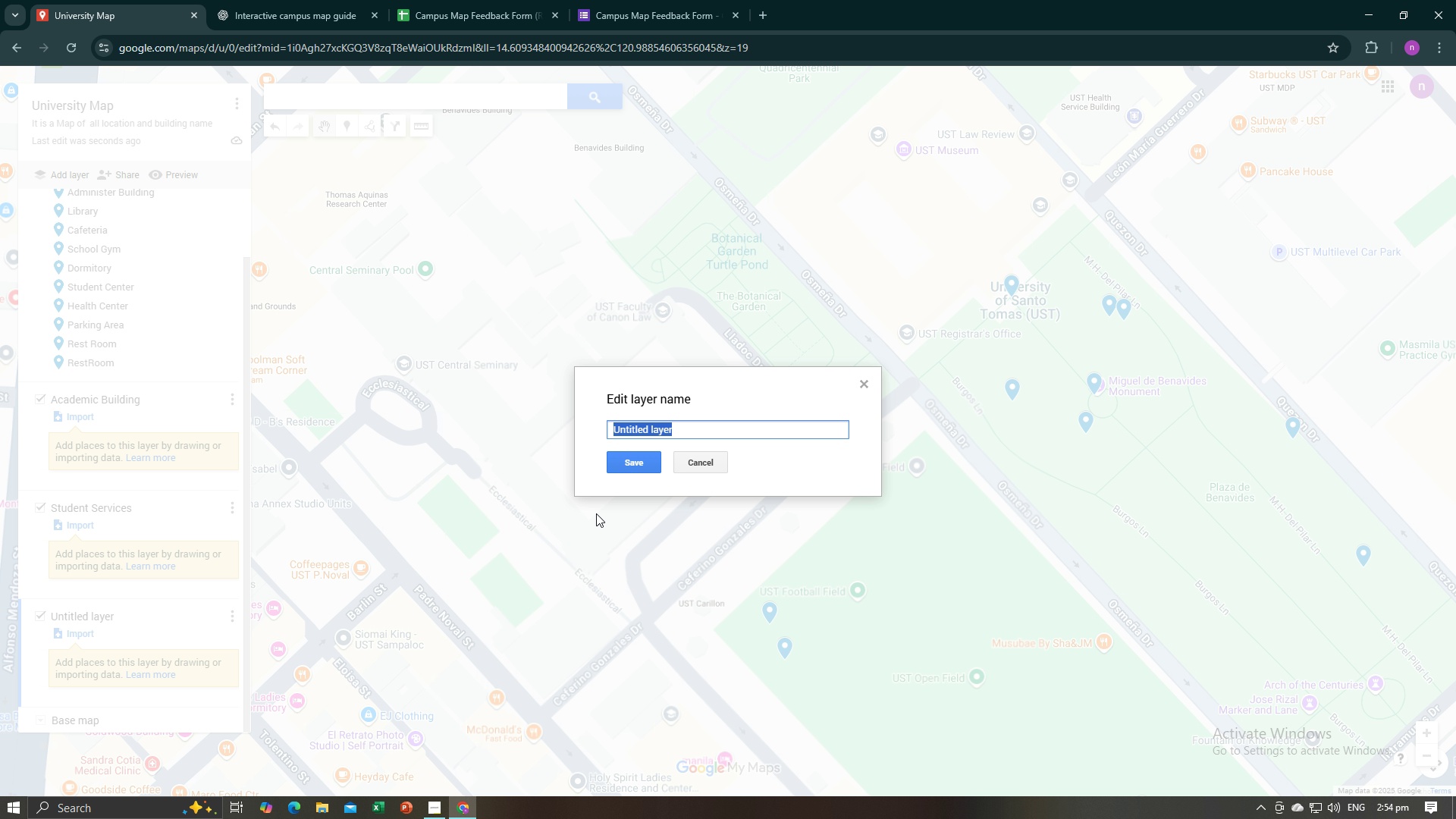 
key(Control+V)
 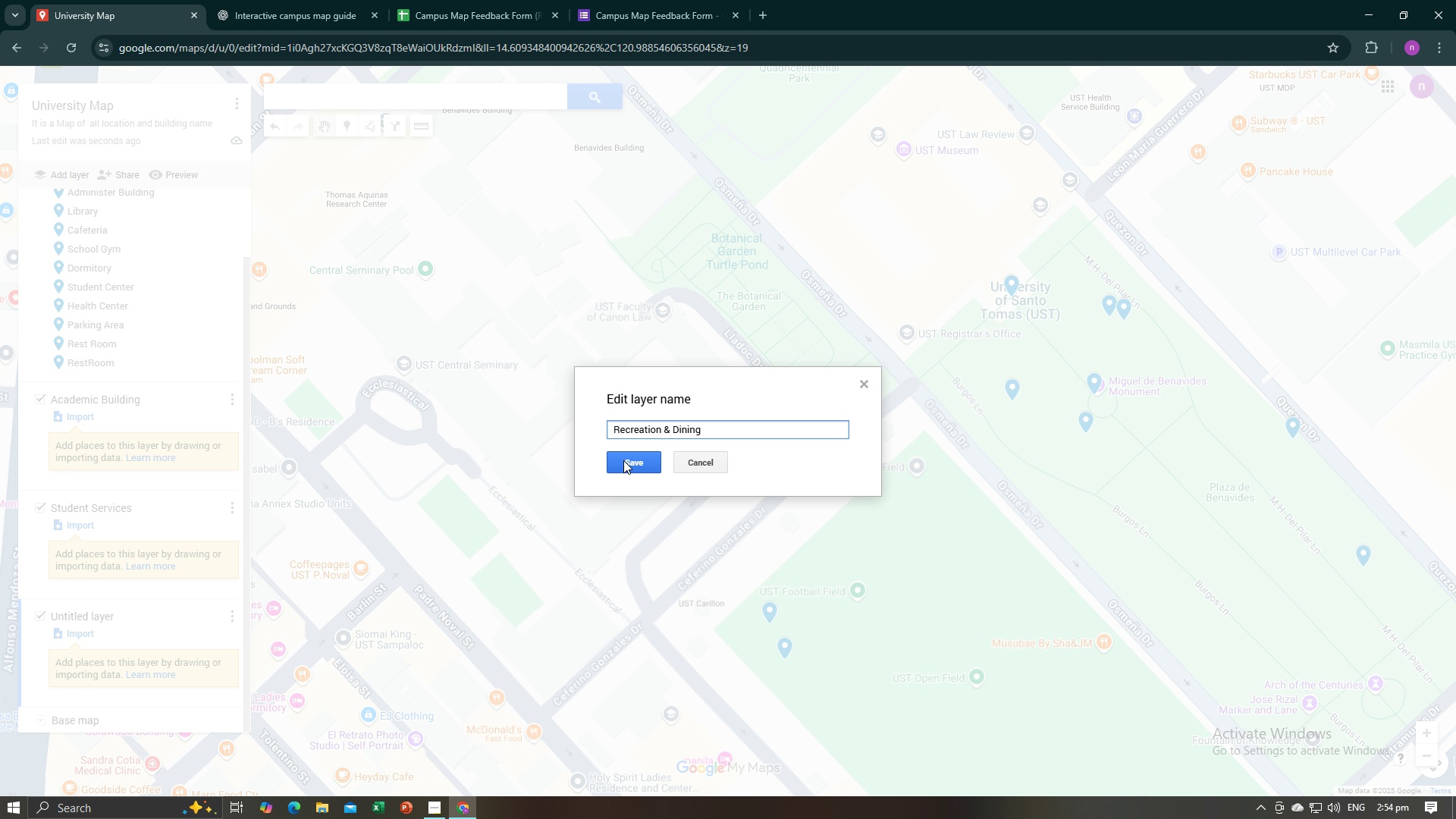 
left_click([623, 460])
 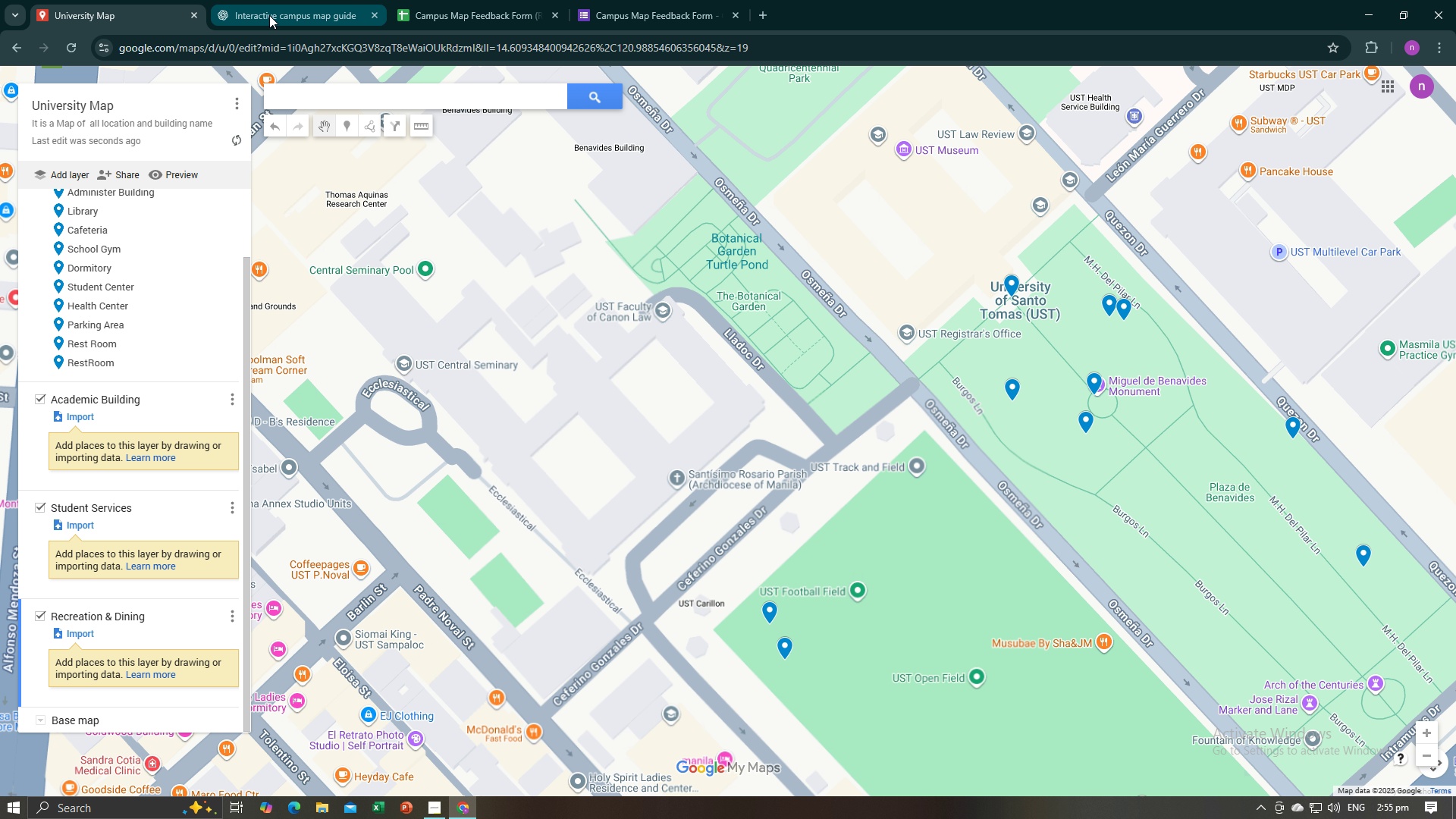 
left_click([269, 15])
 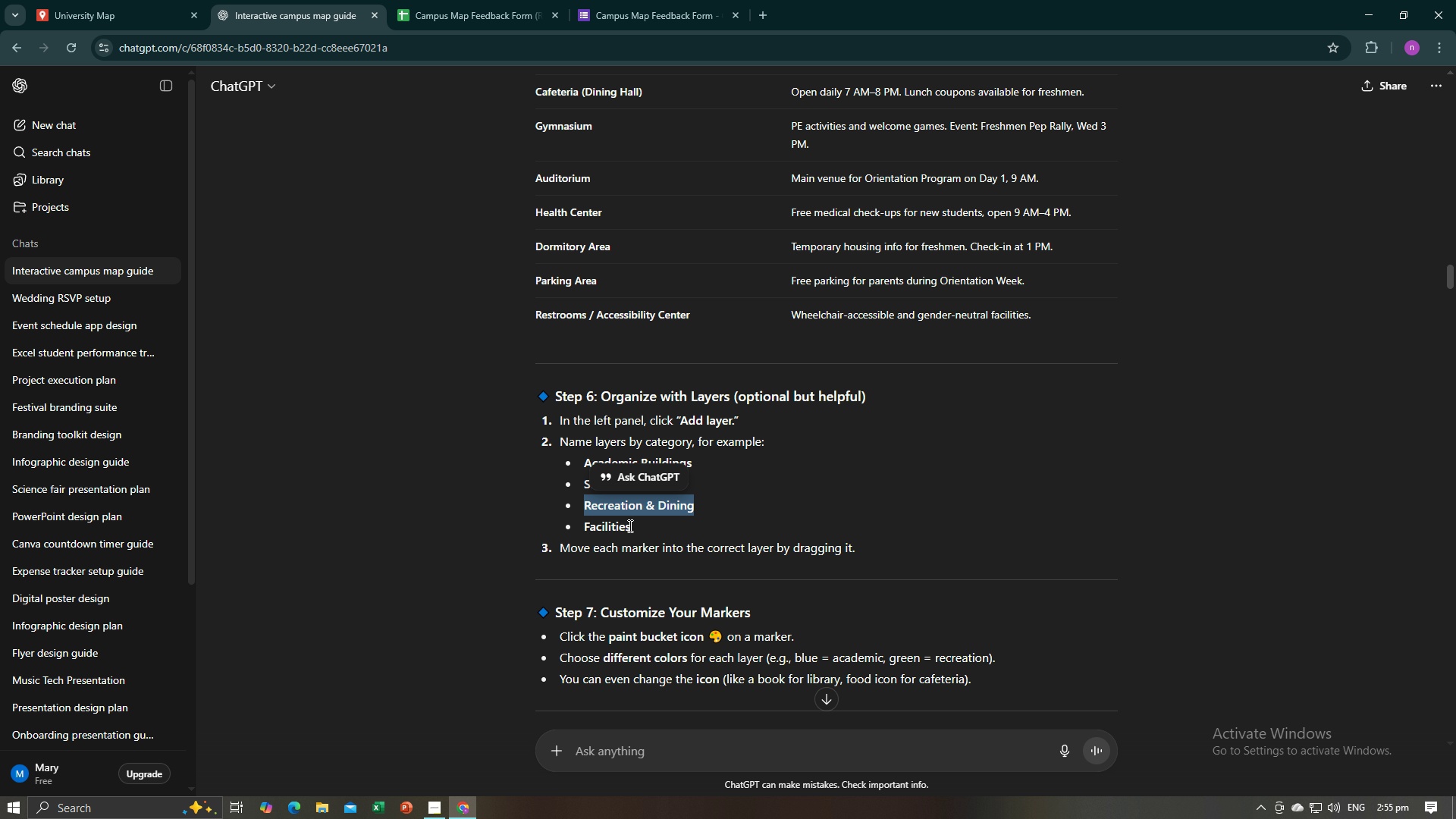 
left_click_drag(start_coordinate=[631, 526], to_coordinate=[586, 527])
 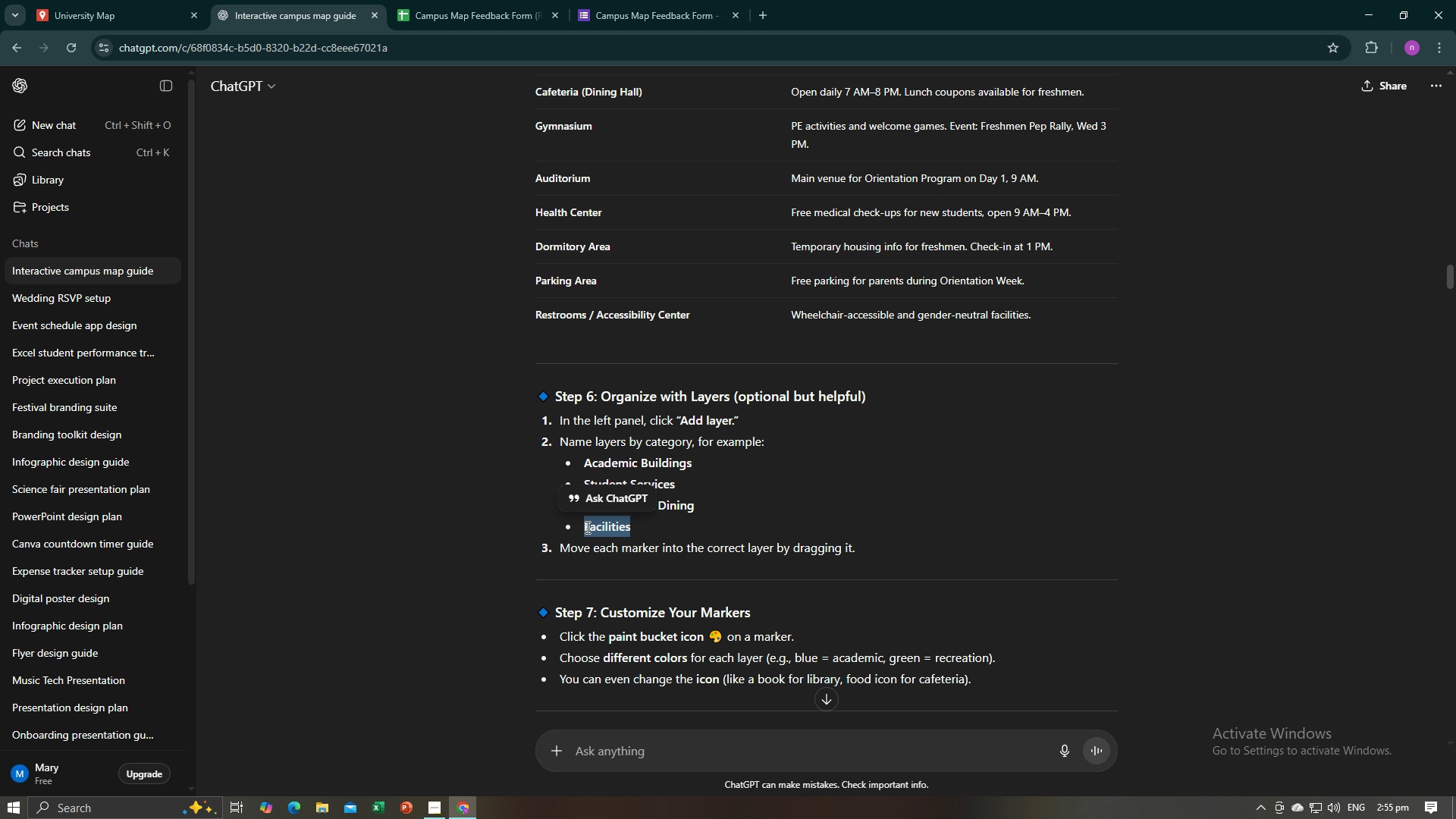 
hold_key(key=ControlLeft, duration=0.9)
 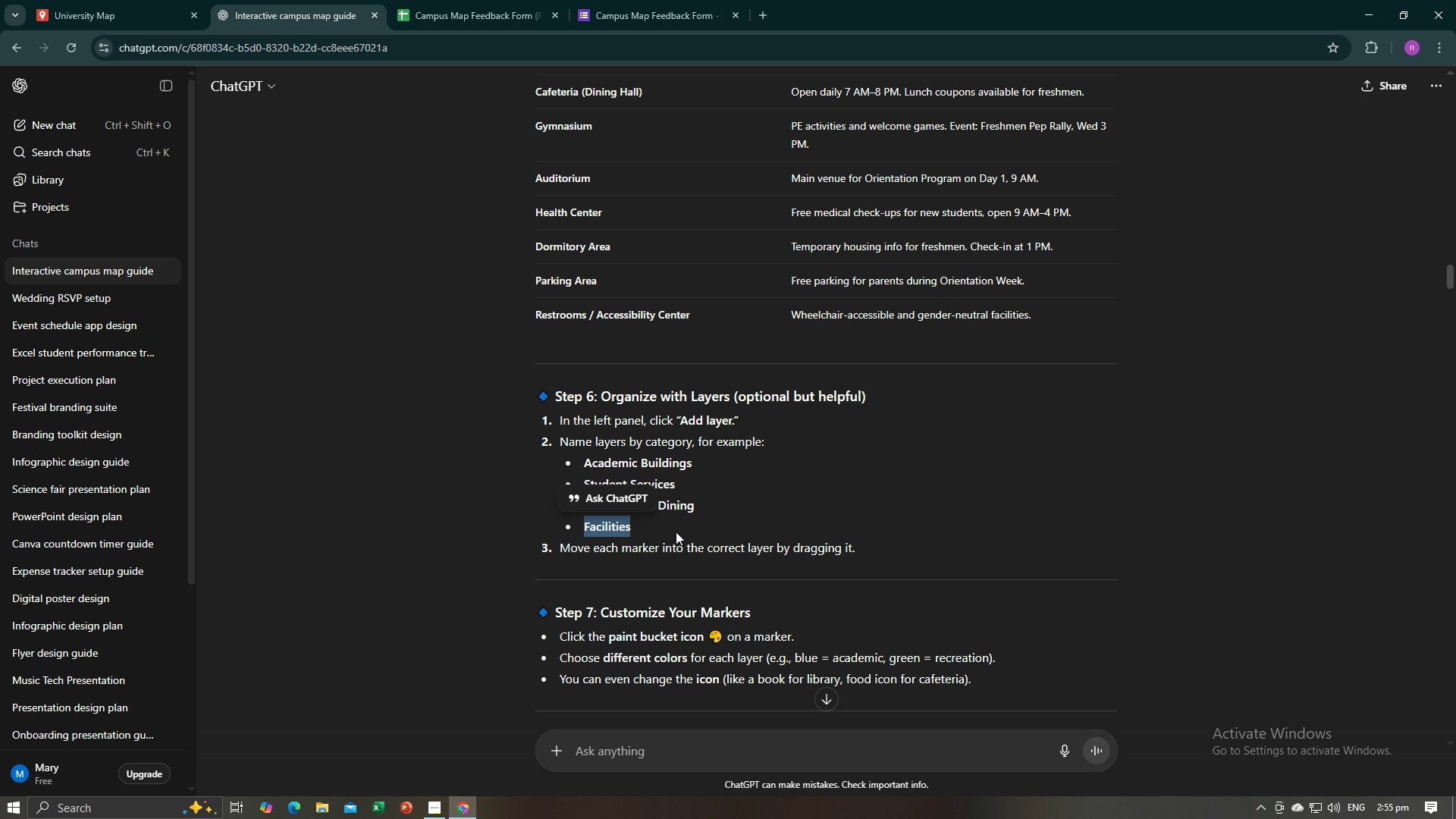 
hold_key(key=ControlLeft, duration=1.53)
 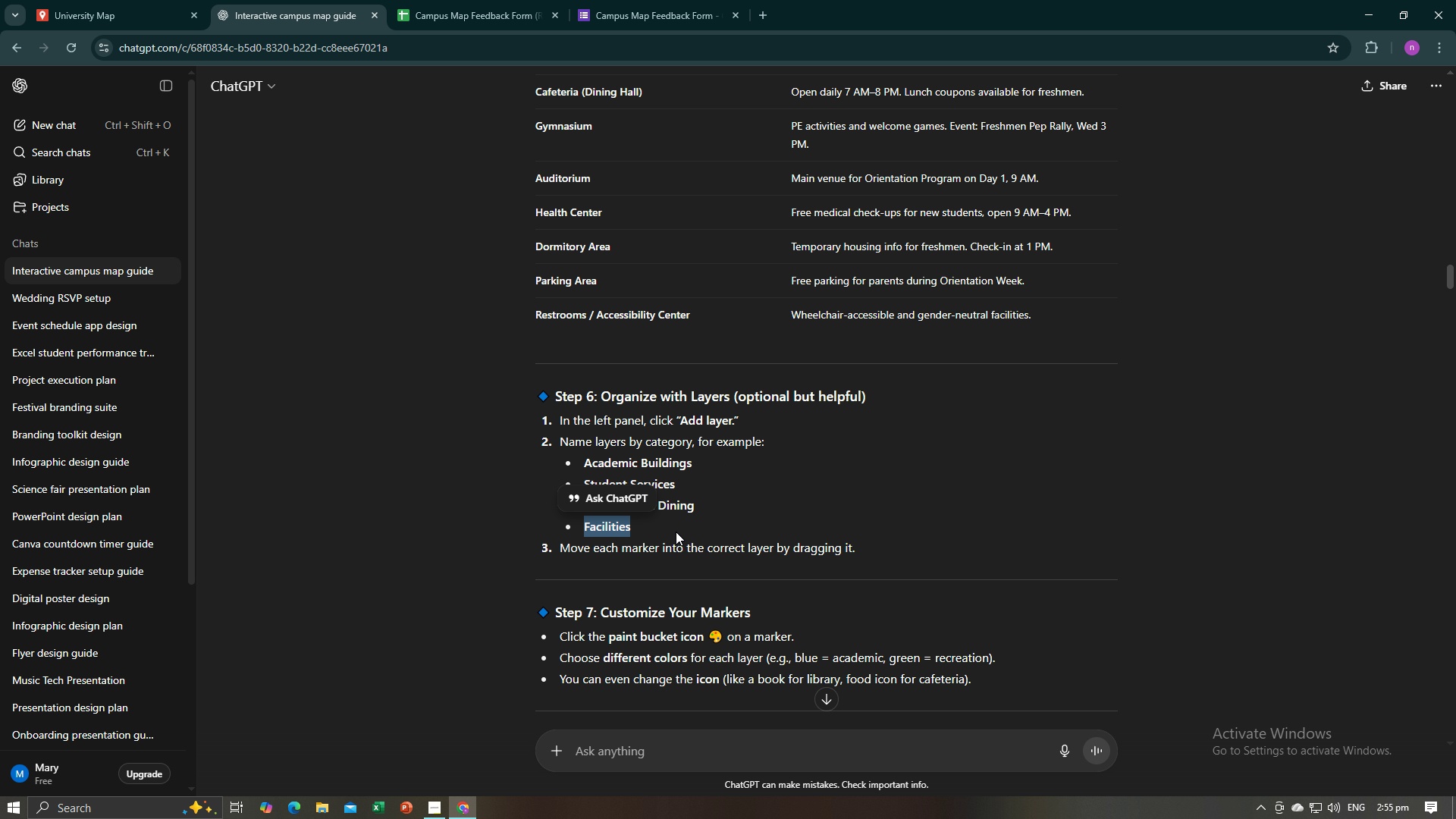 
hold_key(key=ControlLeft, duration=1.19)
 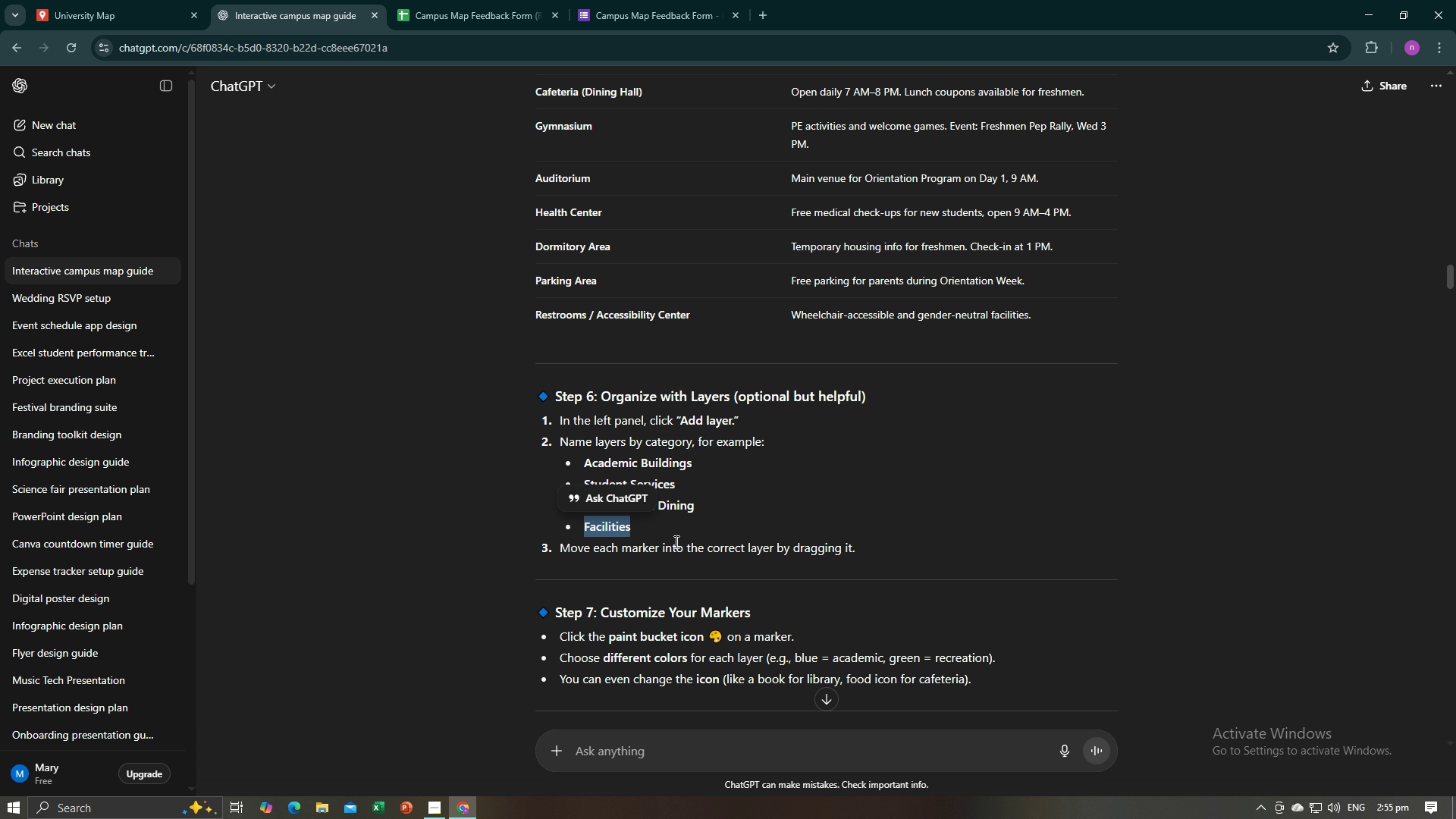 
wait(5.95)
 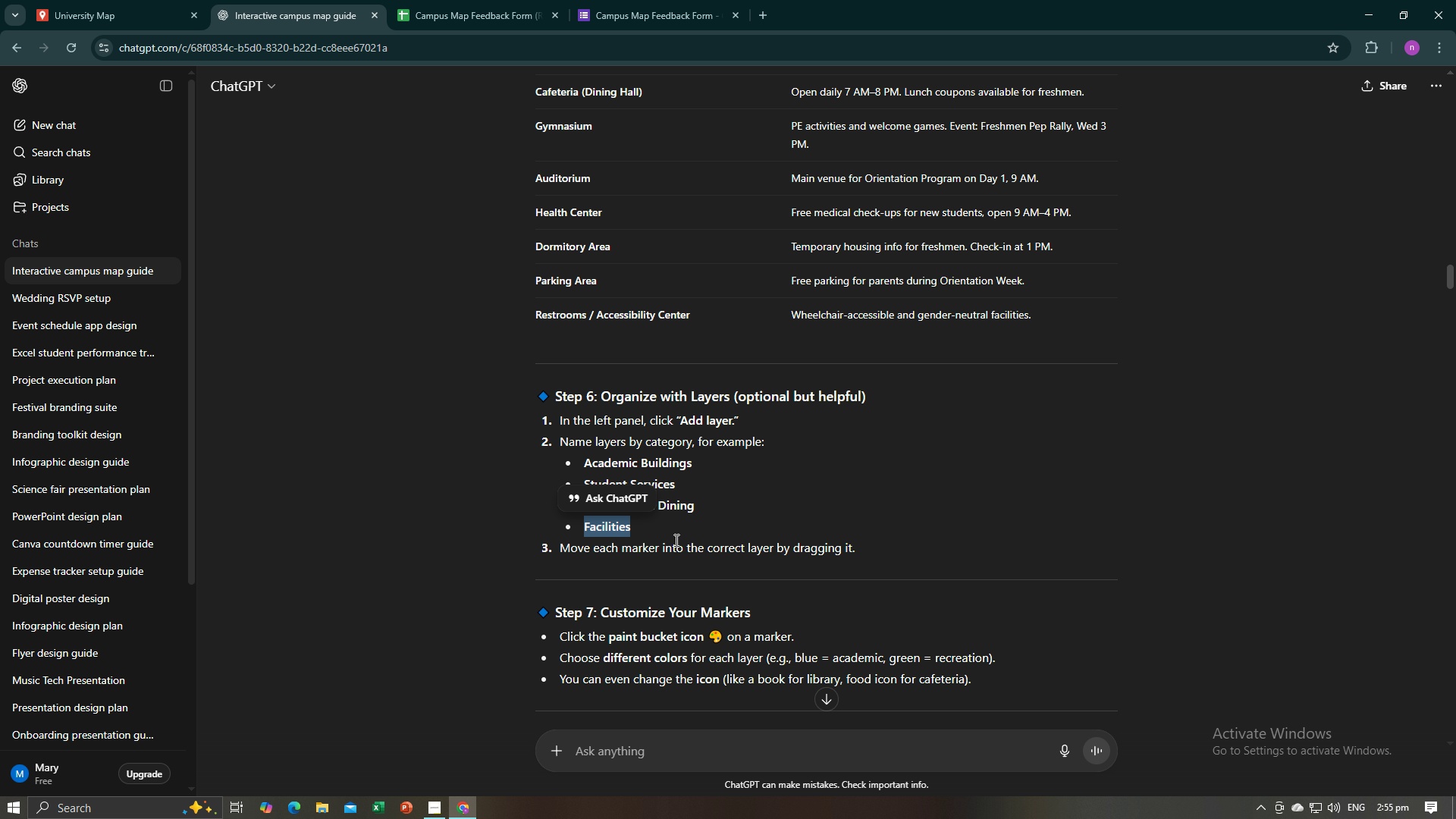 
key(Control+C)
 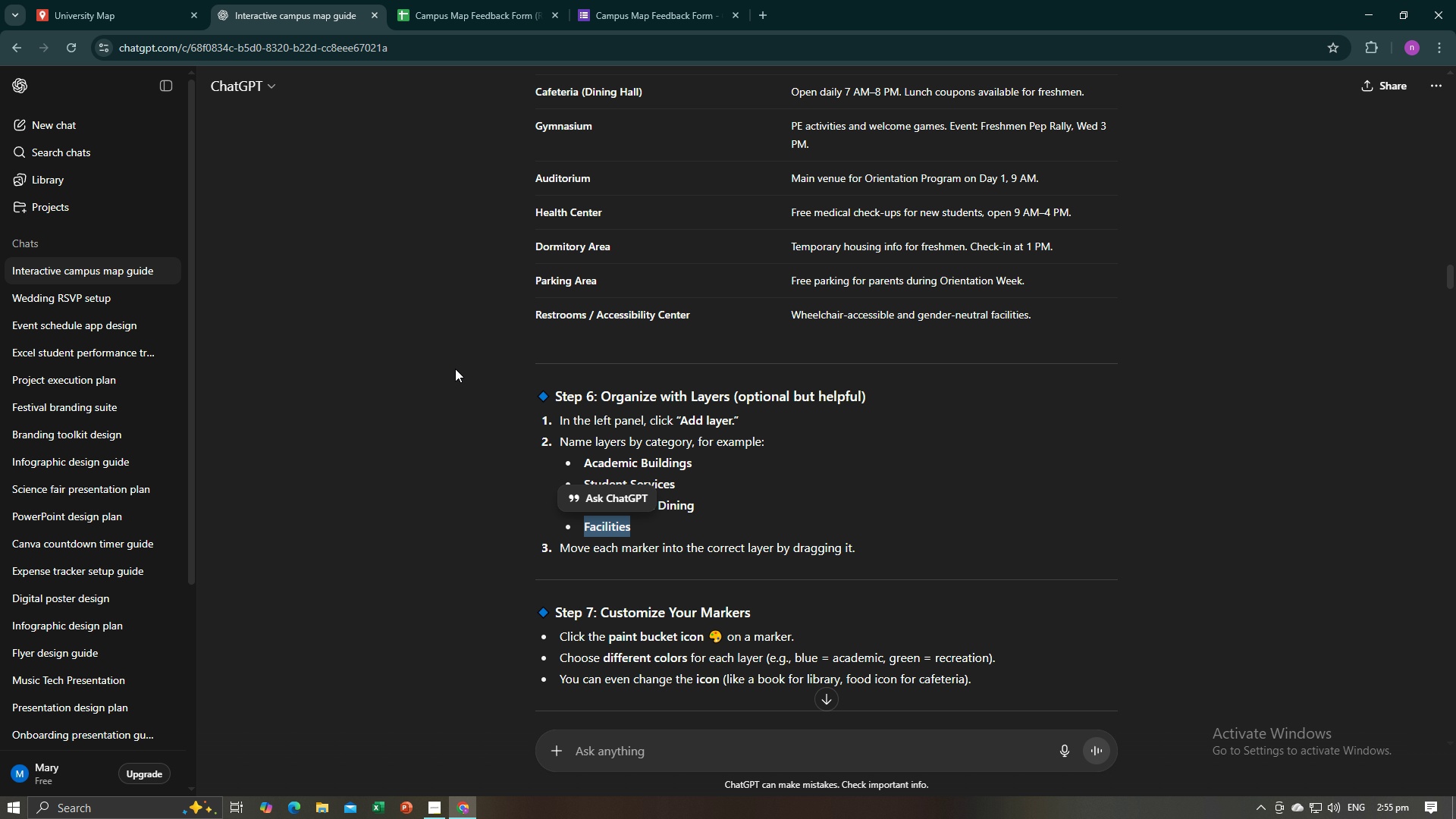 
key(Control+C)
 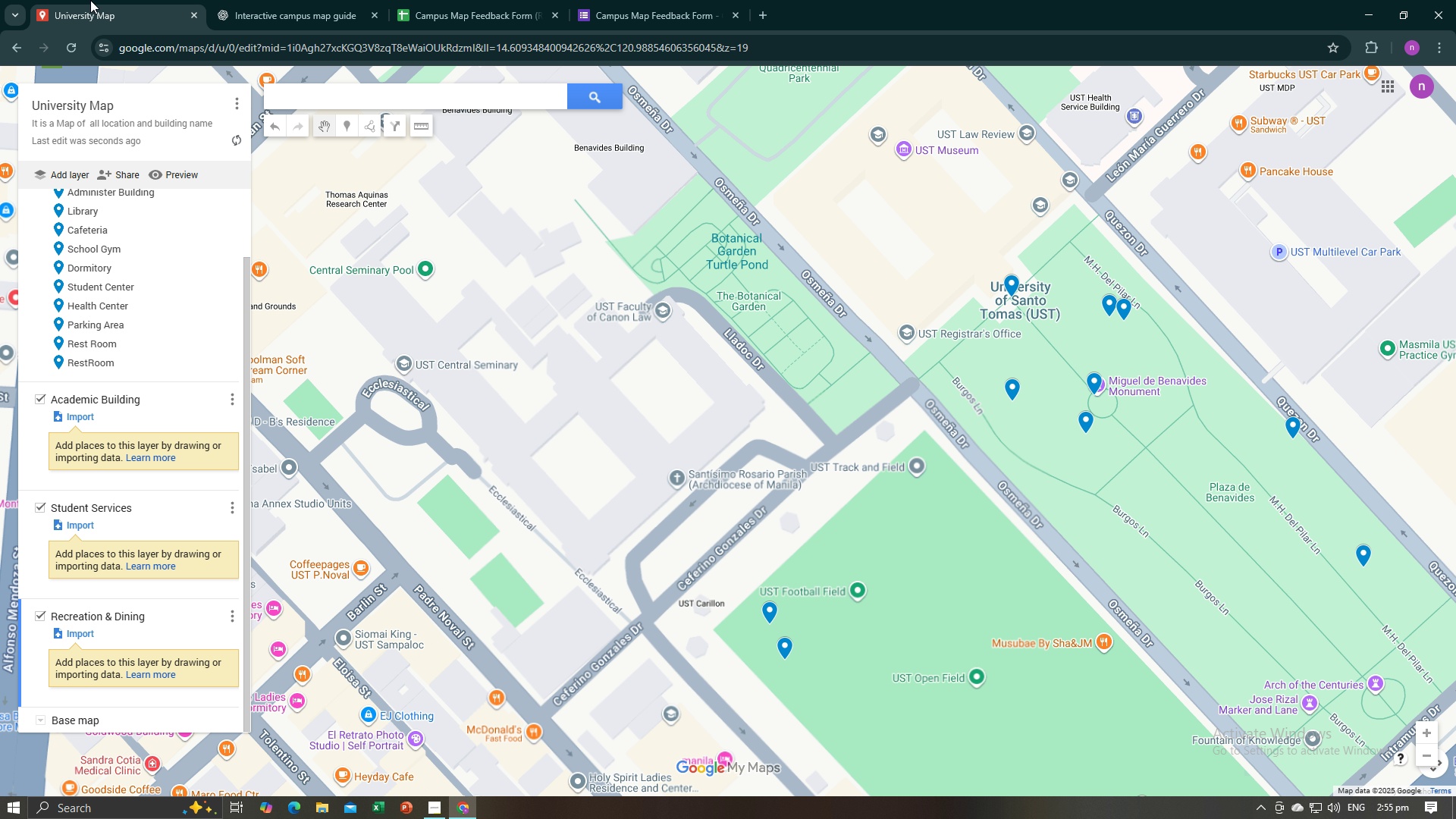 
left_click([90, 0])
 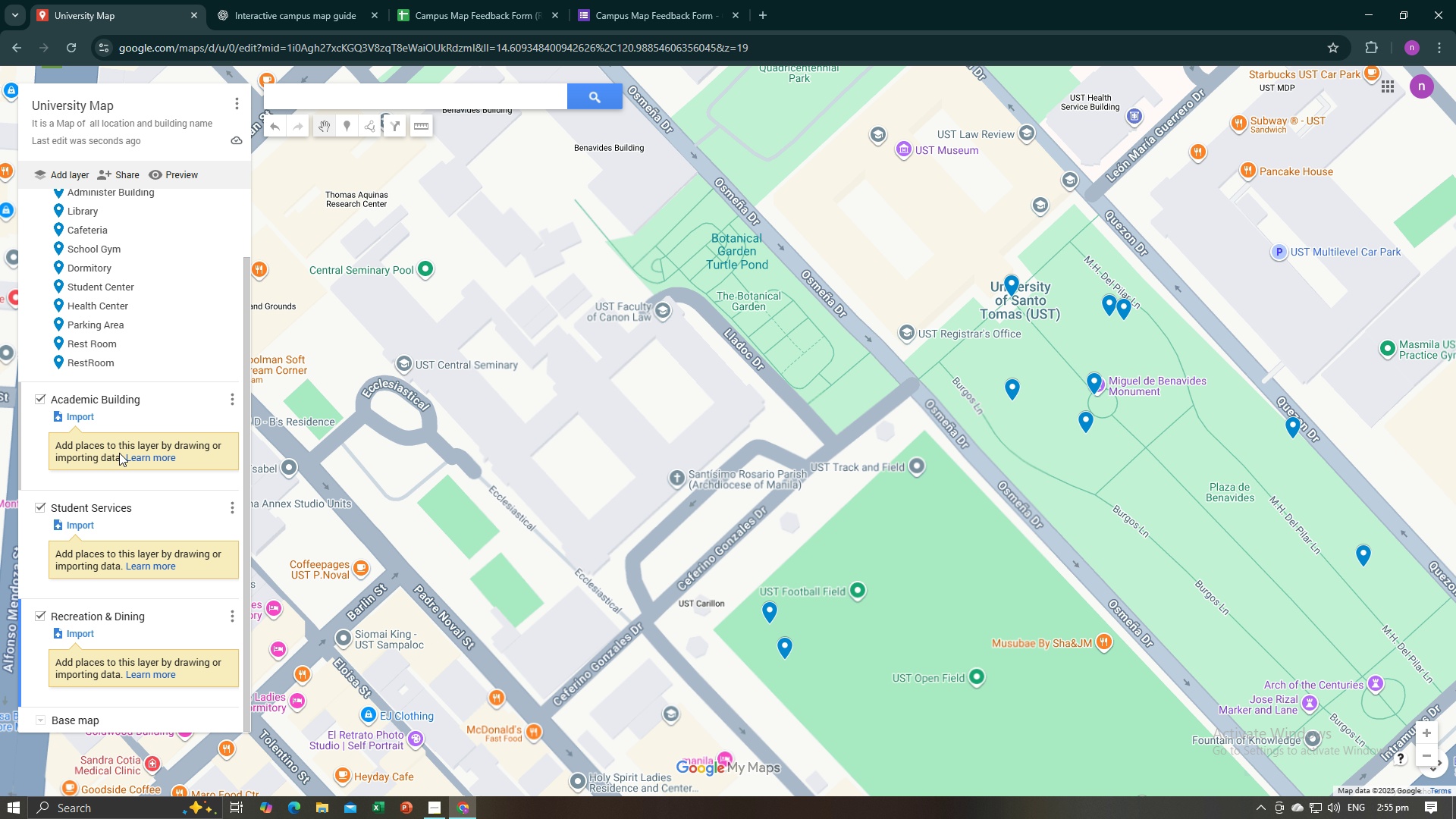 
scroll: coordinate [108, 437], scroll_direction: down, amount: 2.0
 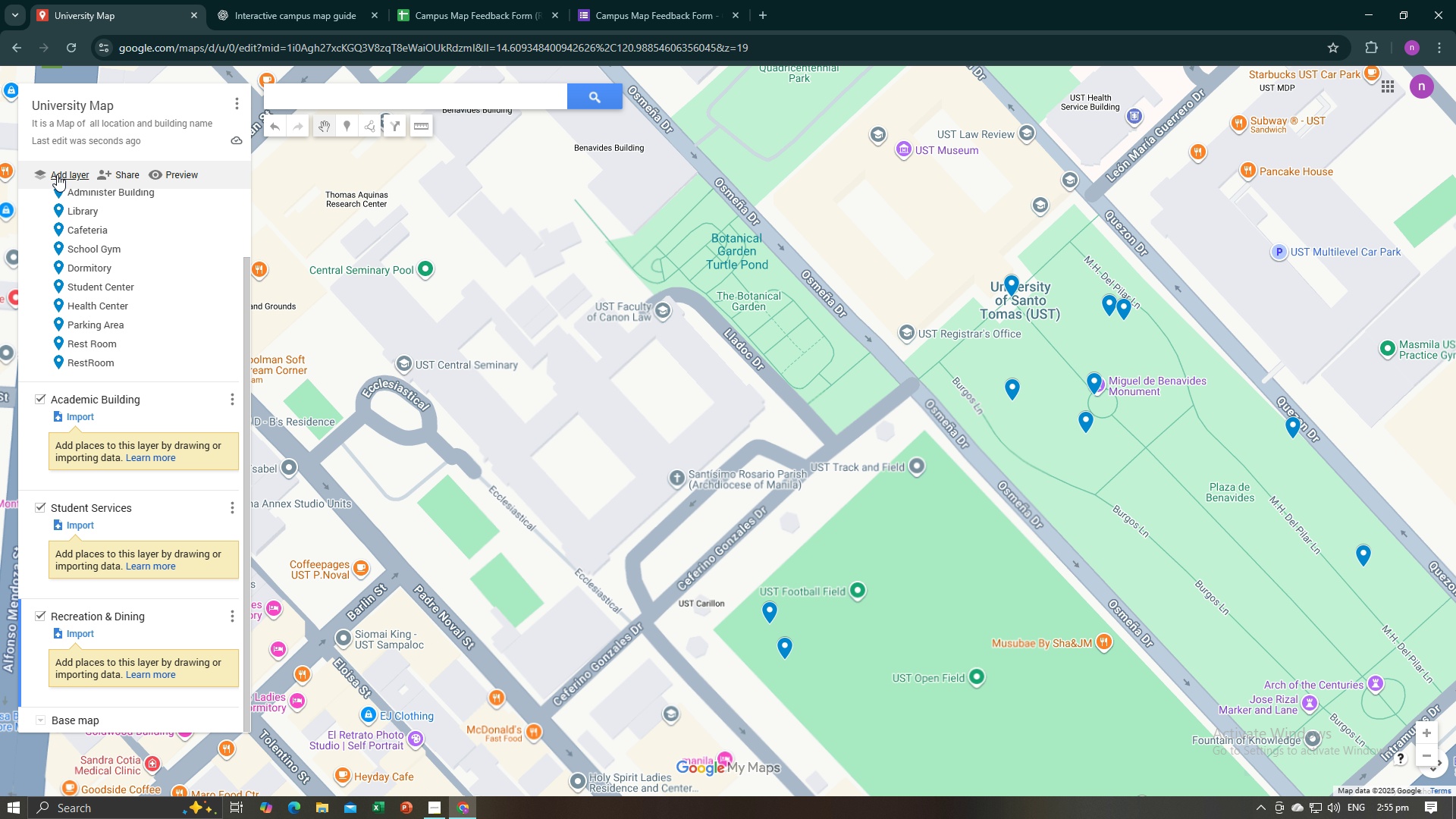 
left_click([58, 173])
 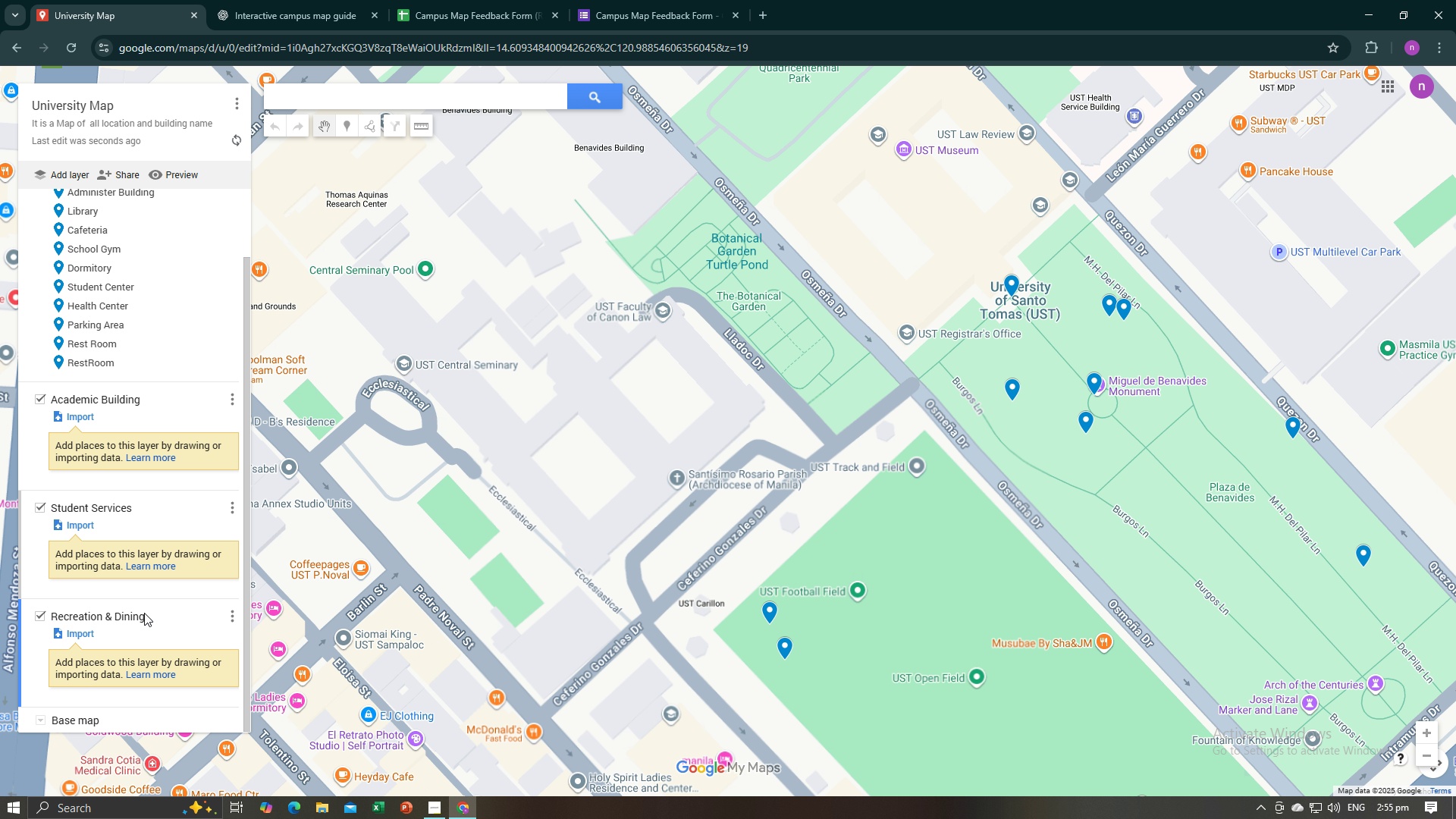 
scroll: coordinate [140, 617], scroll_direction: down, amount: 3.0
 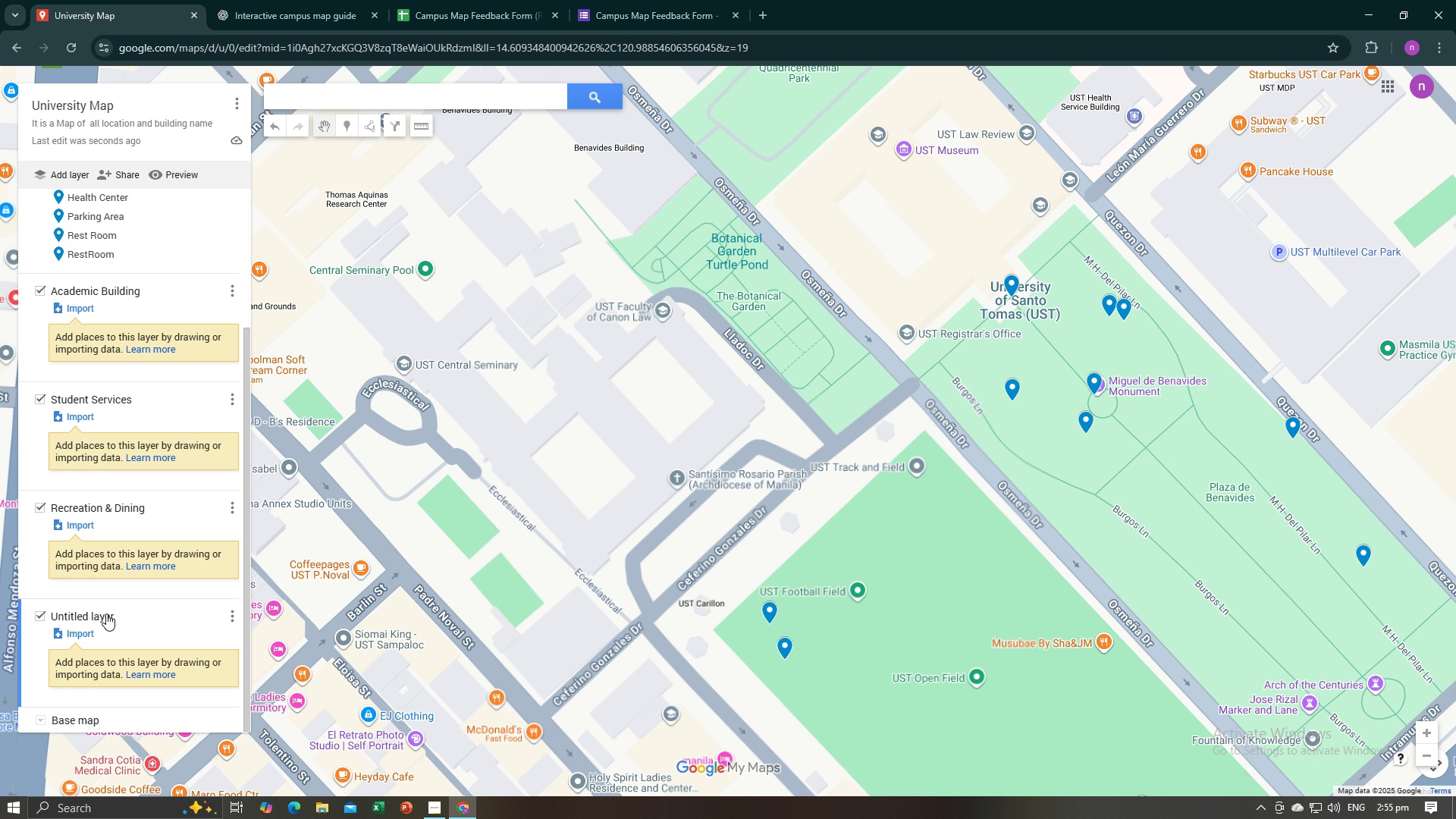 
left_click([104, 614])
 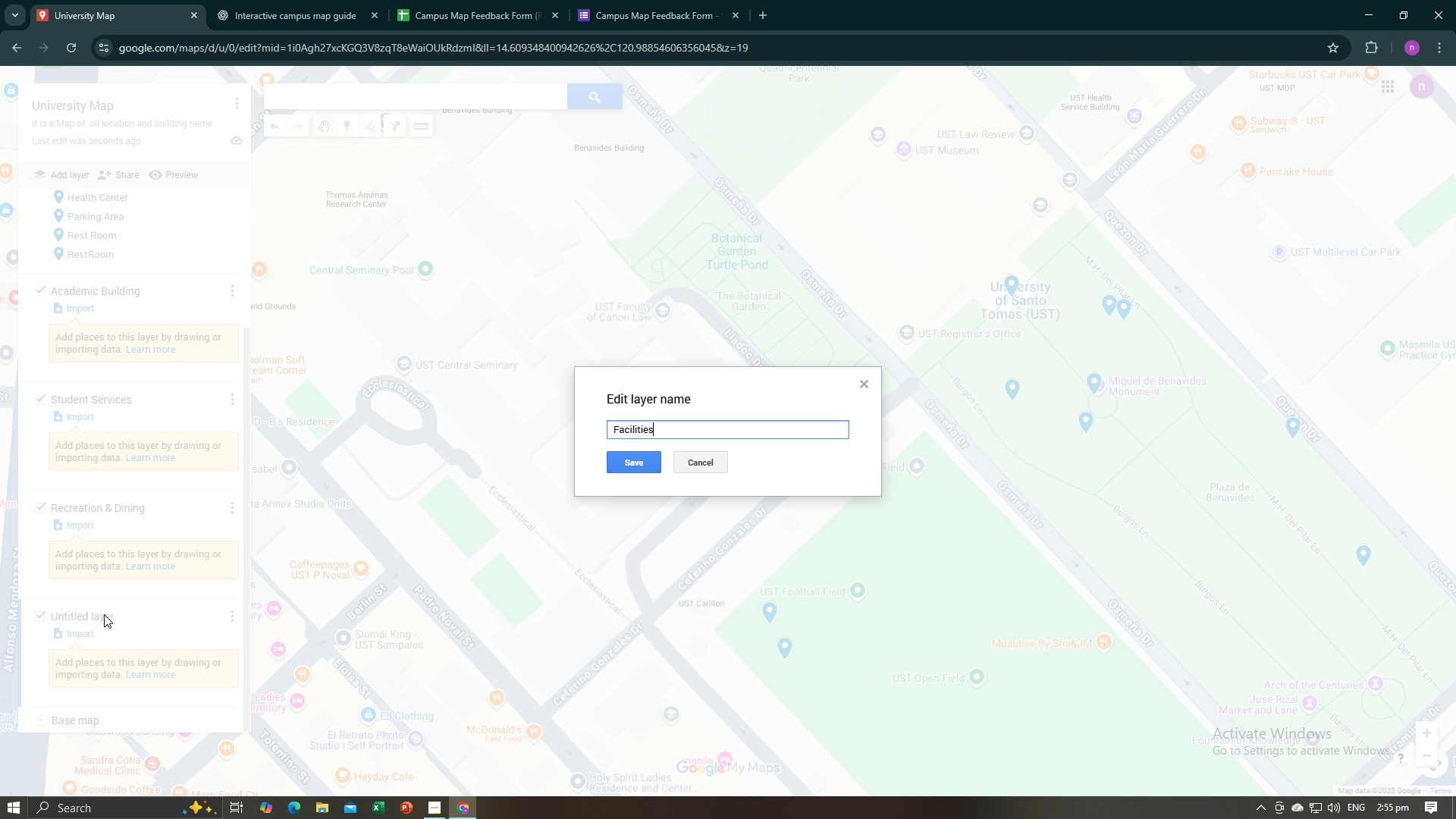 
key(Control+V)
 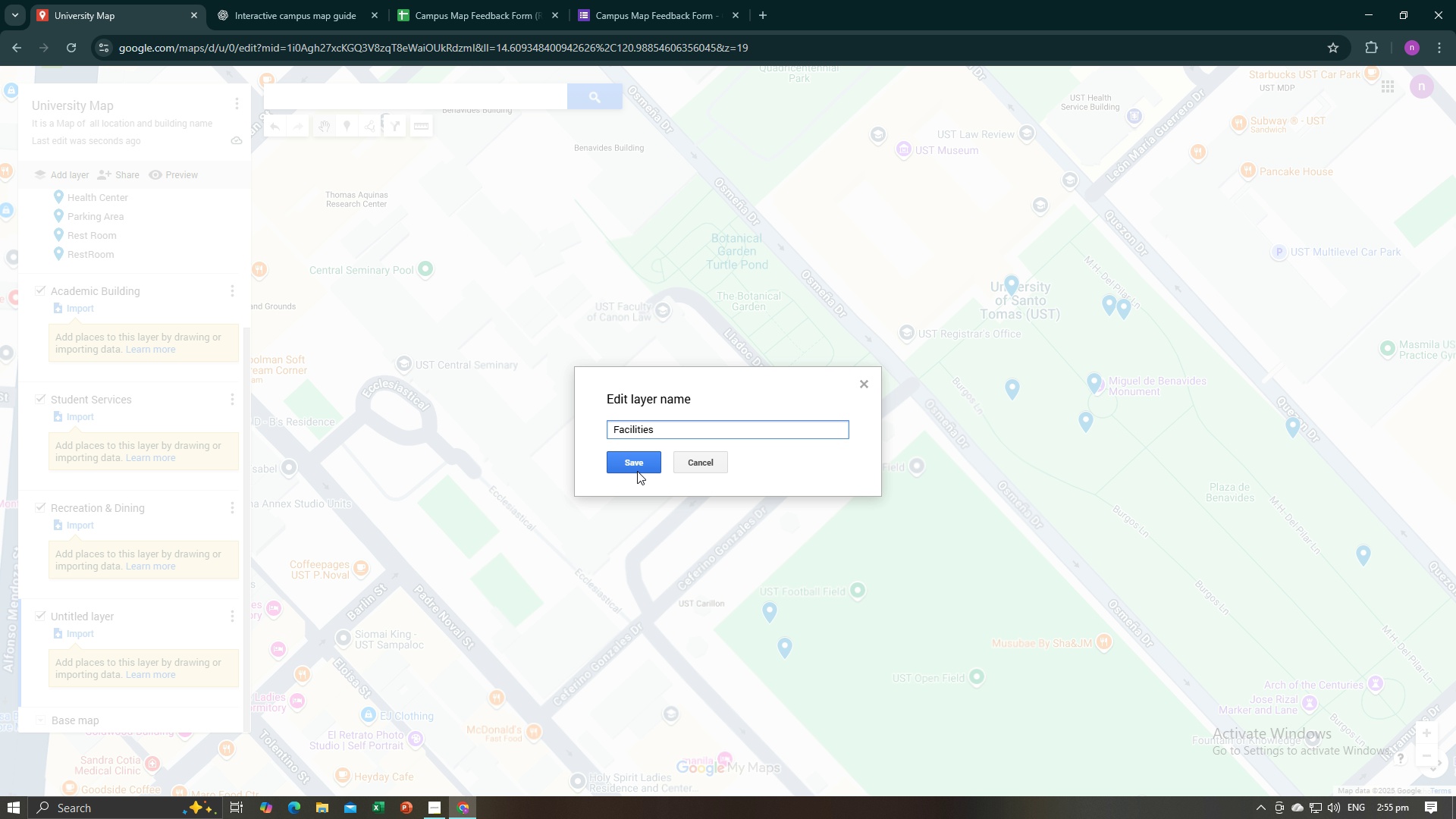 
left_click([638, 466])
 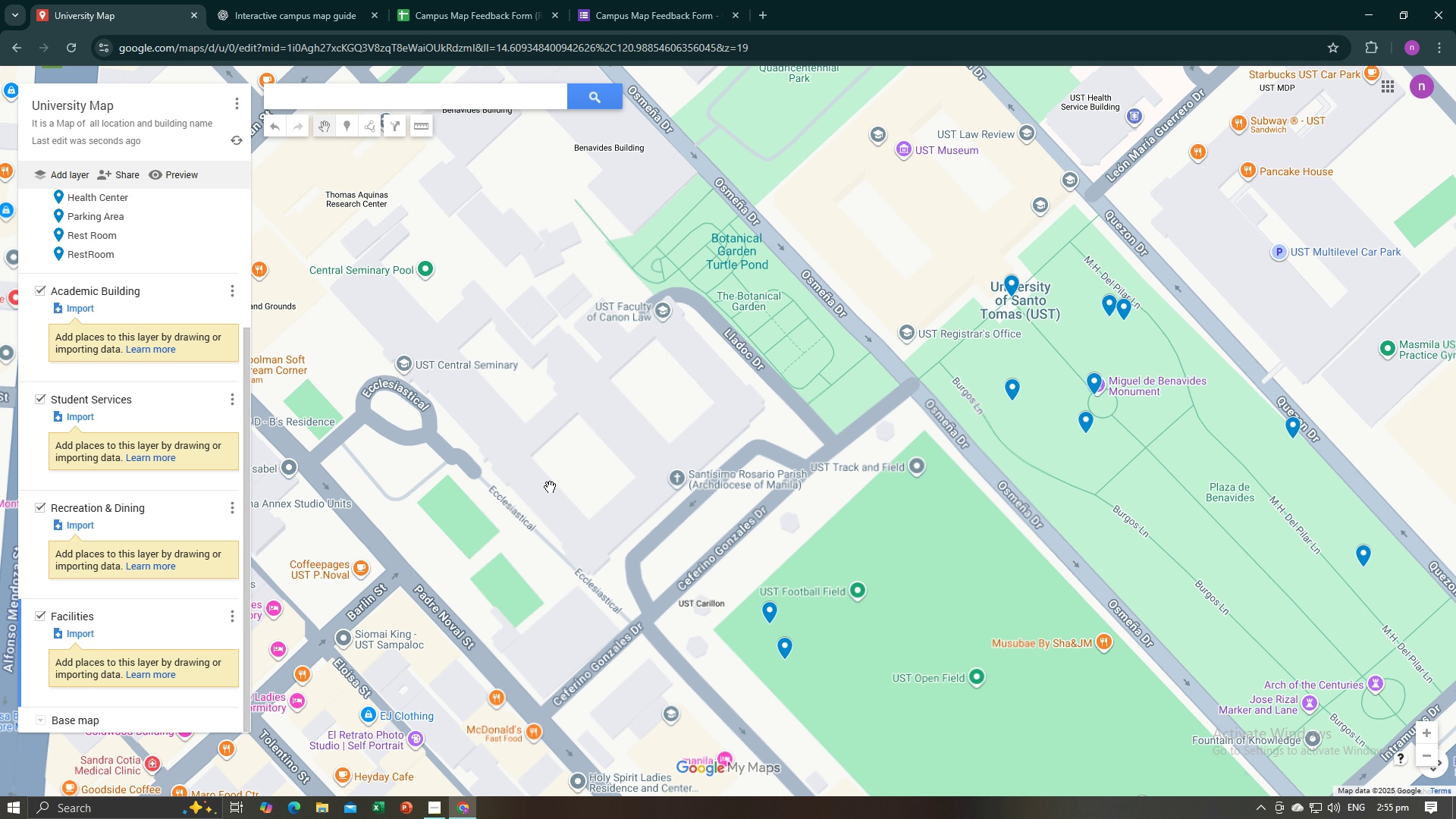 
left_click_drag(start_coordinate=[590, 443], to_coordinate=[549, 651])
 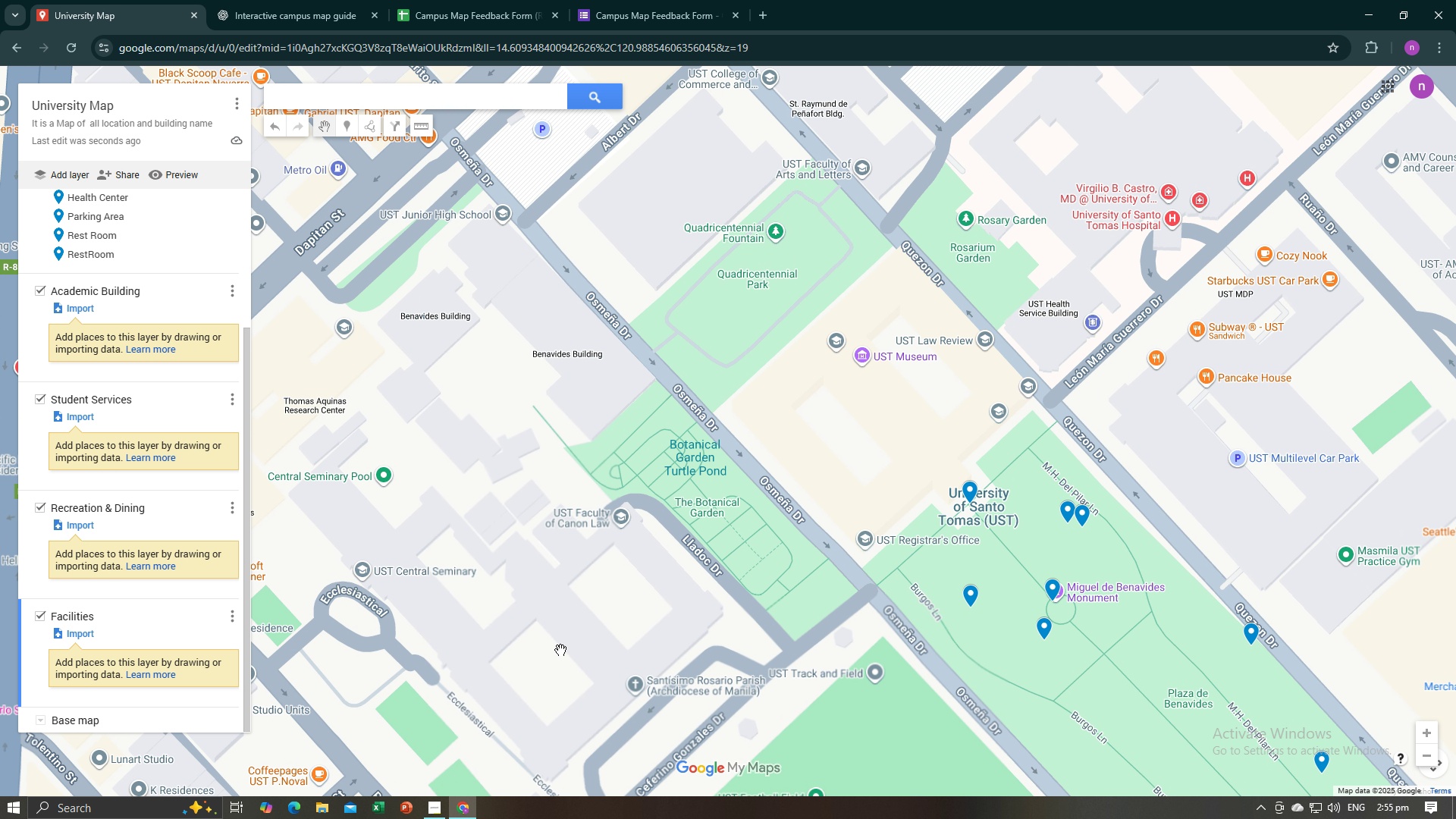 
left_click_drag(start_coordinate=[565, 648], to_coordinate=[592, 339])
 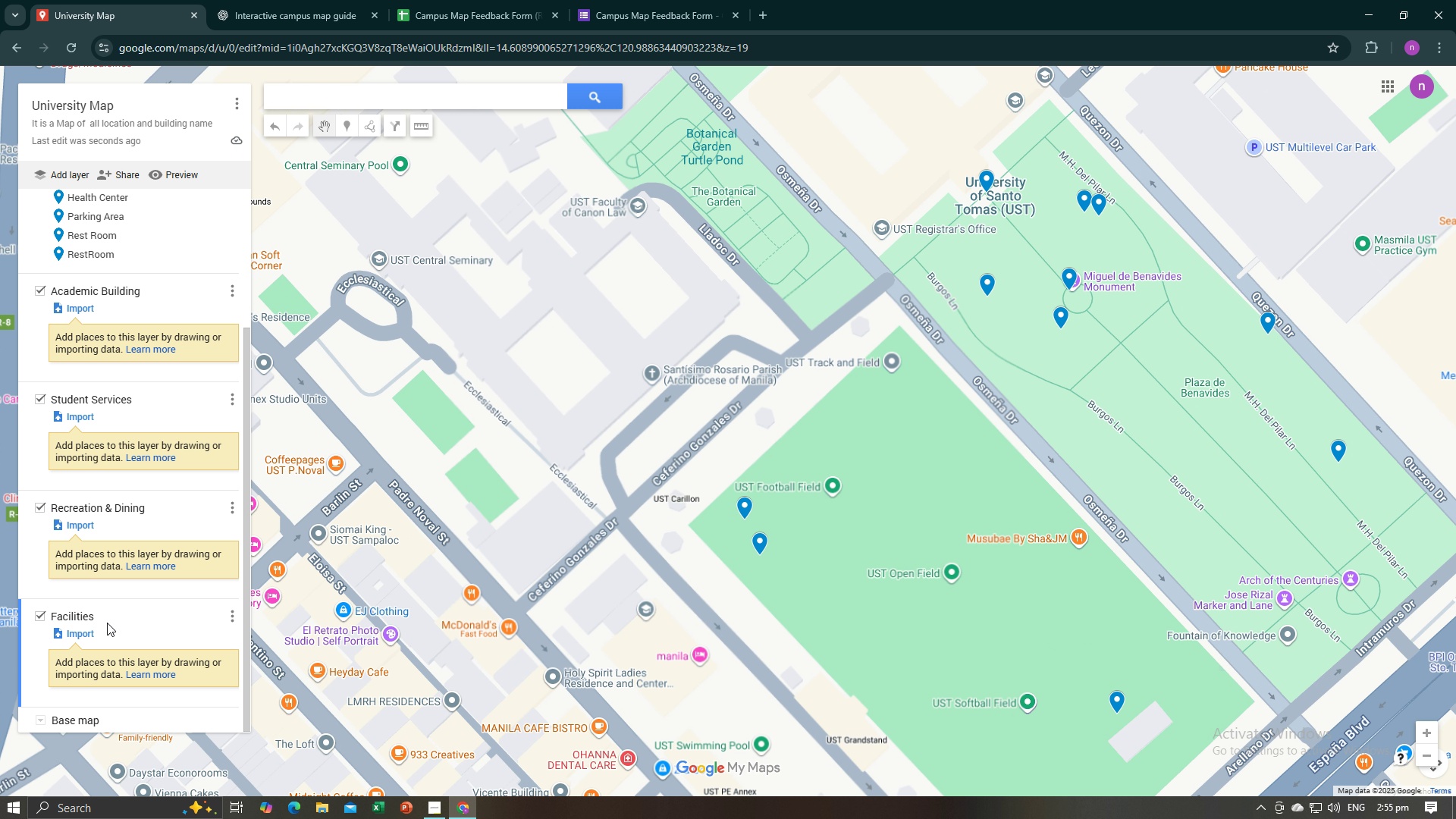 
left_click_drag(start_coordinate=[107, 623], to_coordinate=[619, 553])
 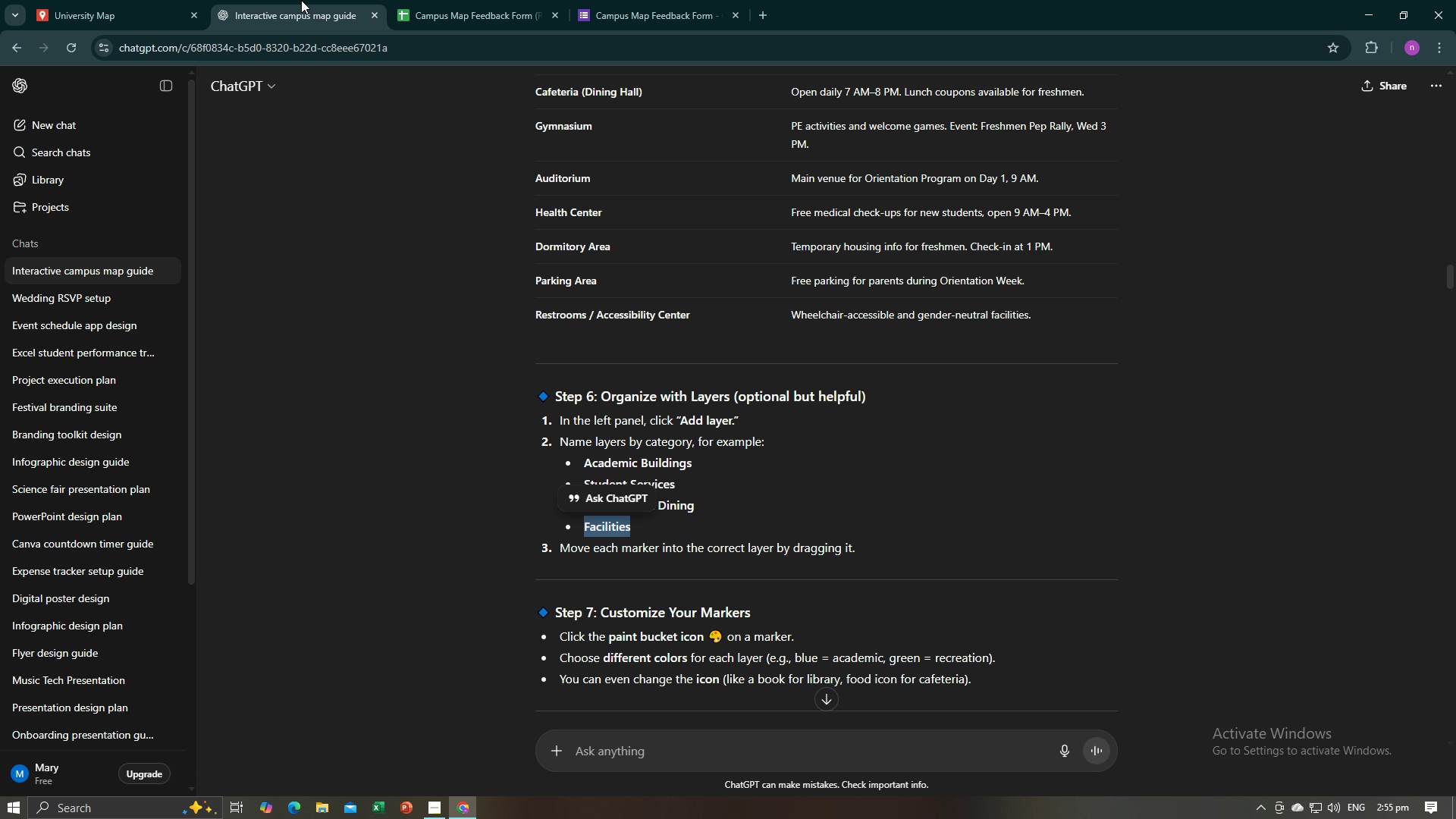 
left_click([301, 0])
 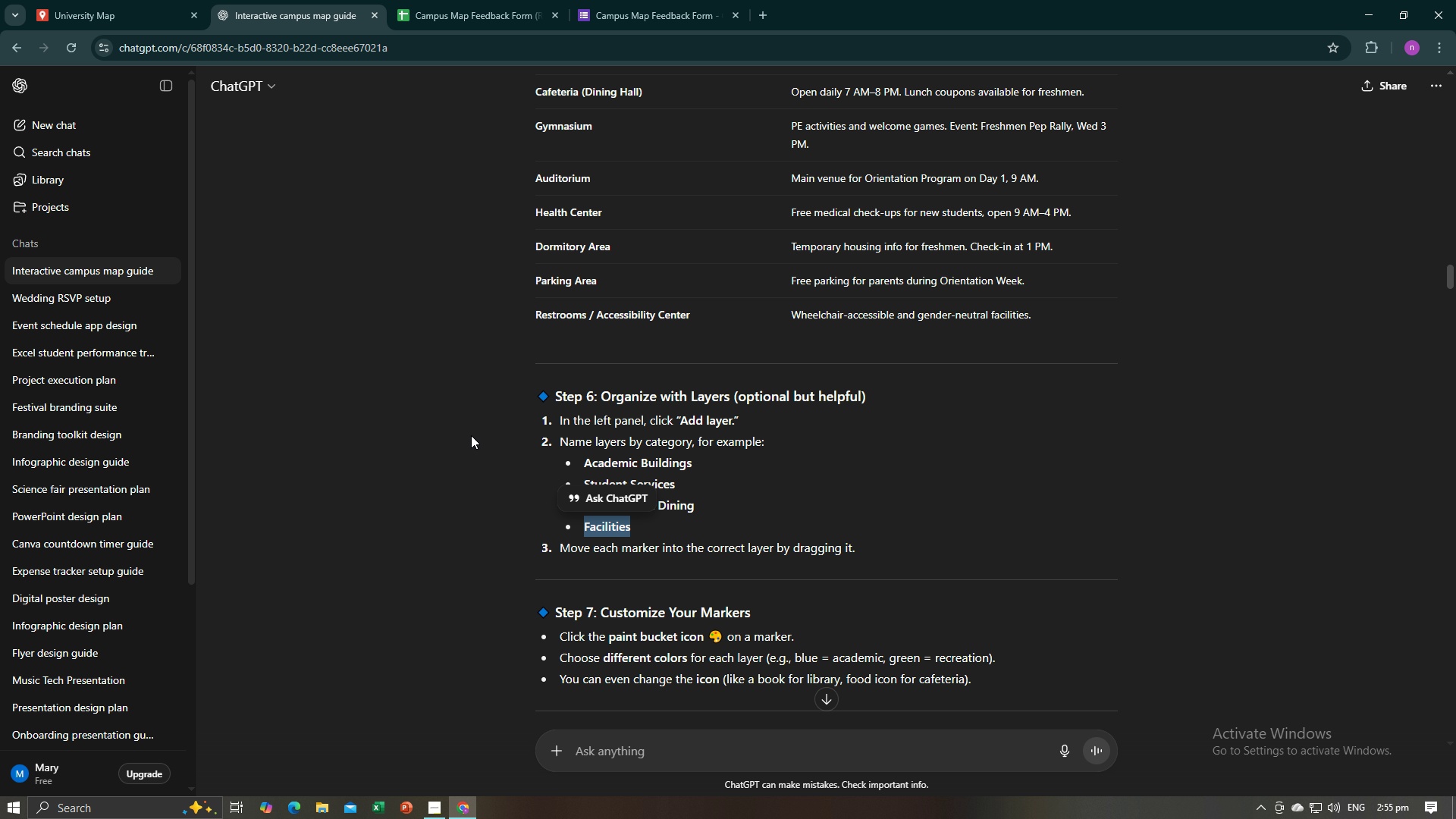 
left_click([426, 475])
 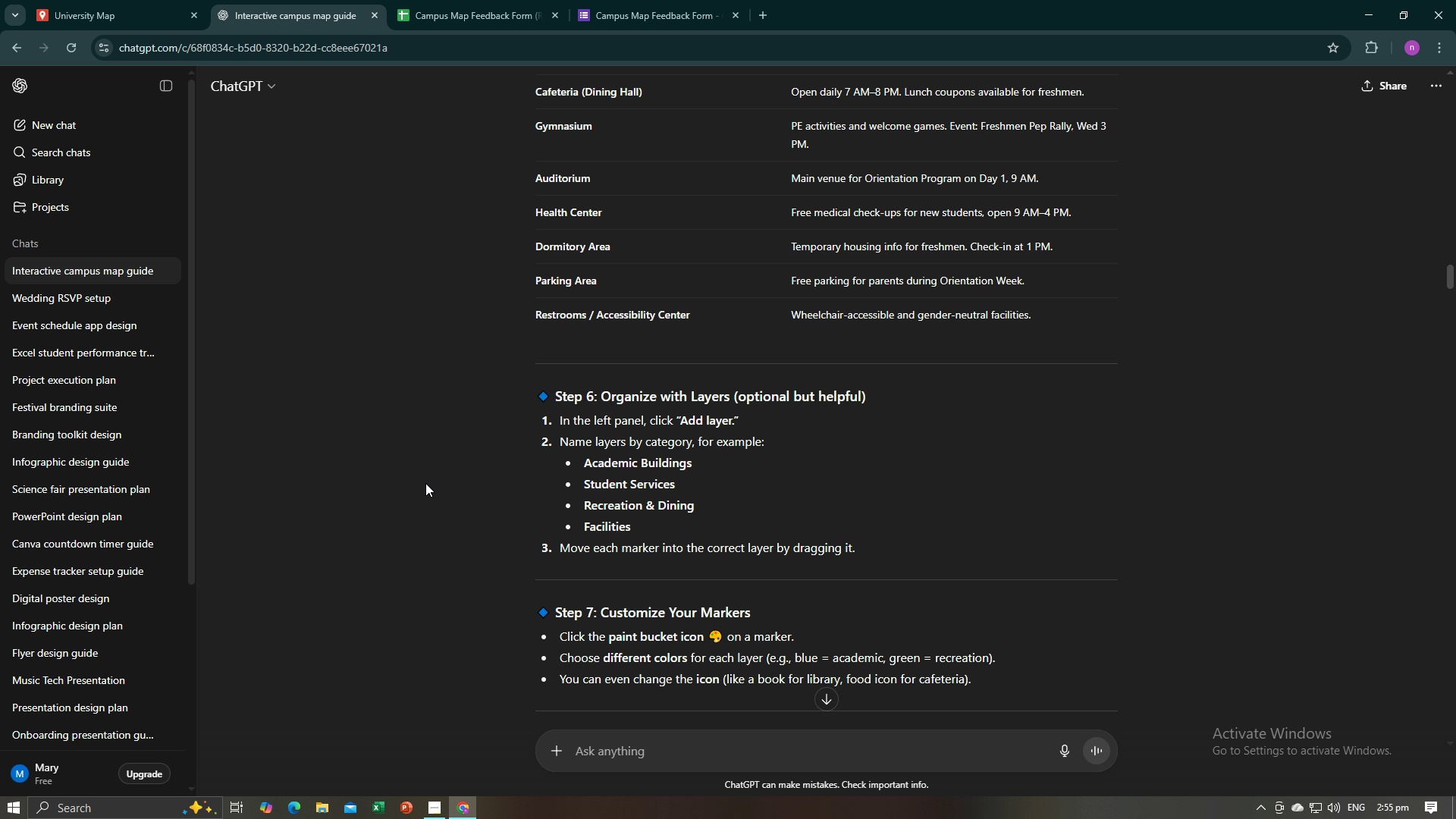 
wait(6.74)
 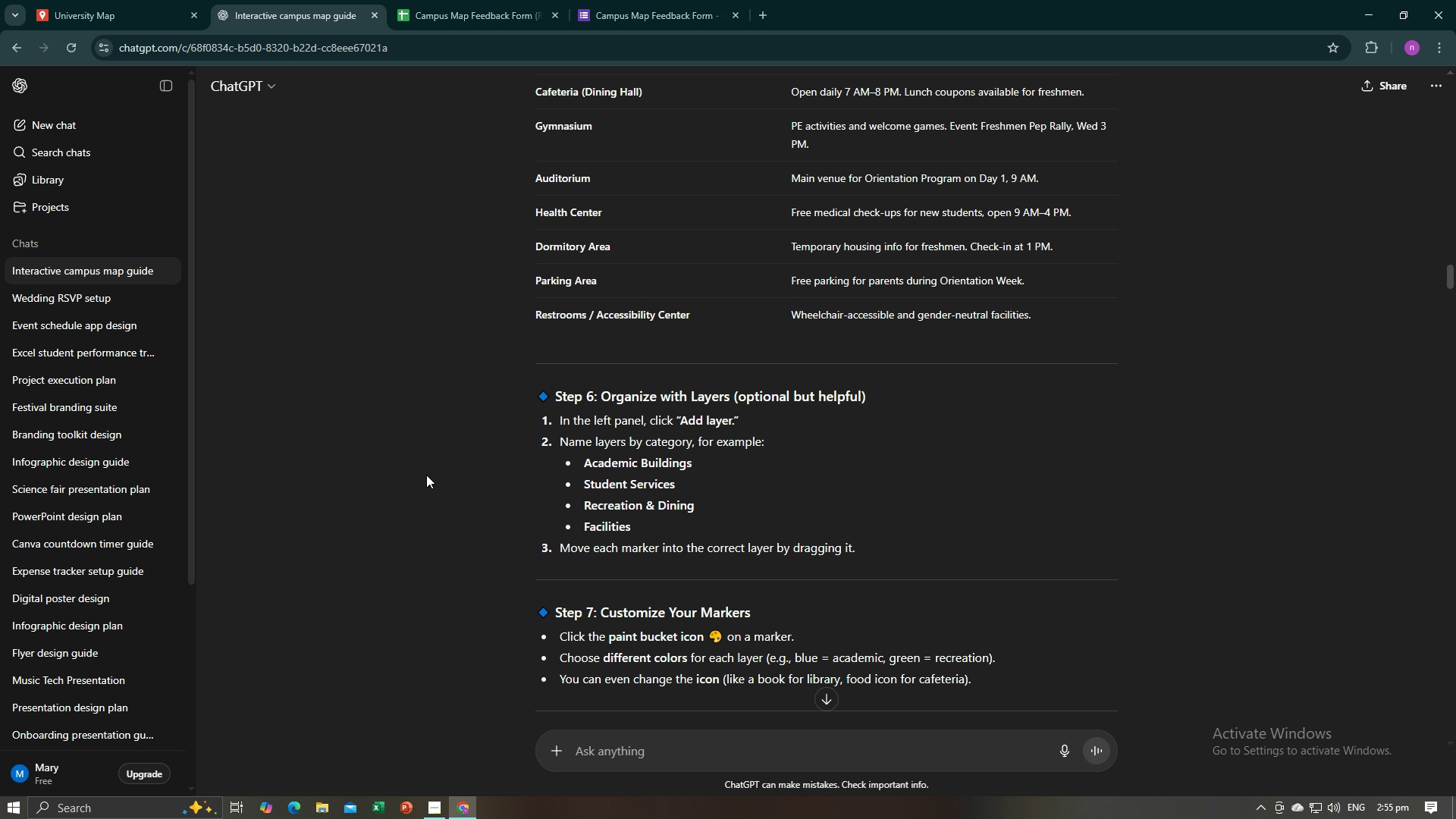 
left_click([428, 0])
 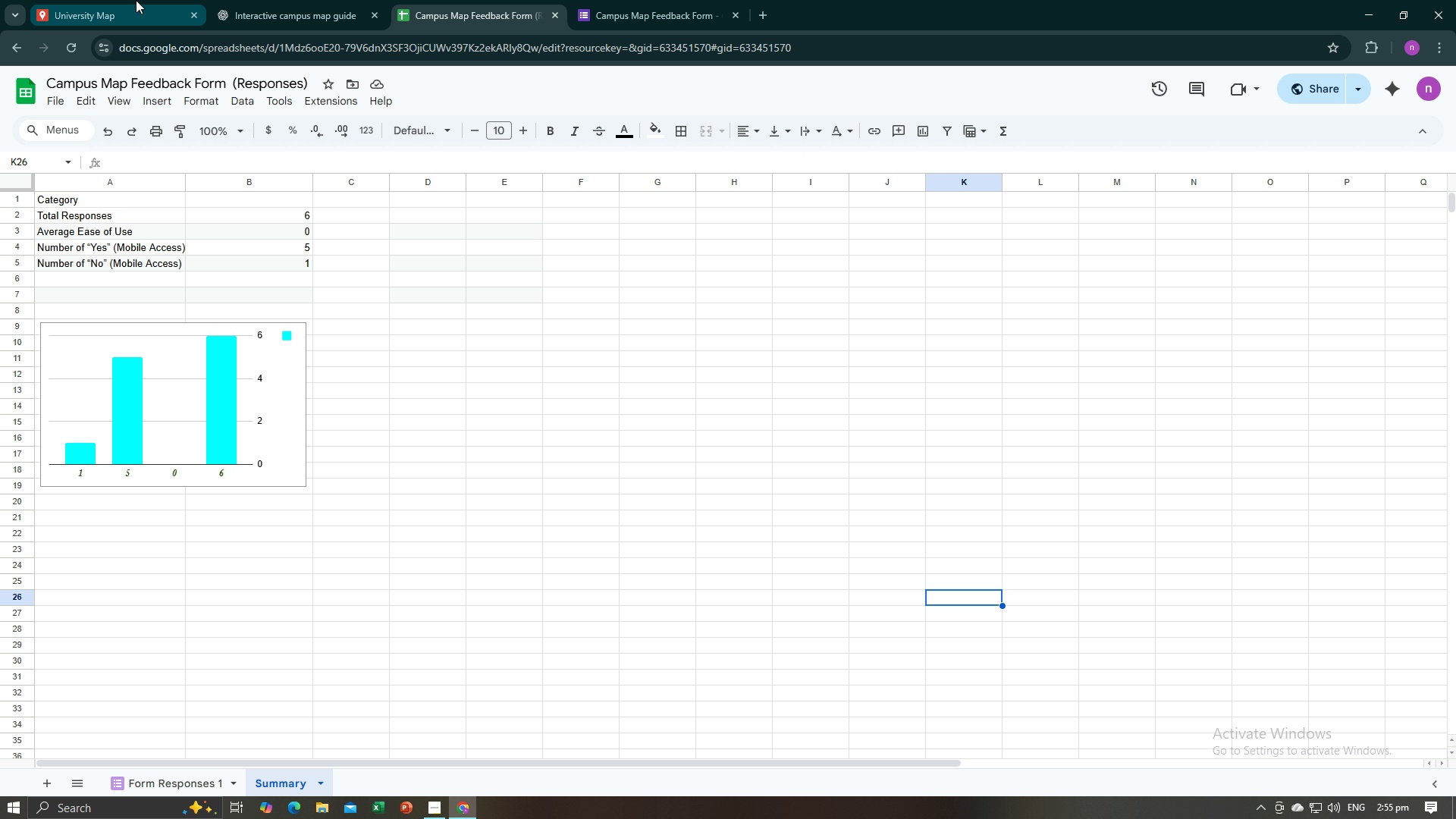 
left_click([136, 0])
 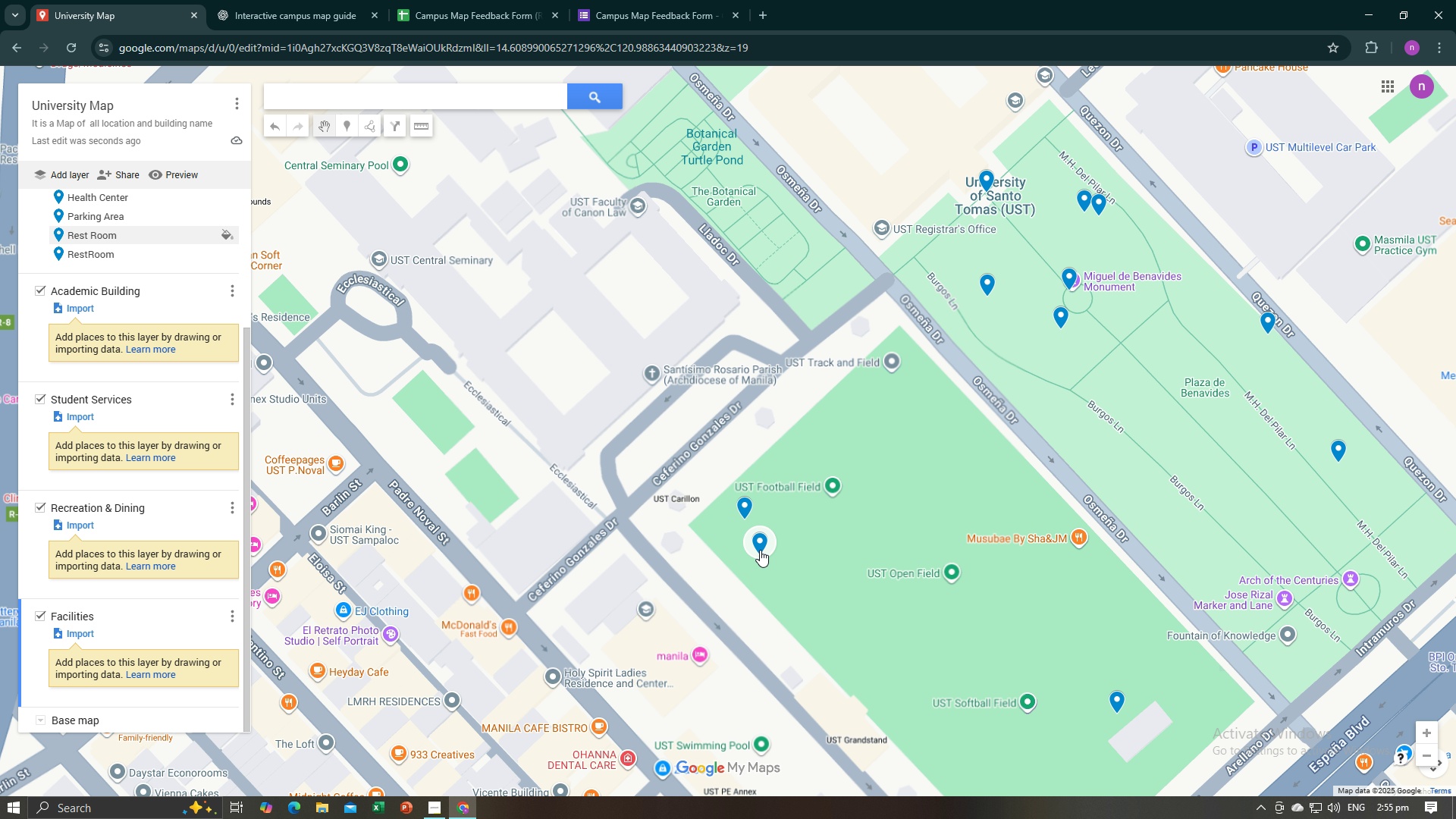 
left_click_drag(start_coordinate=[758, 548], to_coordinate=[563, 392])
 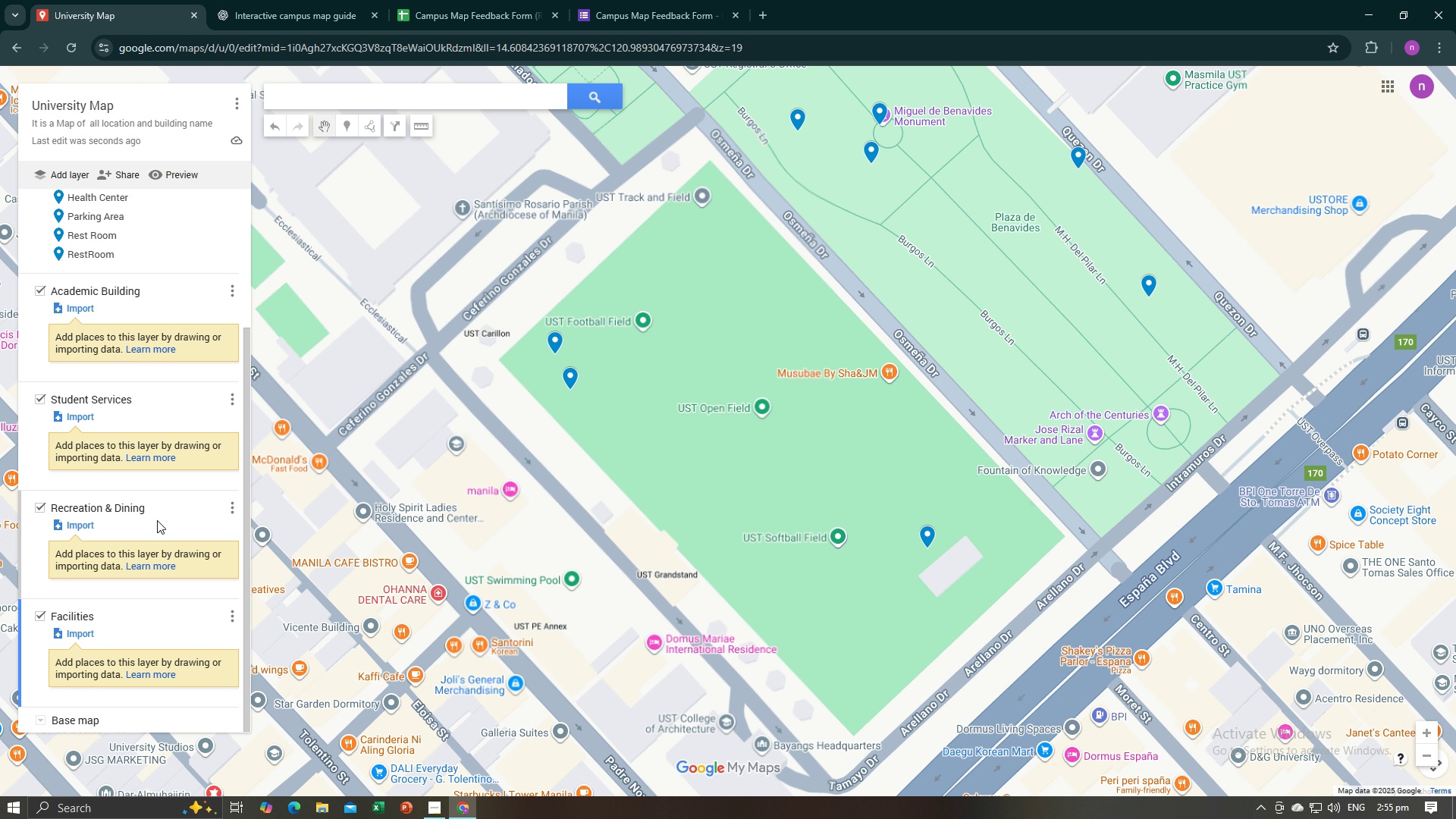 
left_click_drag(start_coordinate=[144, 515], to_coordinate=[640, 471])
 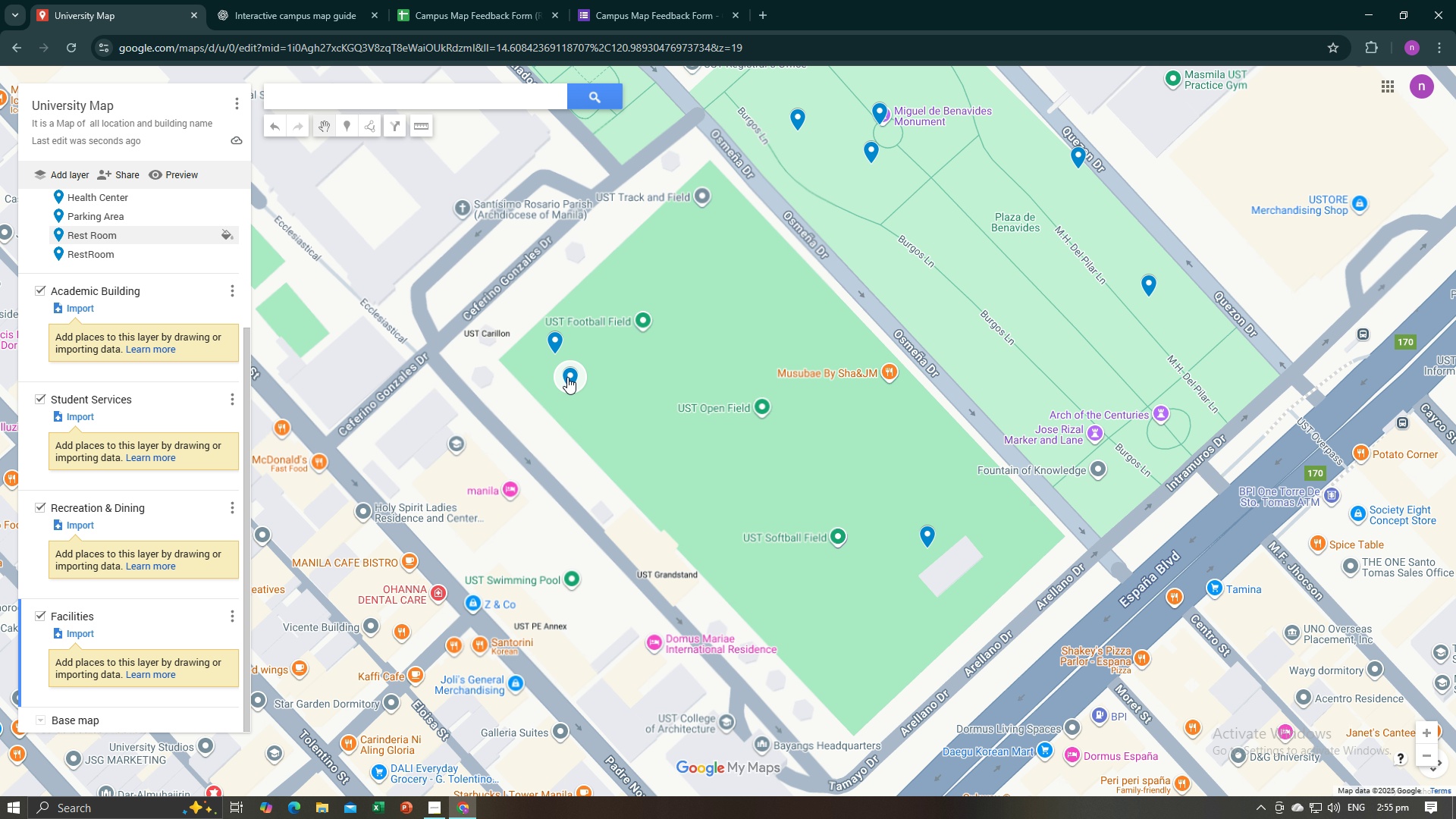 
left_click_drag(start_coordinate=[566, 381], to_coordinate=[668, 359])
 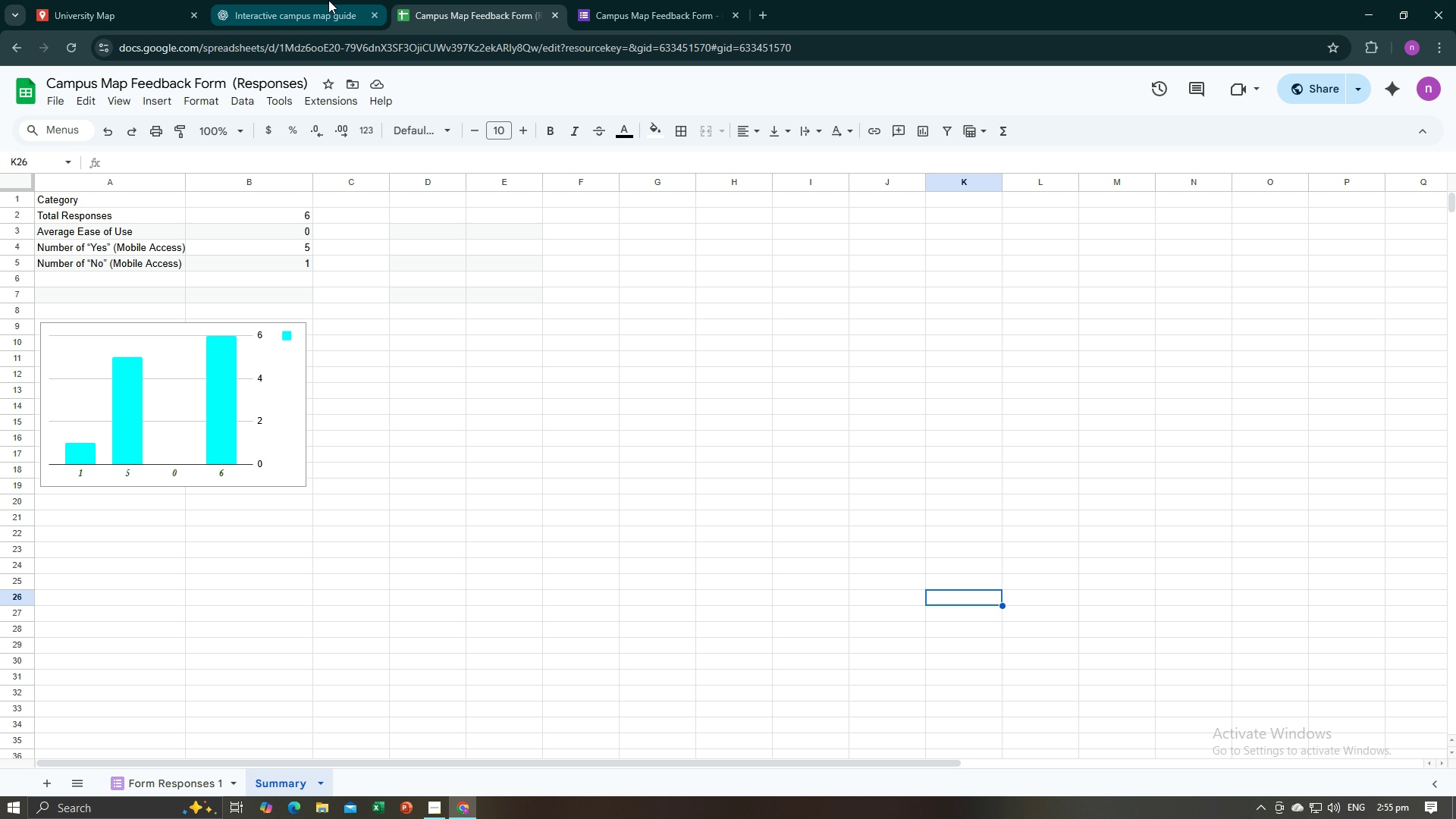 
left_click([315, 0])
 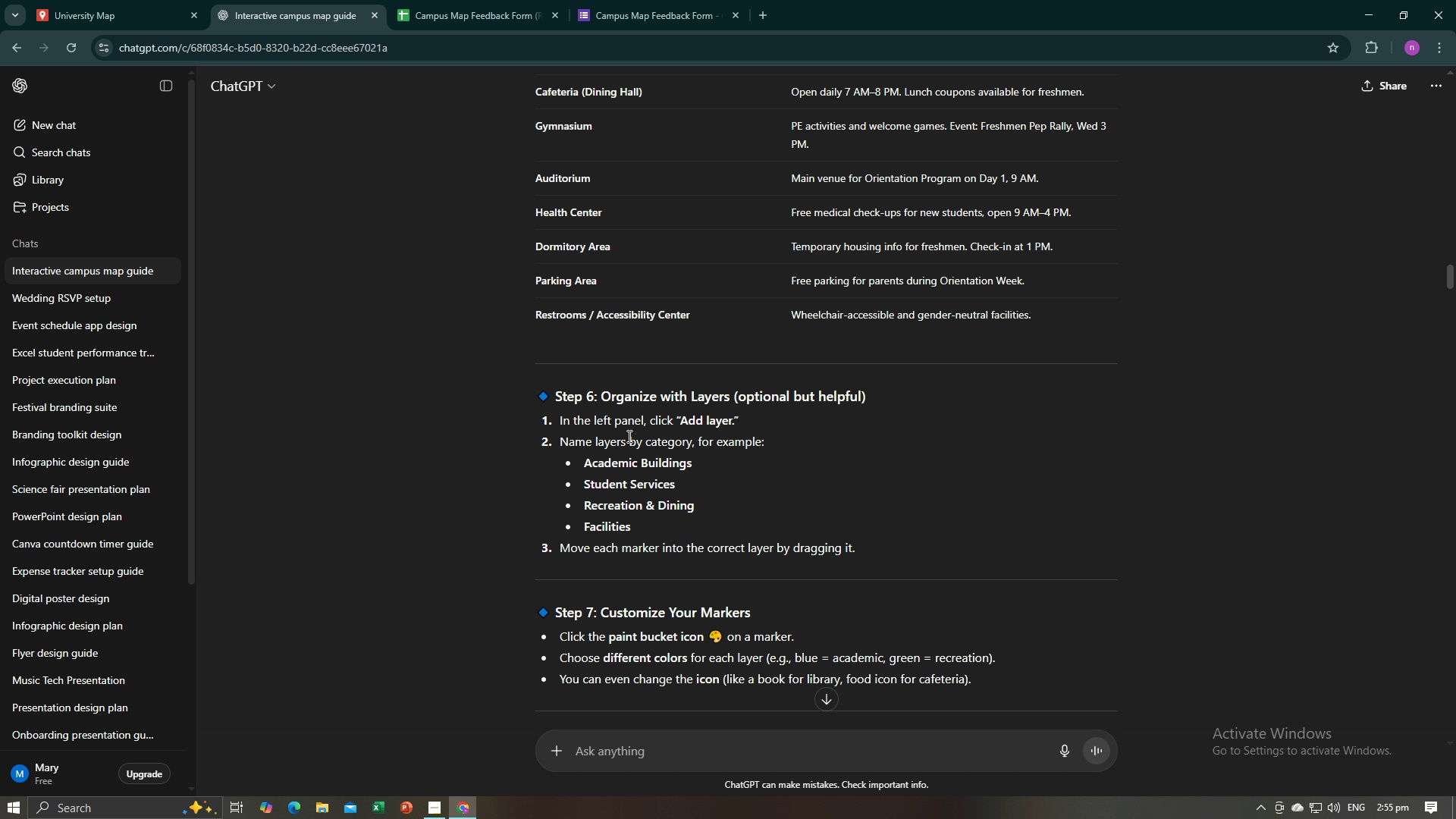 
left_click([155, 0])
 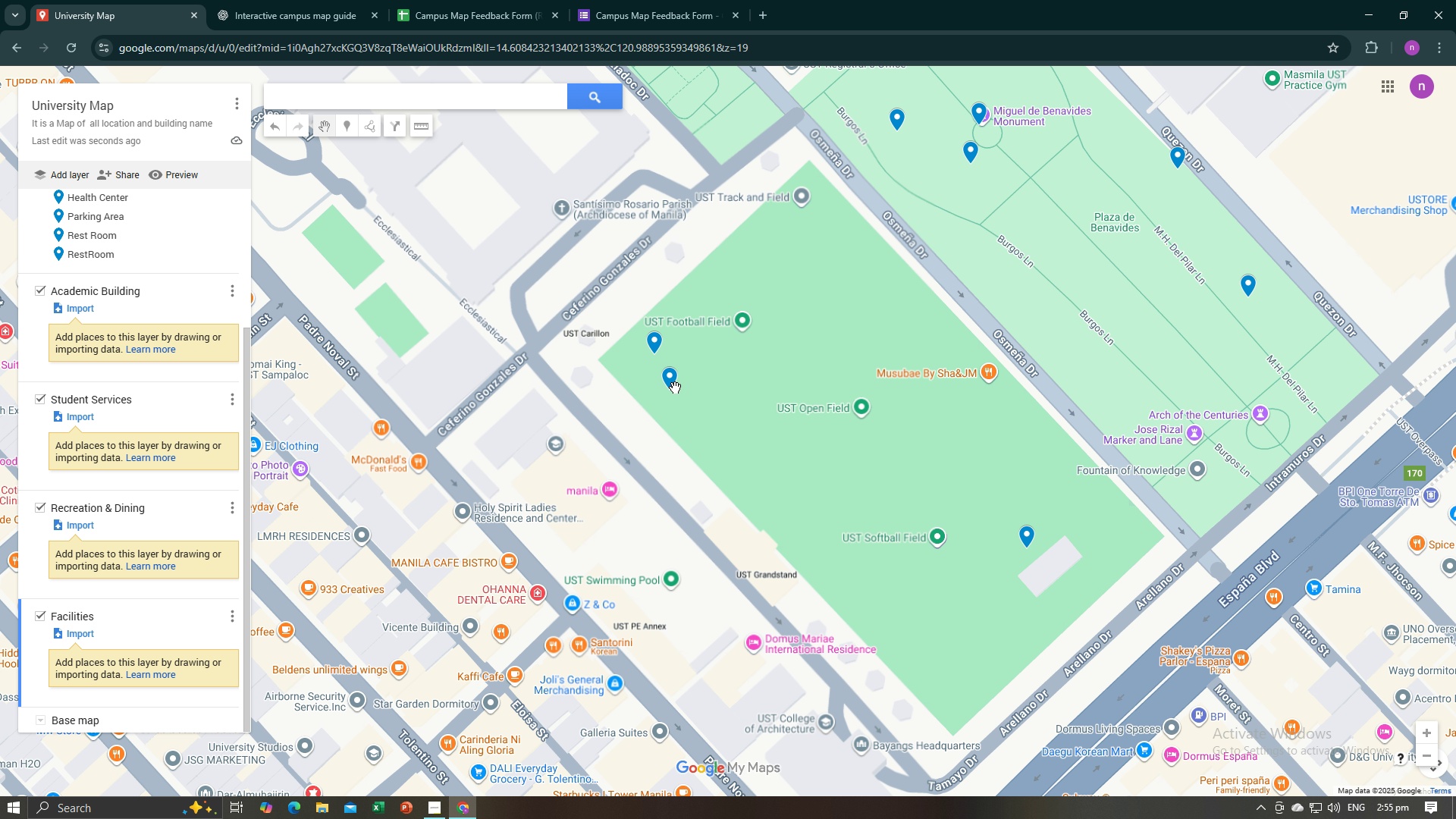 
left_click([669, 378])
 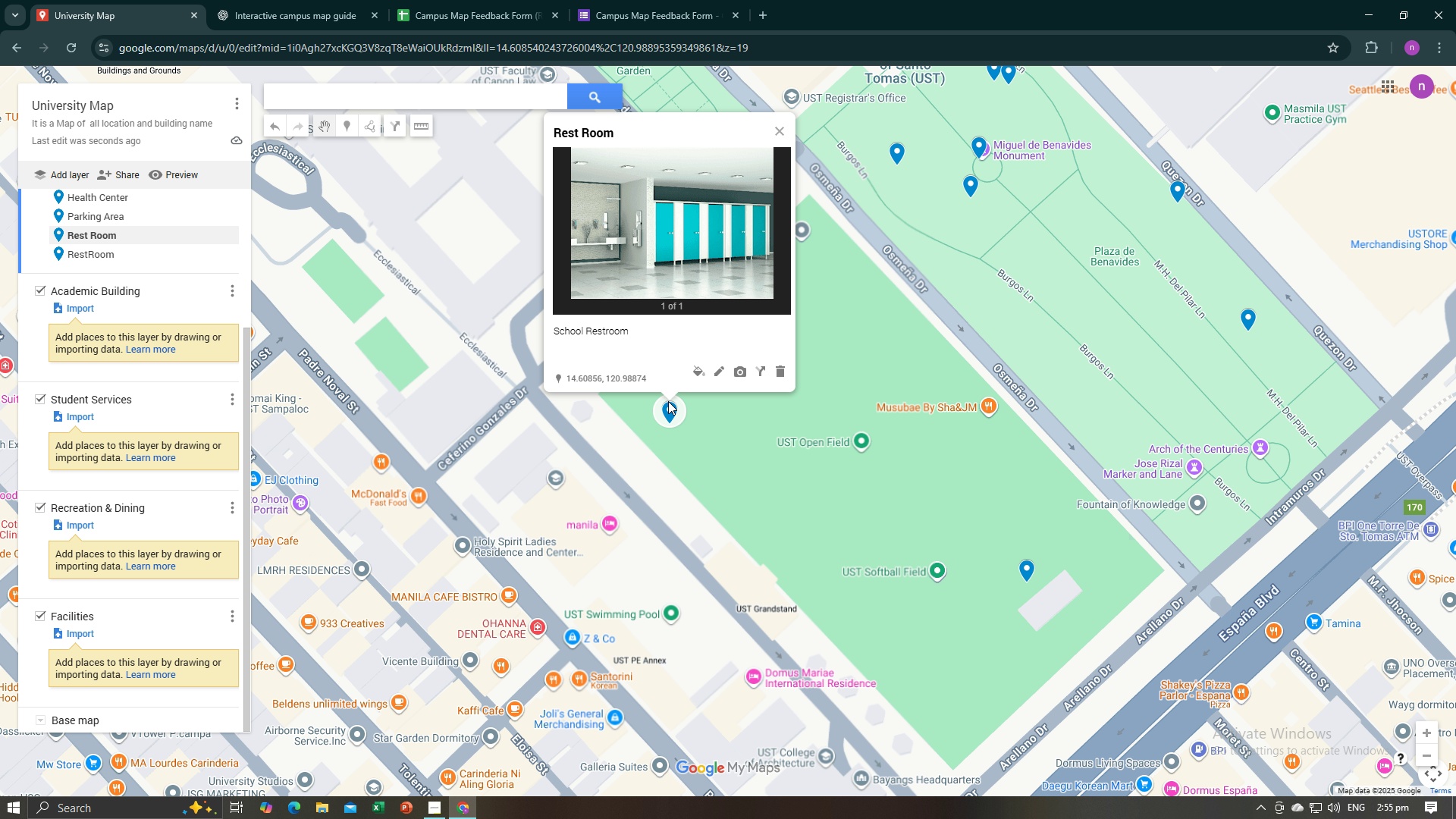 
left_click_drag(start_coordinate=[668, 405], to_coordinate=[672, 404])
 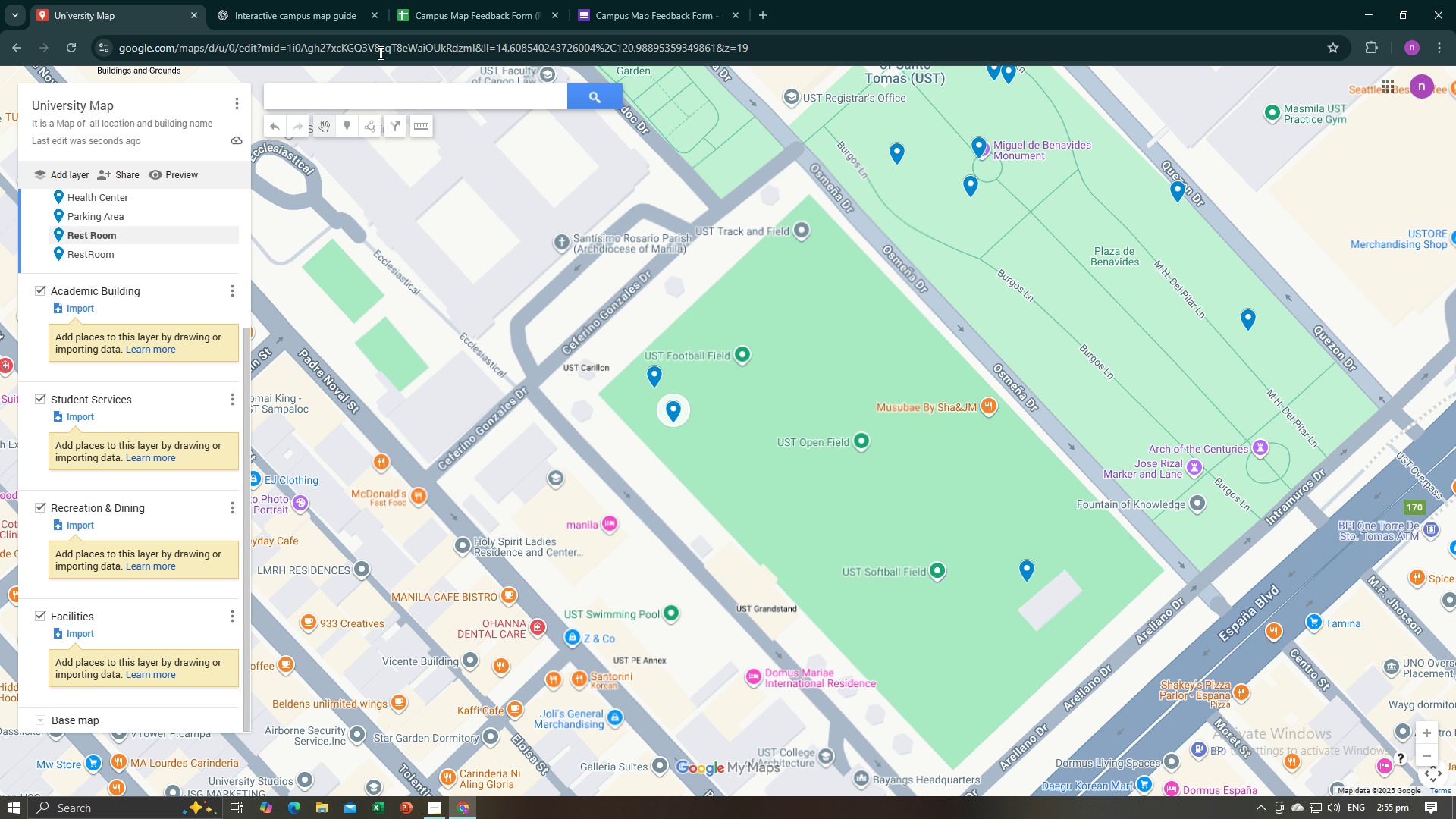 
left_click([253, 0])
 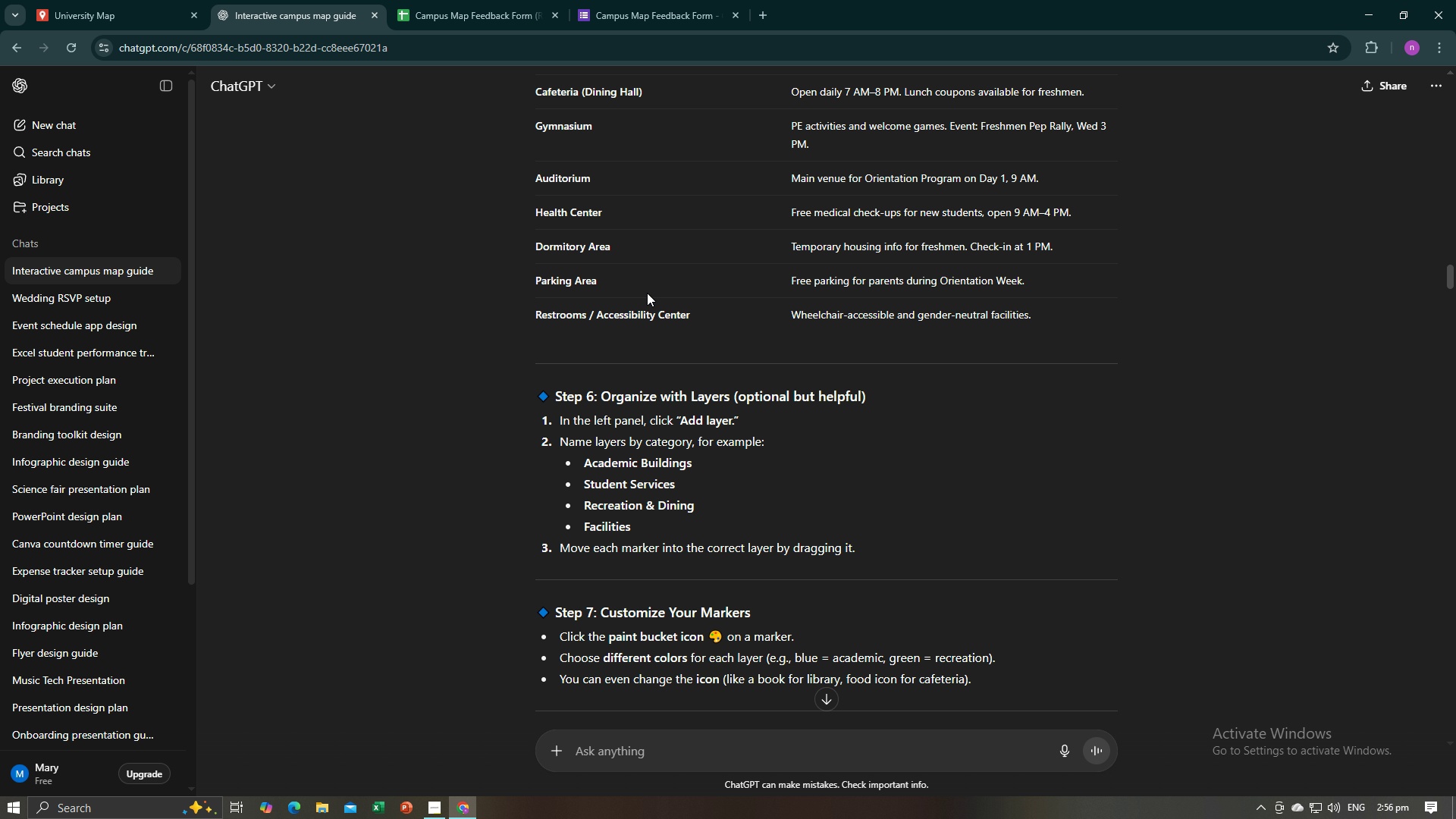 
left_click([133, 0])
 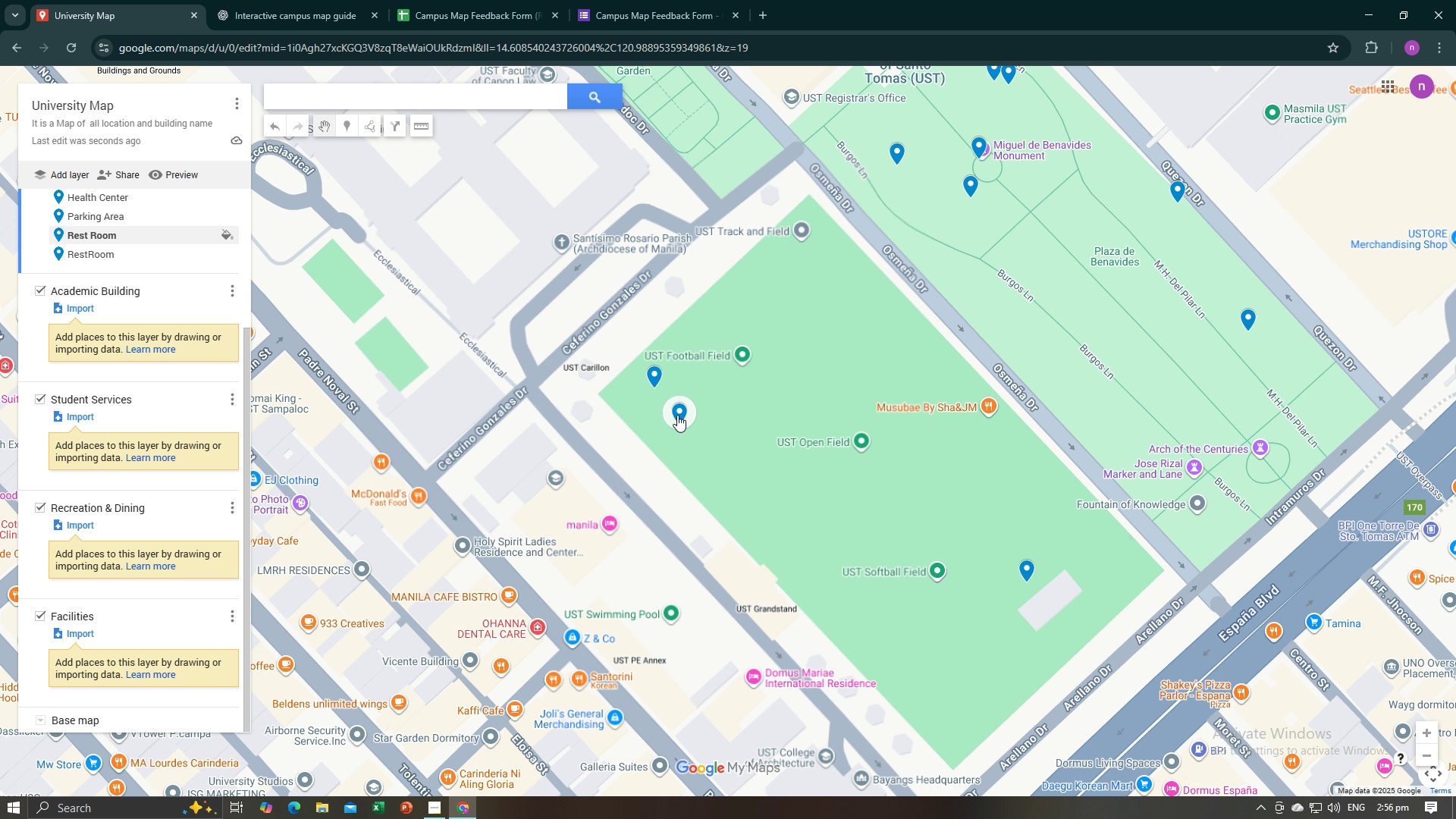 
wait(7.78)
 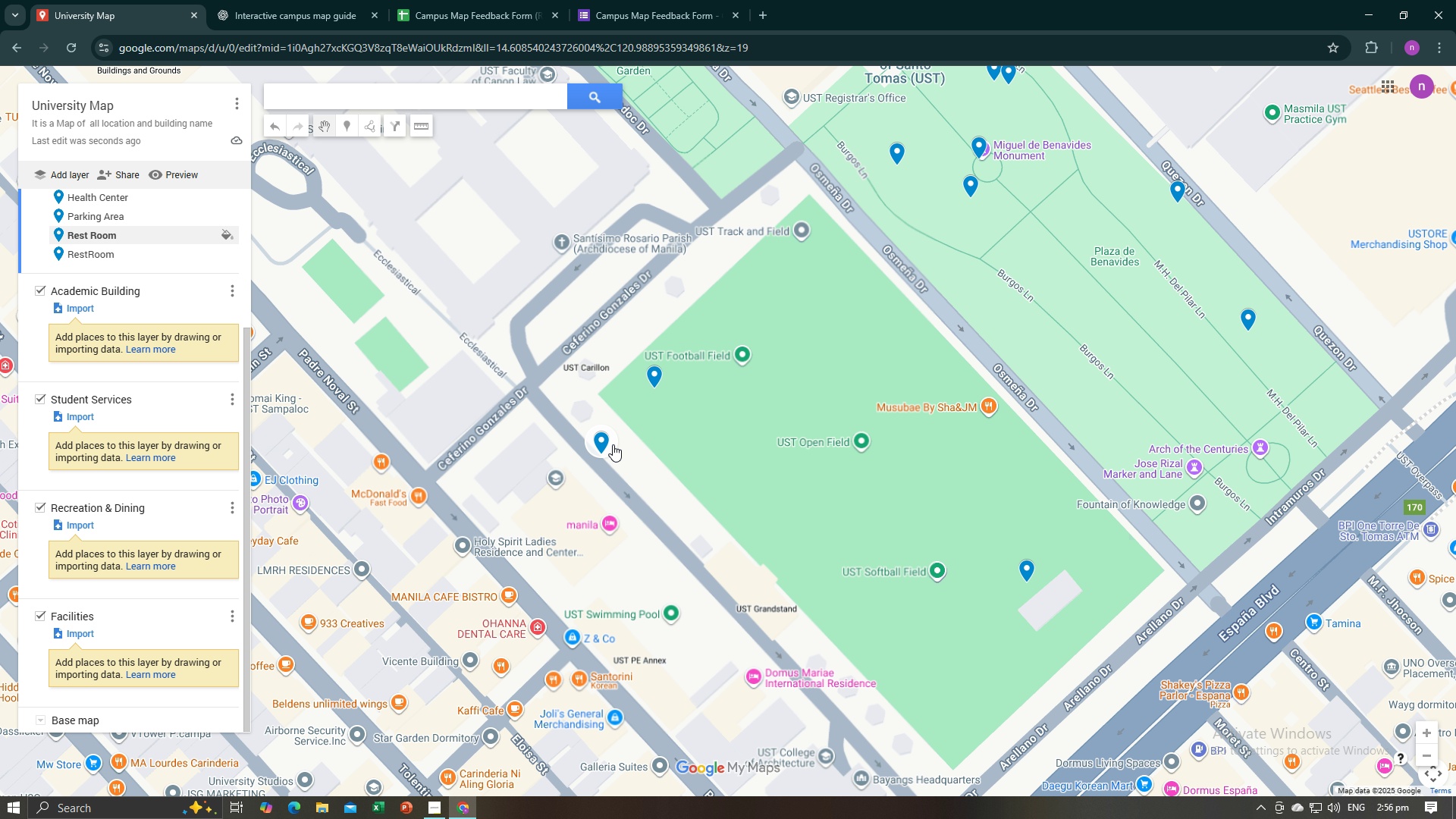 
left_click([292, 0])
 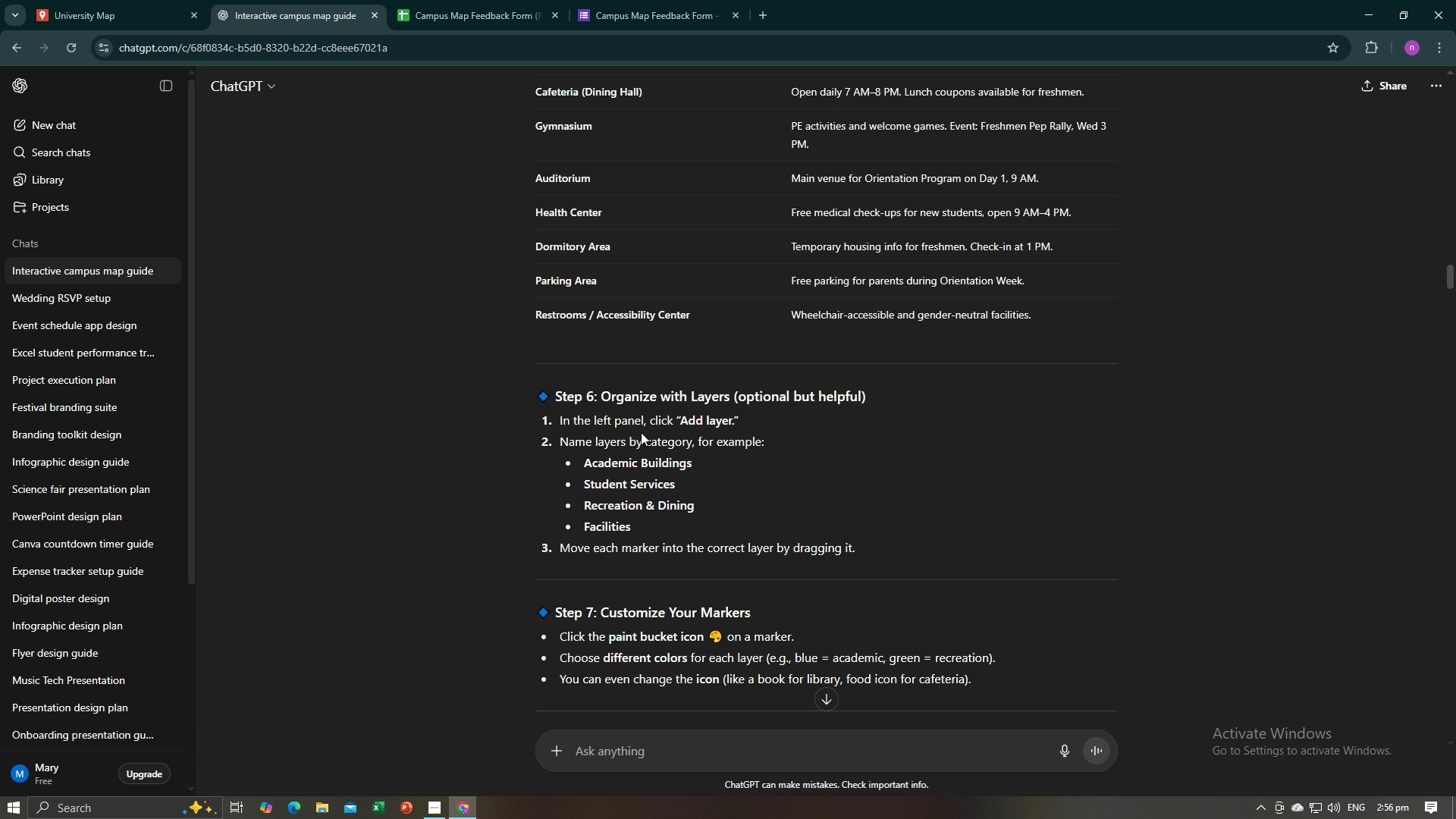 
scroll: coordinate [641, 432], scroll_direction: down, amount: 2.0
 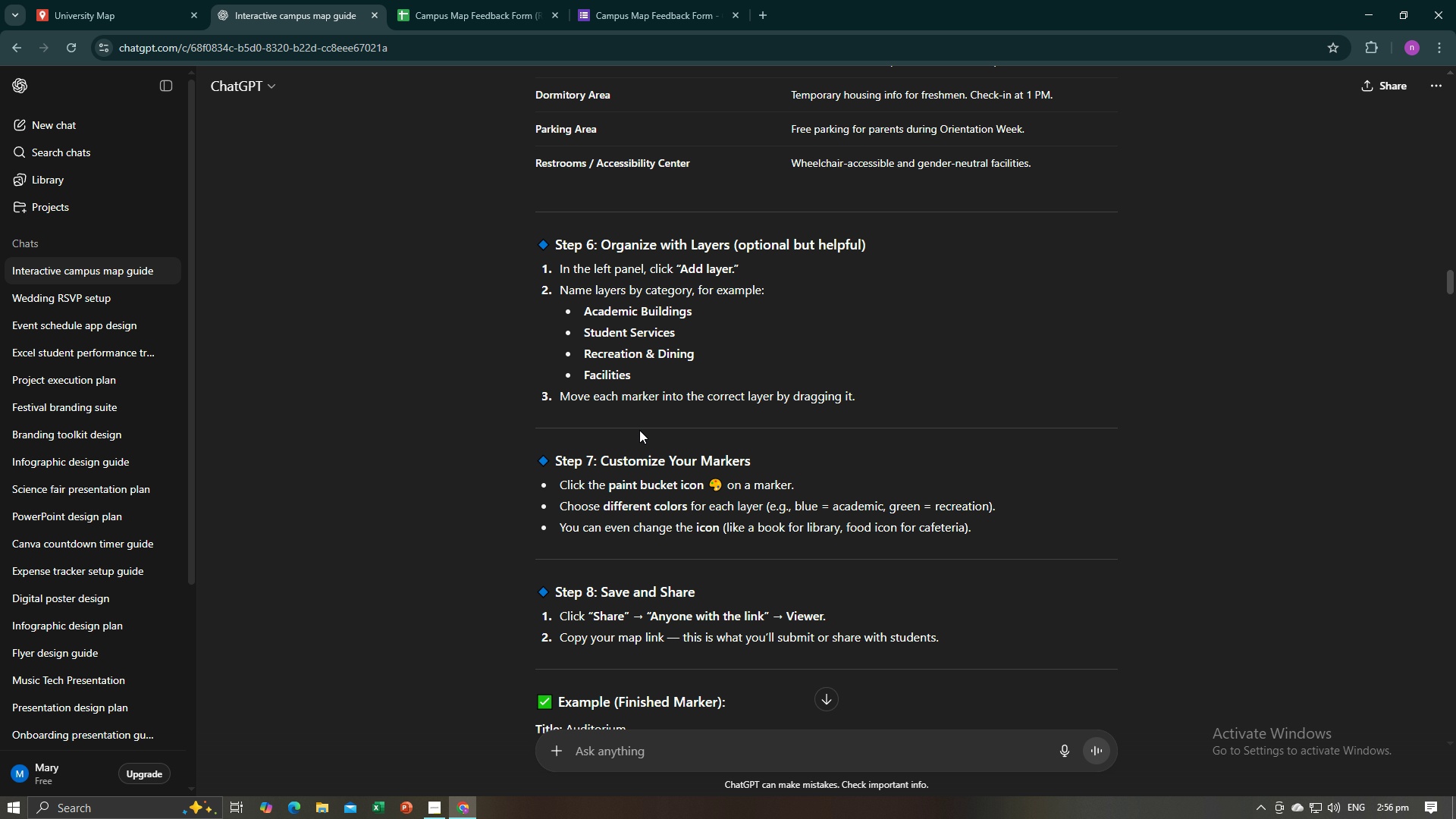 
wait(6.43)
 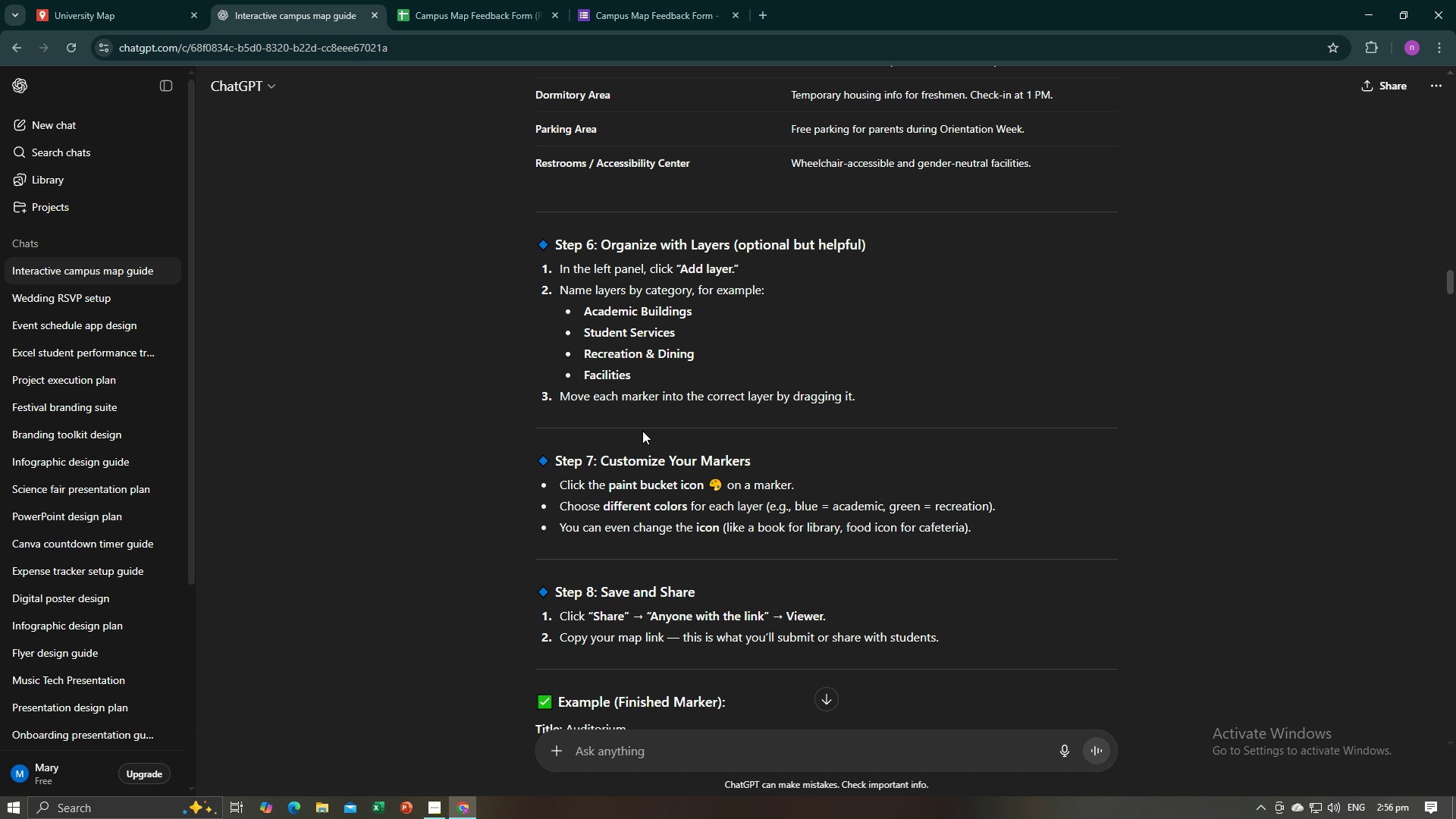 
scroll: coordinate [425, 315], scroll_direction: down, amount: 2.0
 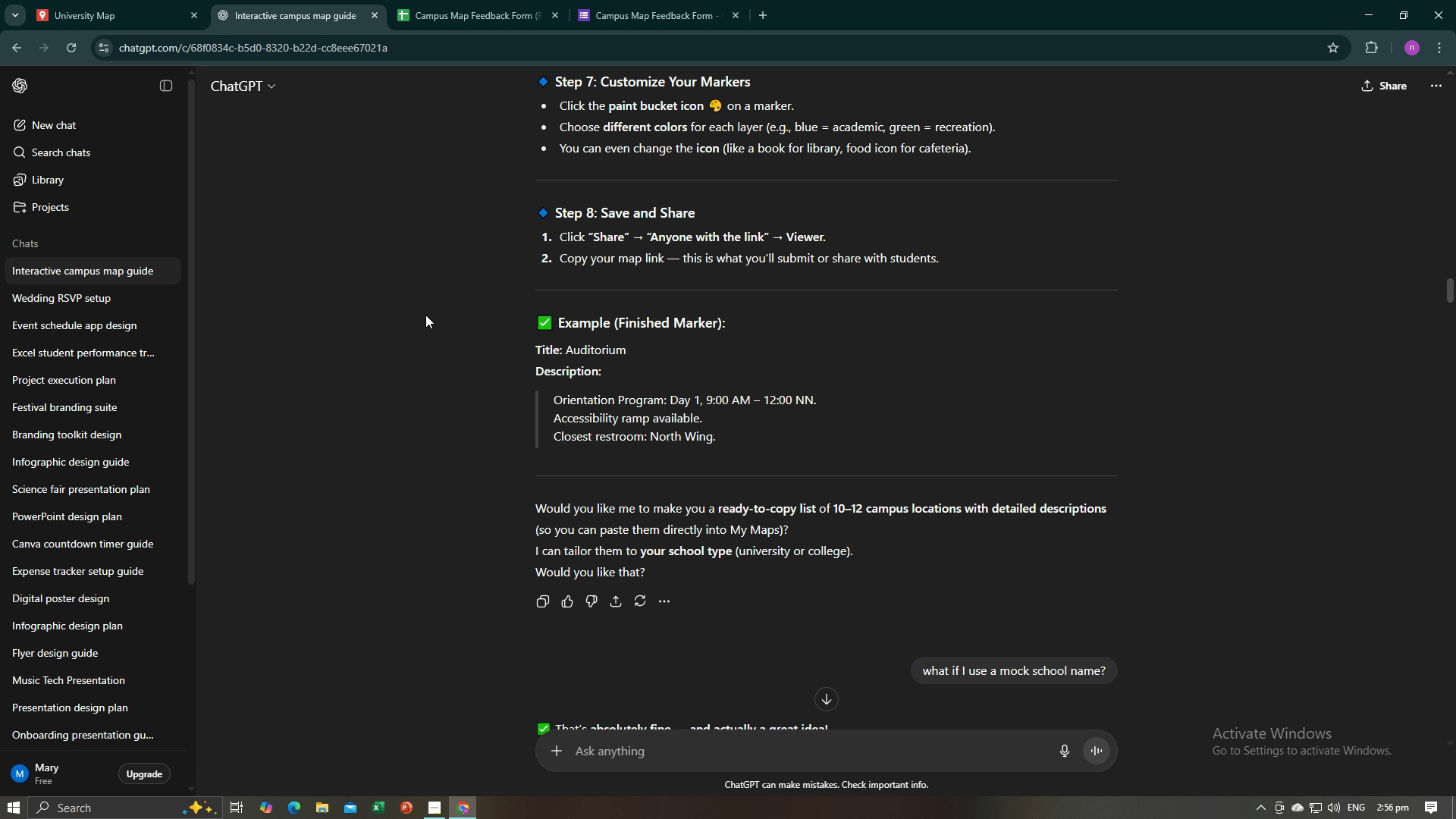 
scroll: coordinate [425, 315], scroll_direction: up, amount: 34.0
 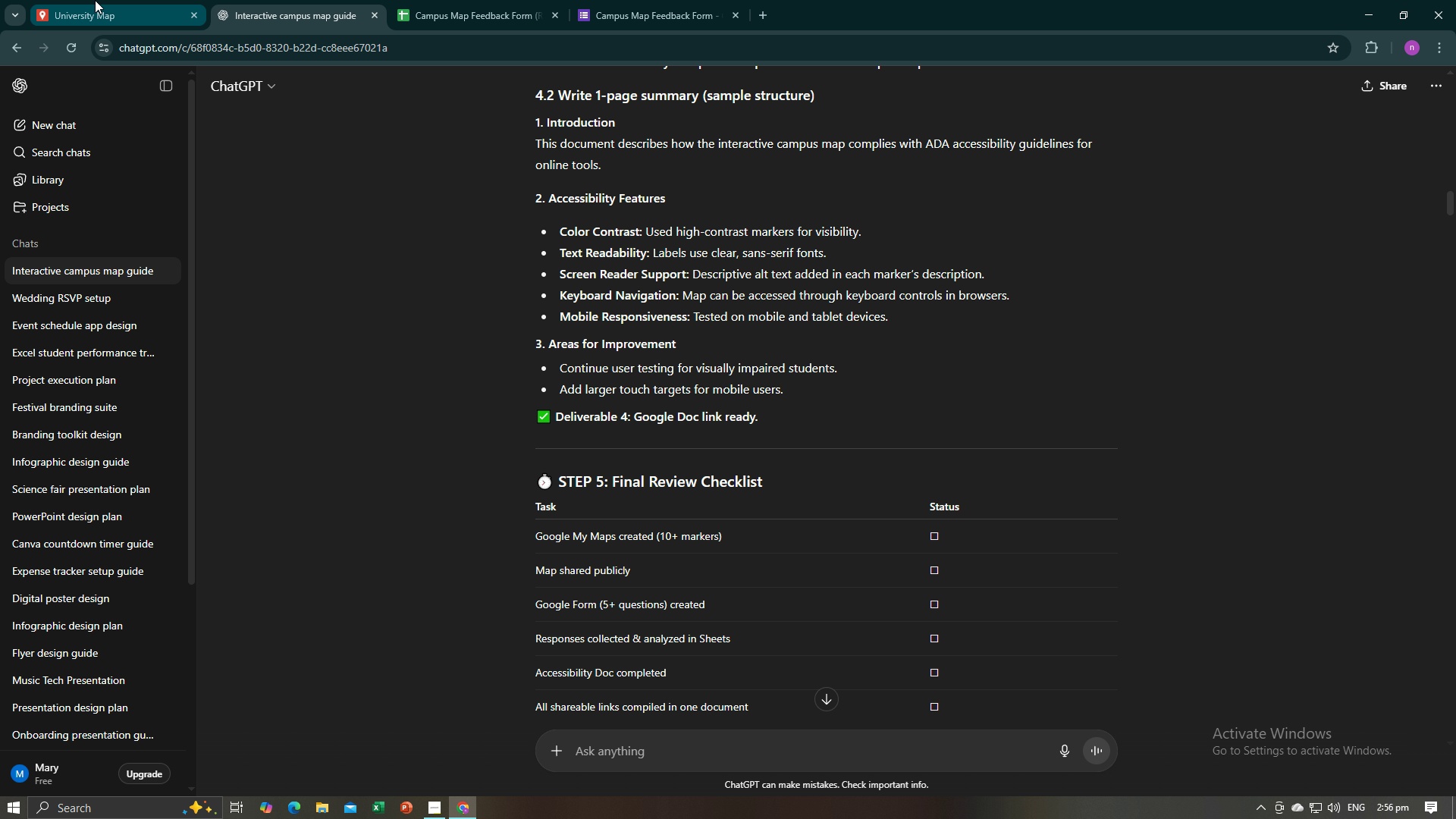 
left_click([86, 0])
 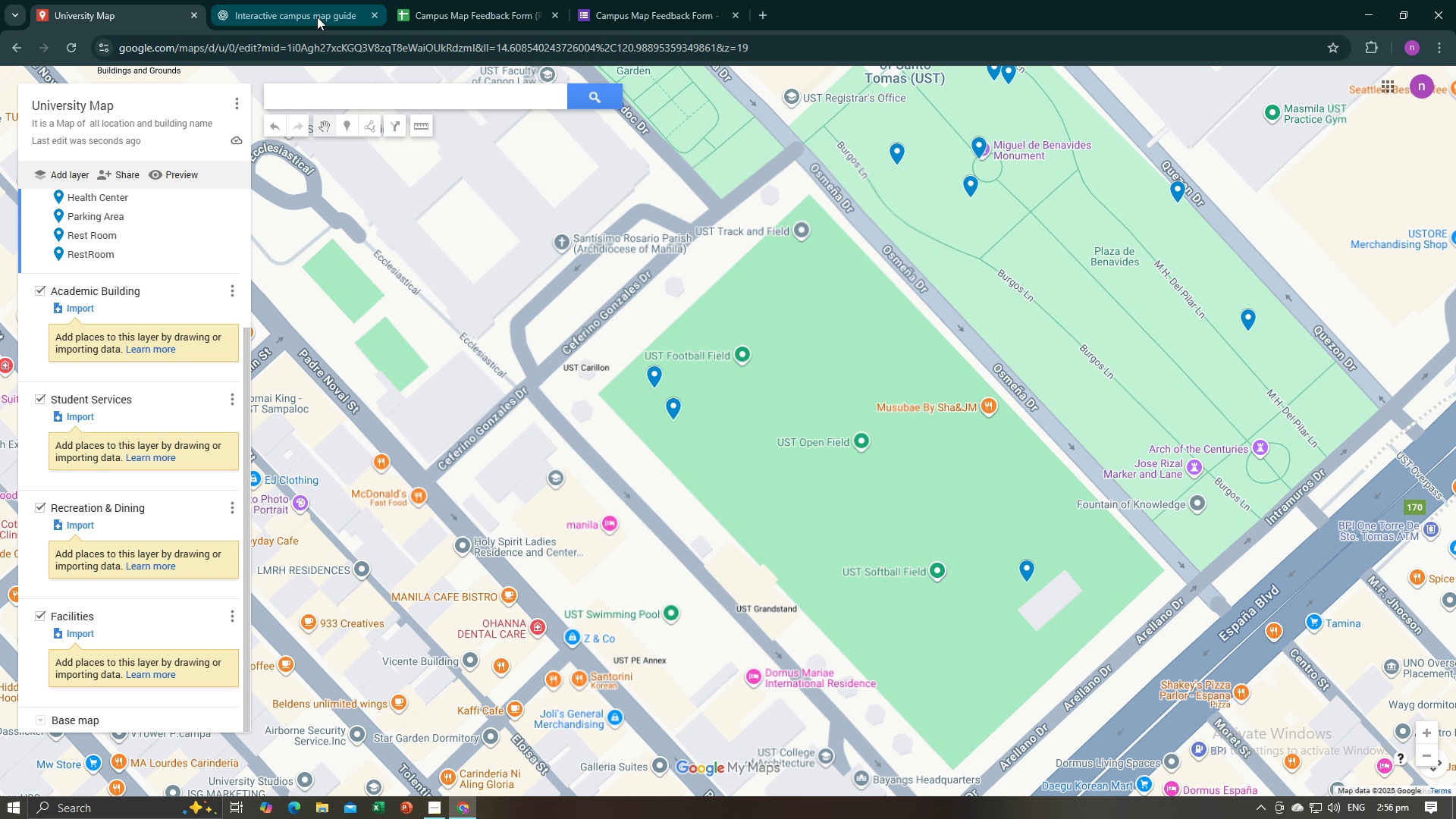 
left_click([657, 372])
 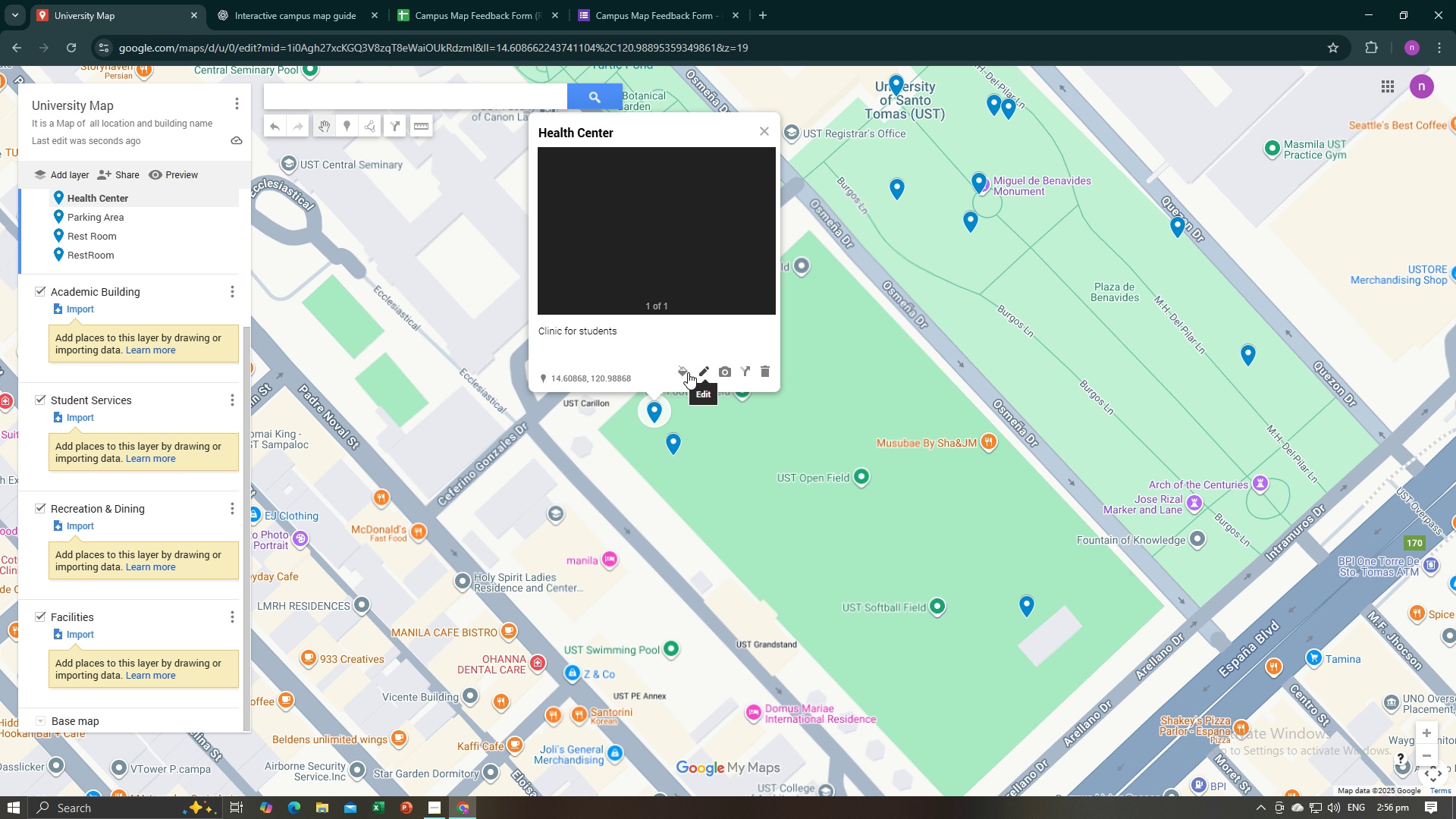 
left_click([684, 372])
 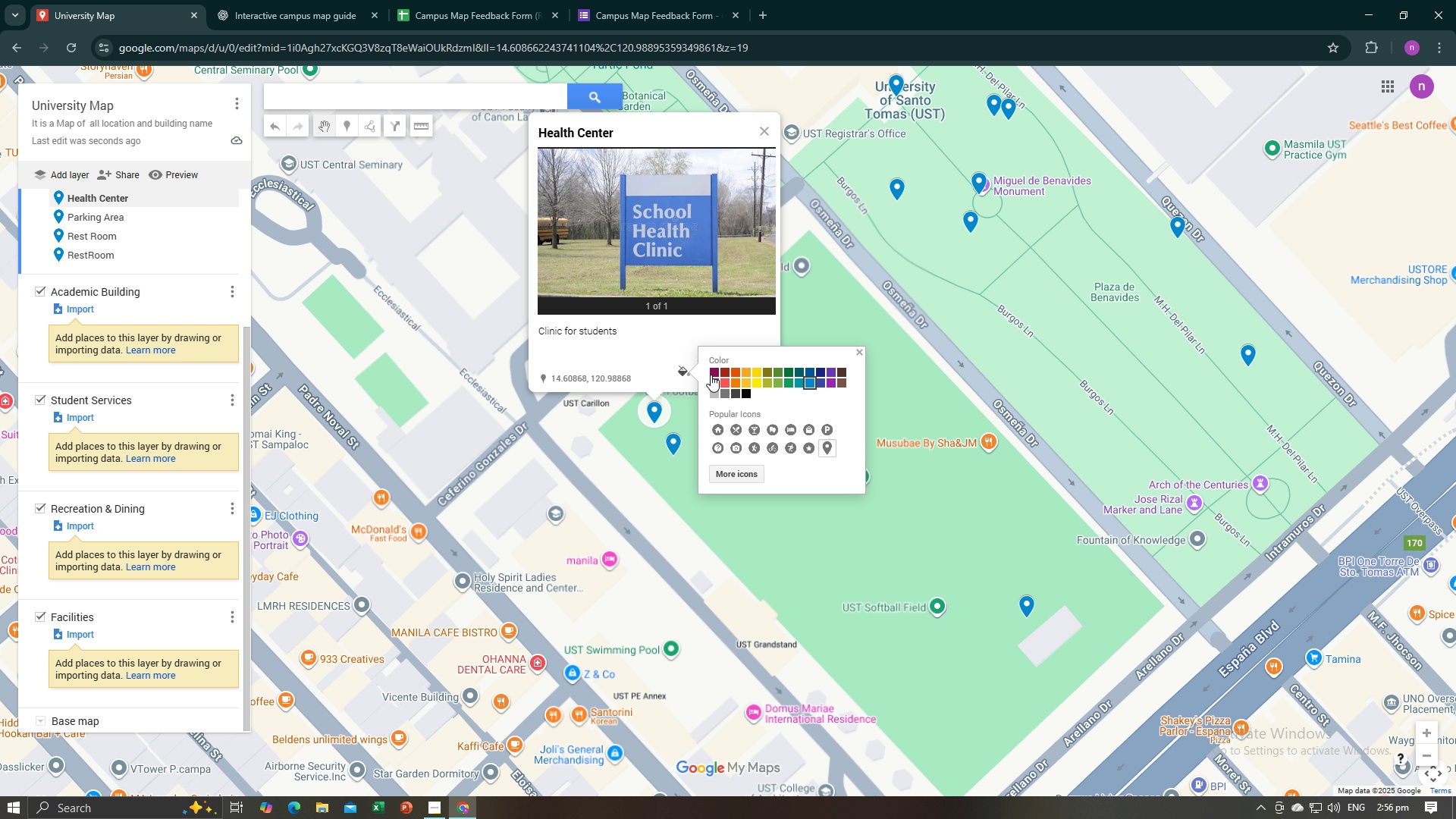 
mouse_move([749, 376])
 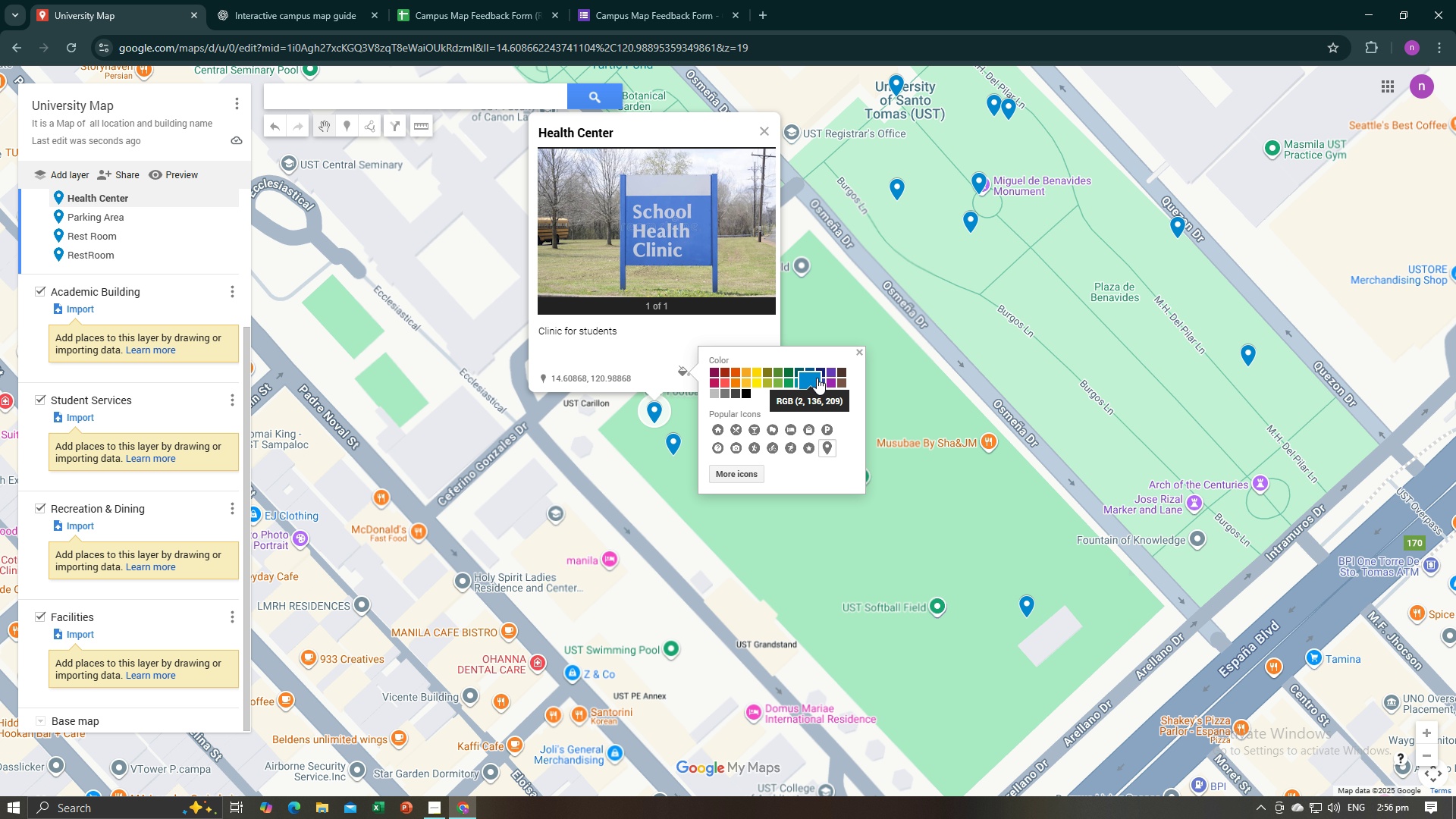 
left_click([813, 379])
 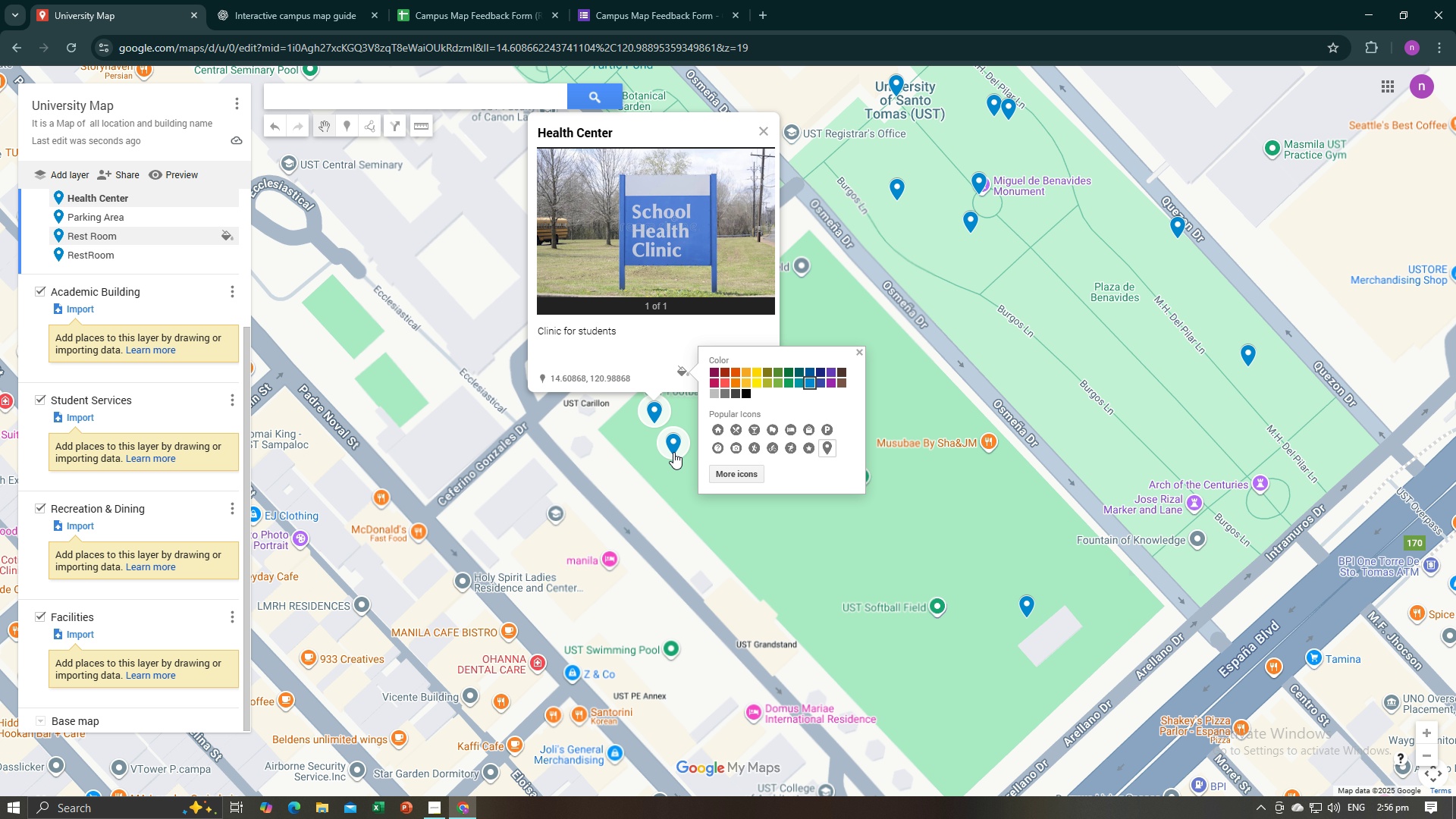 
left_click([674, 450])
 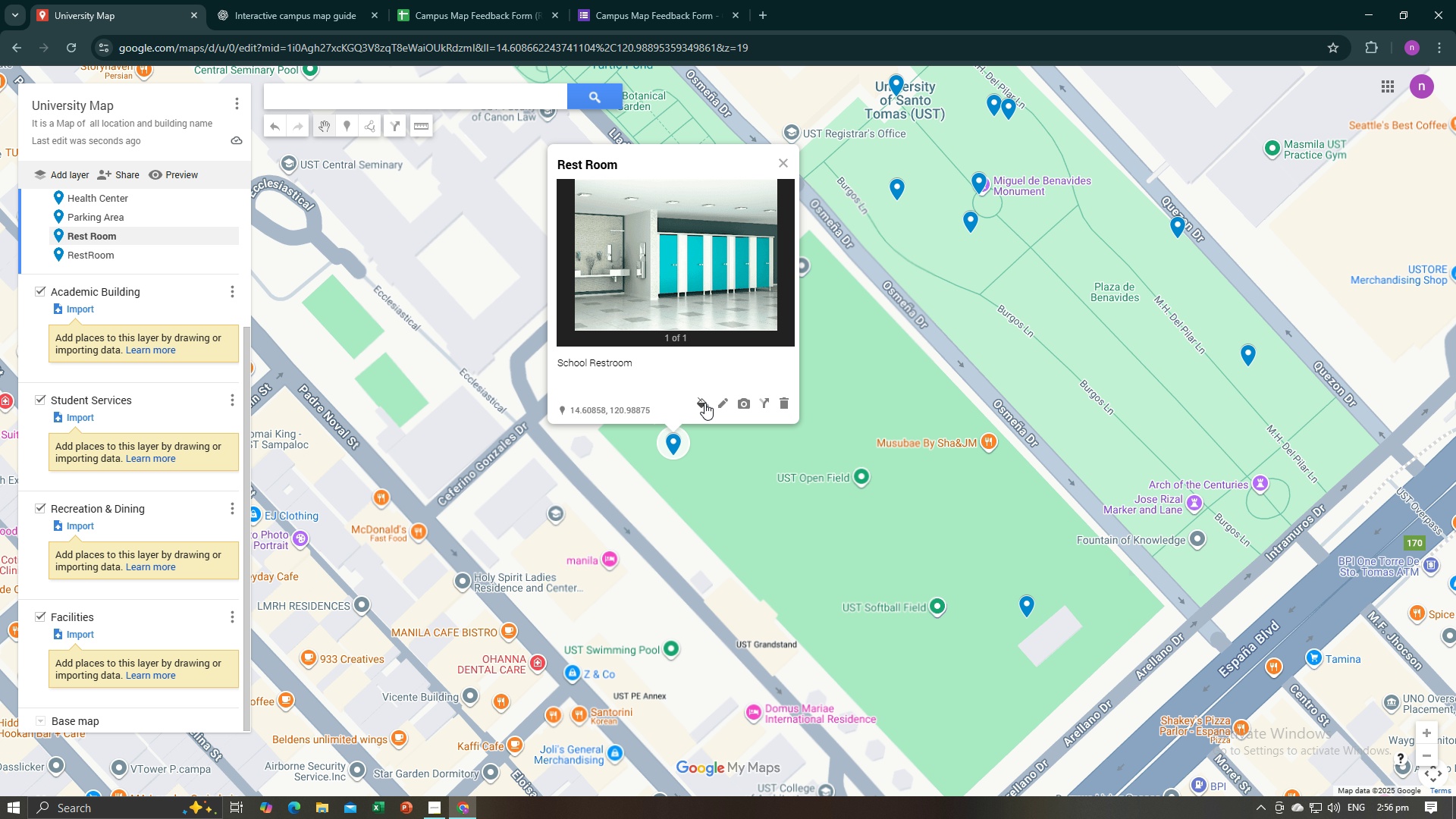 
left_click([704, 403])
 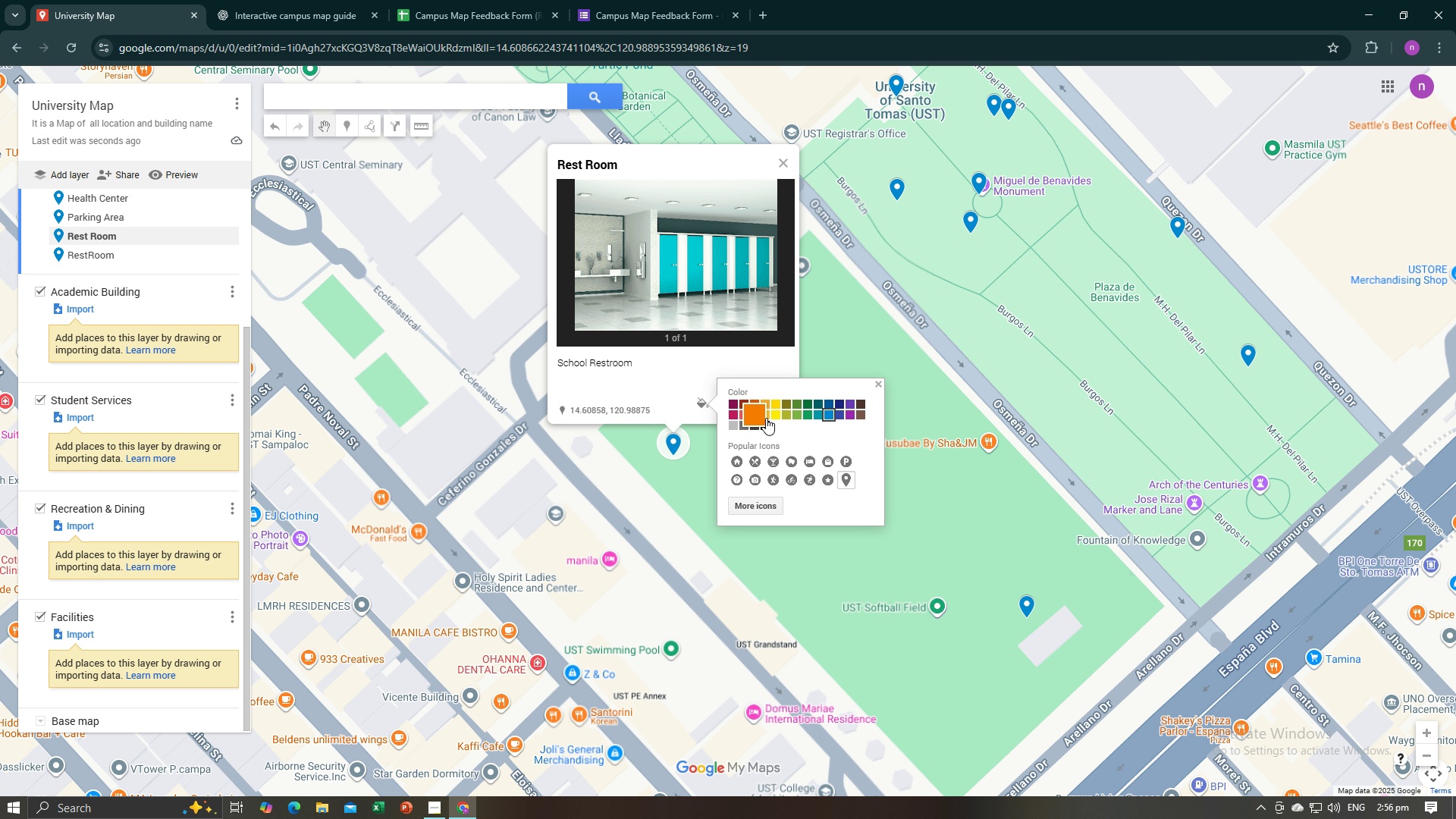 
mouse_move([811, 411])
 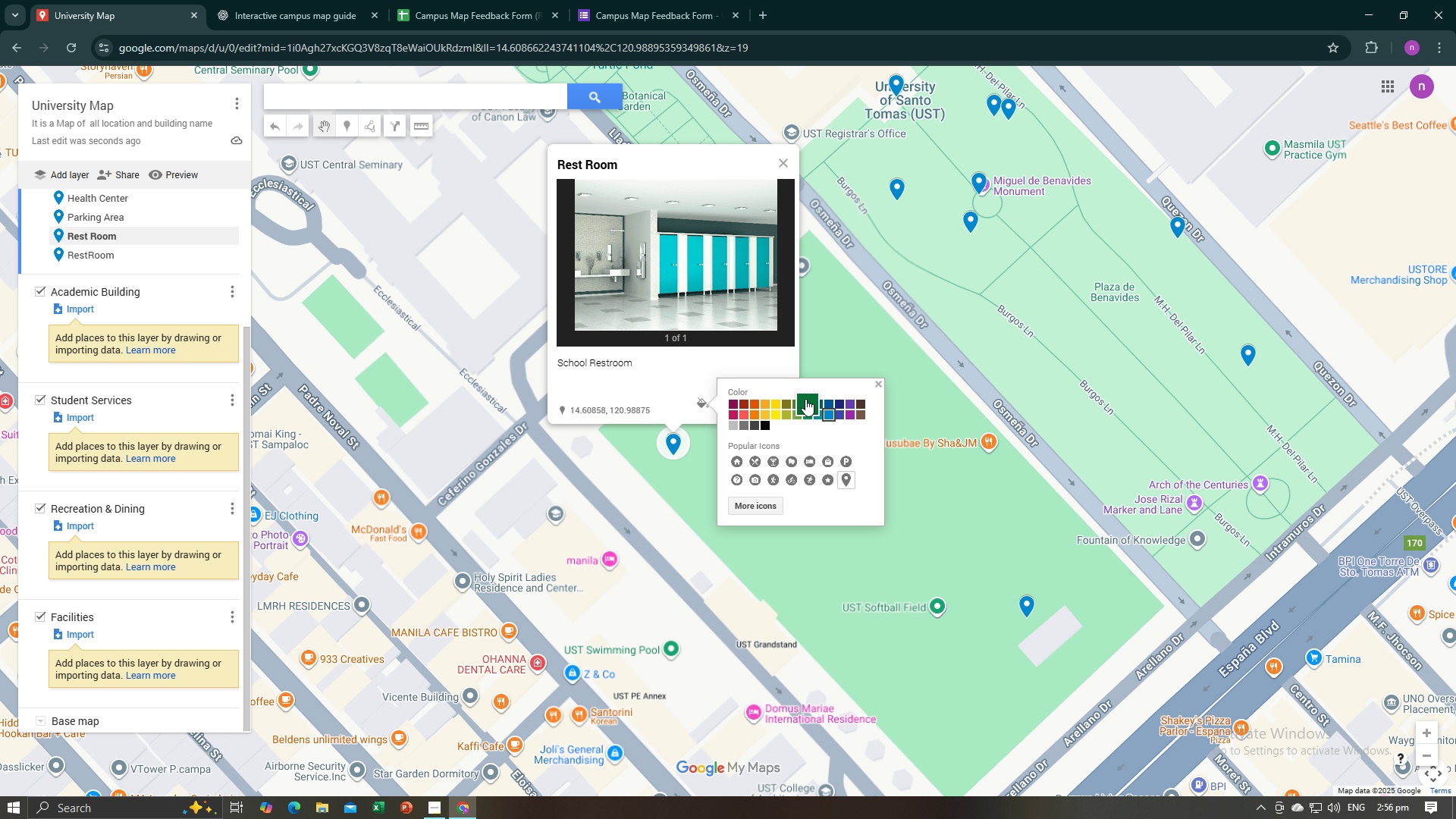 
left_click([805, 399])
 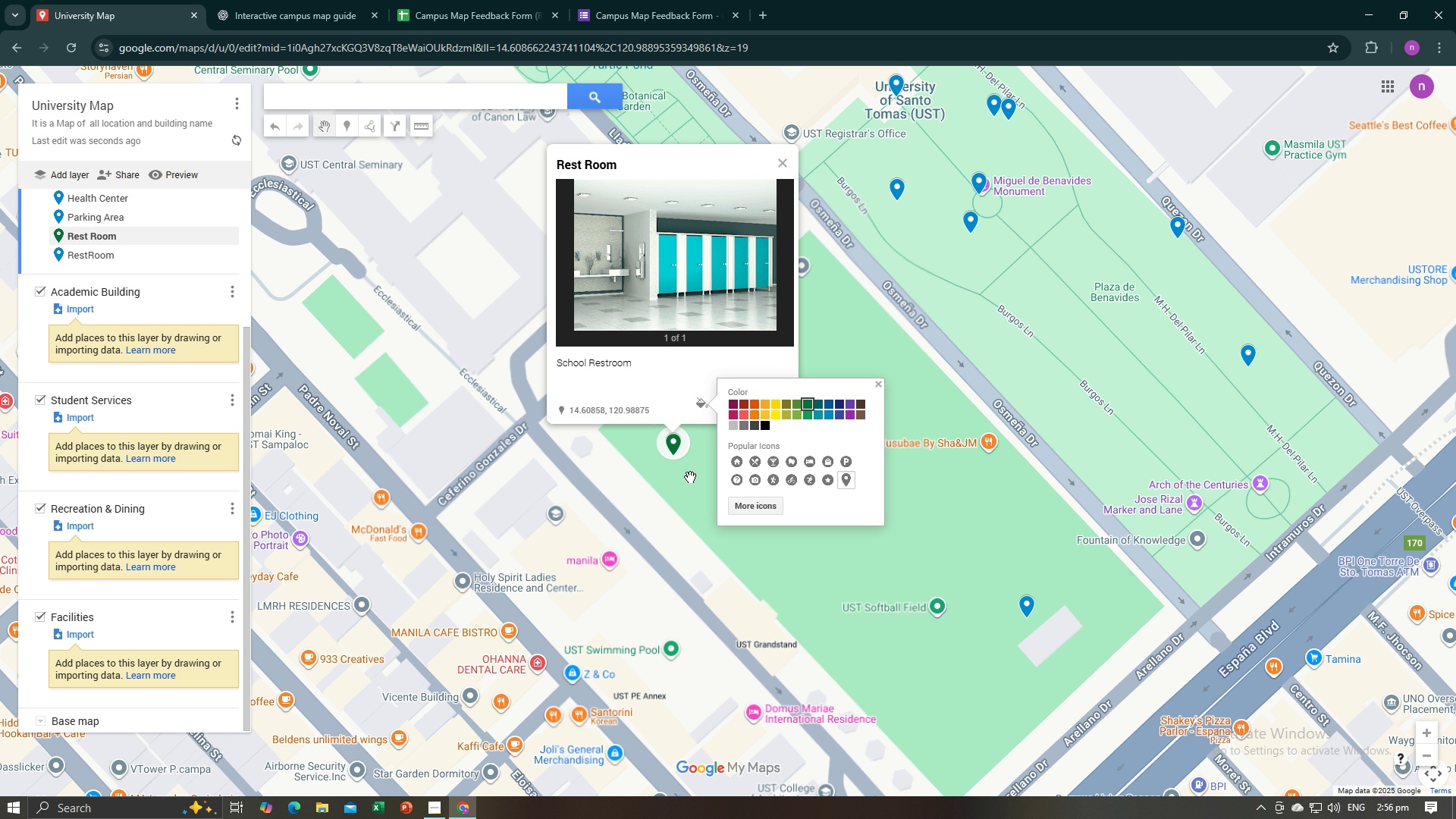 
left_click([690, 477])
 